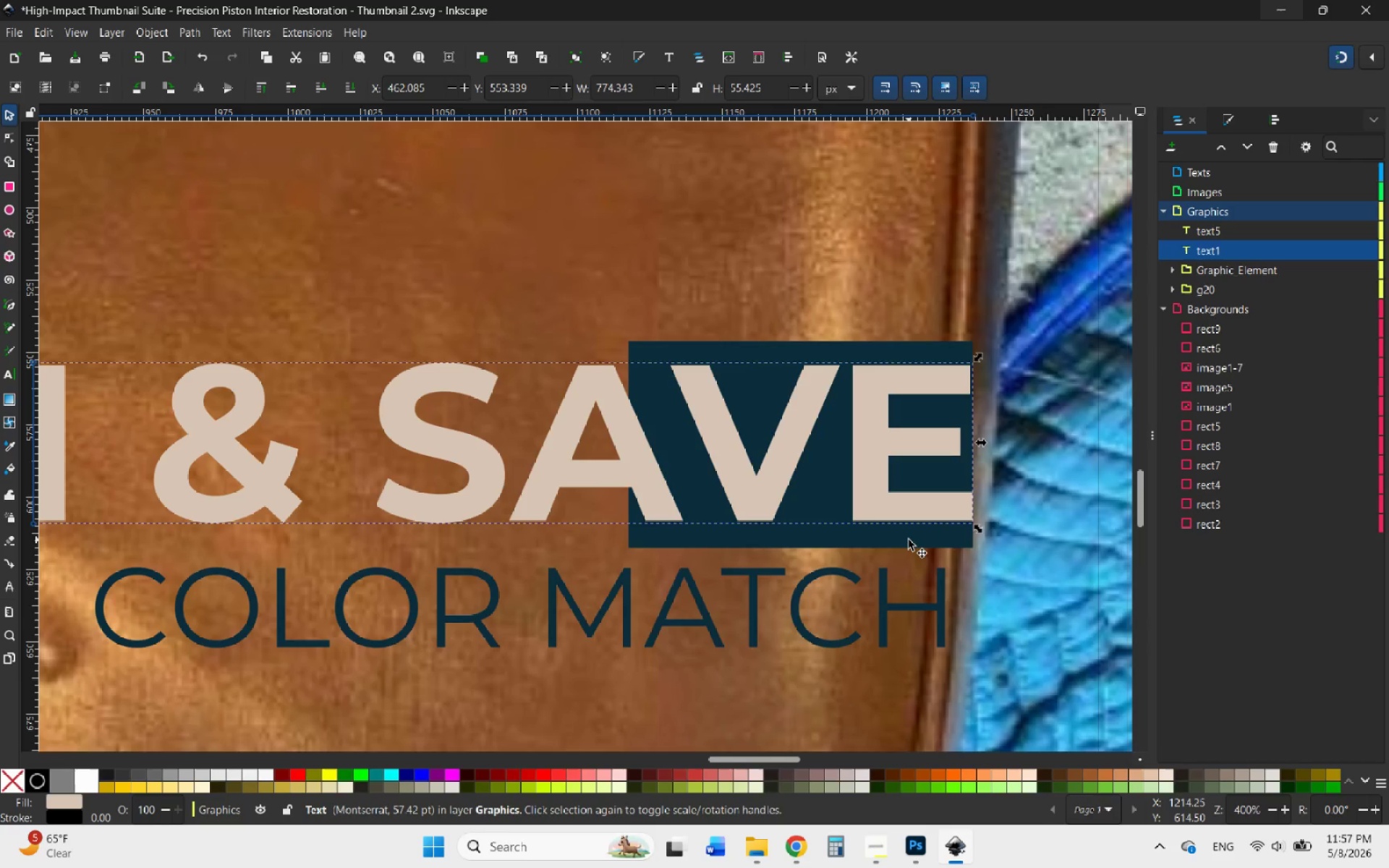 
key(Control+Z)
 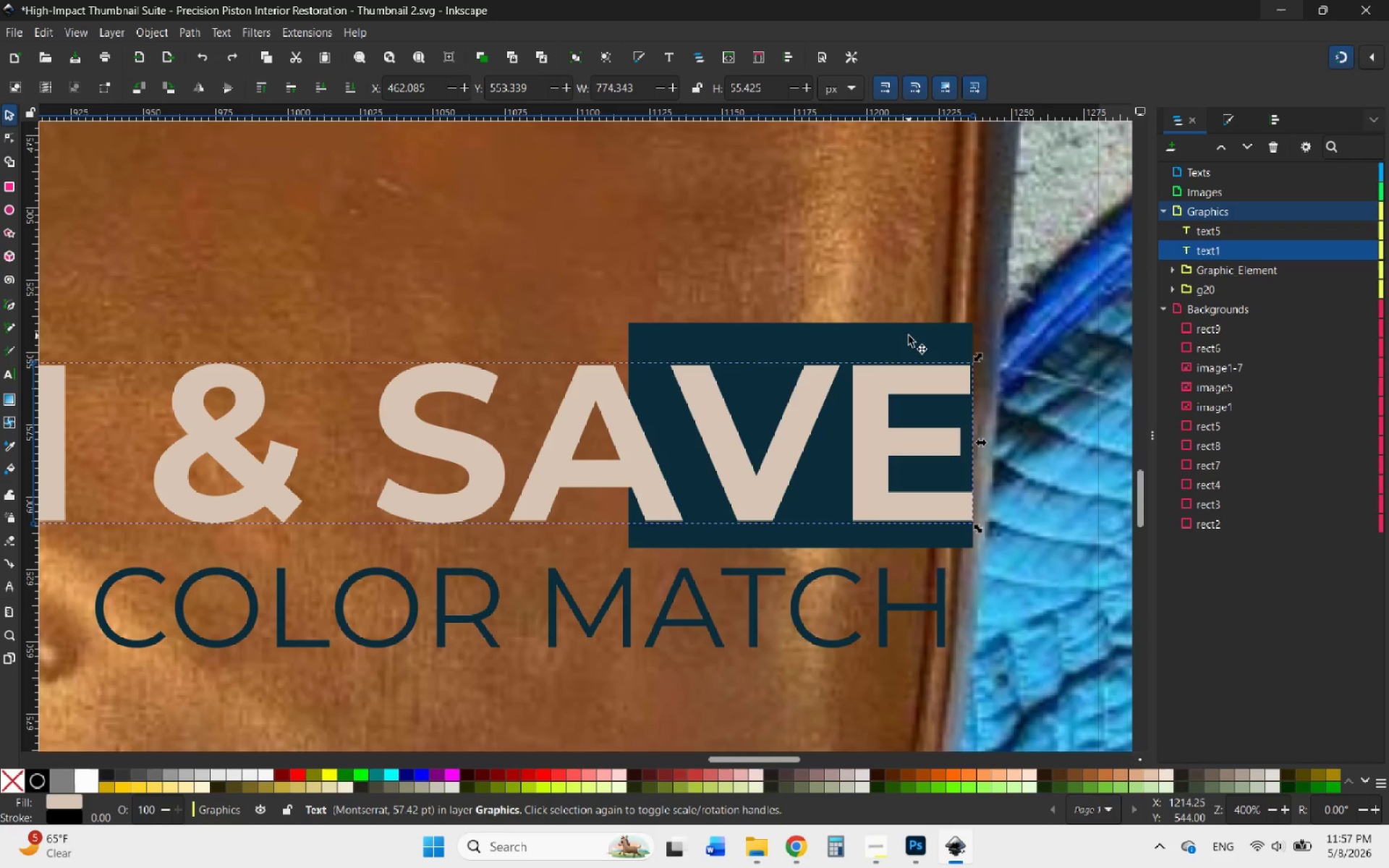 
left_click([909, 333])
 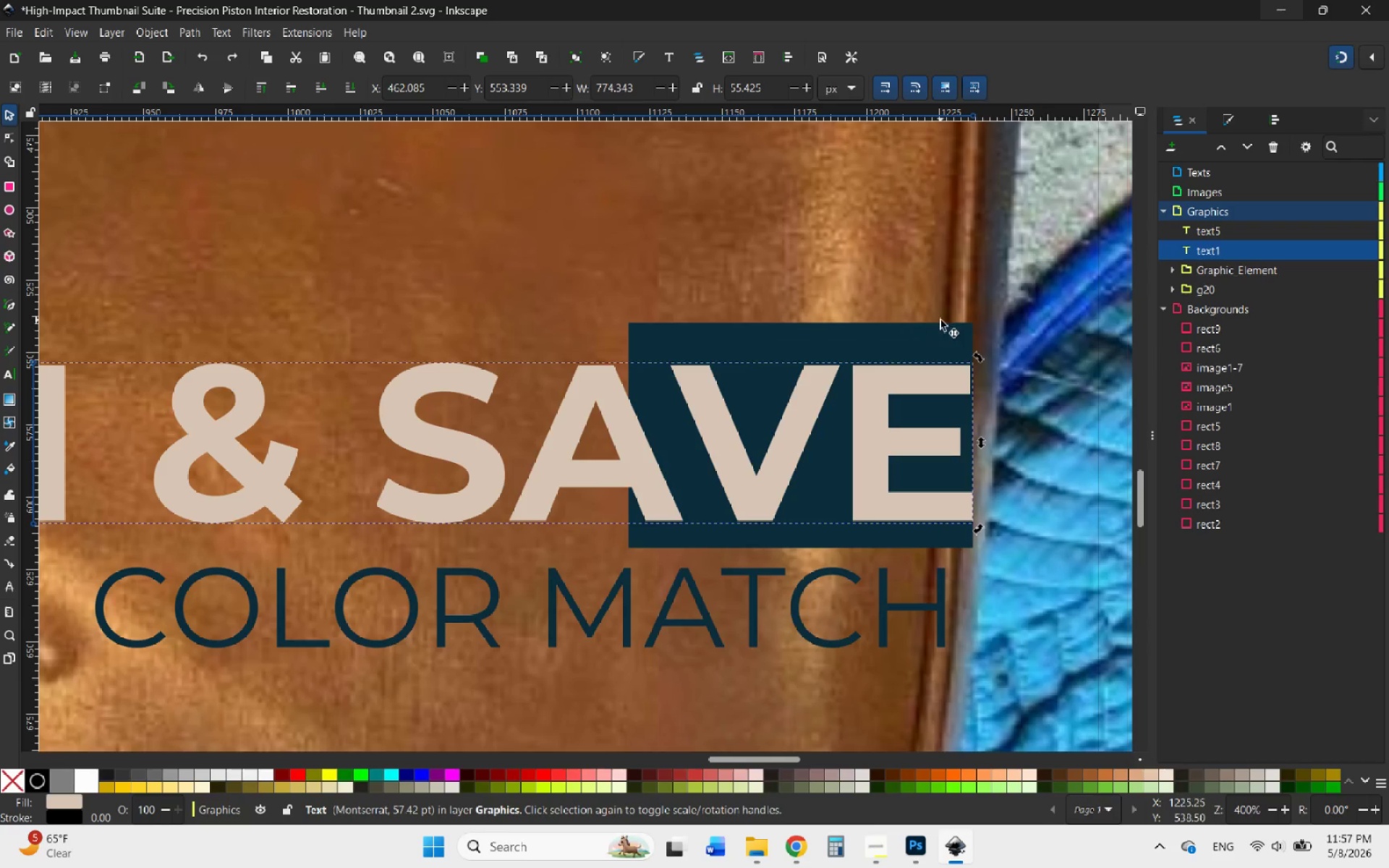 
left_click([940, 320])
 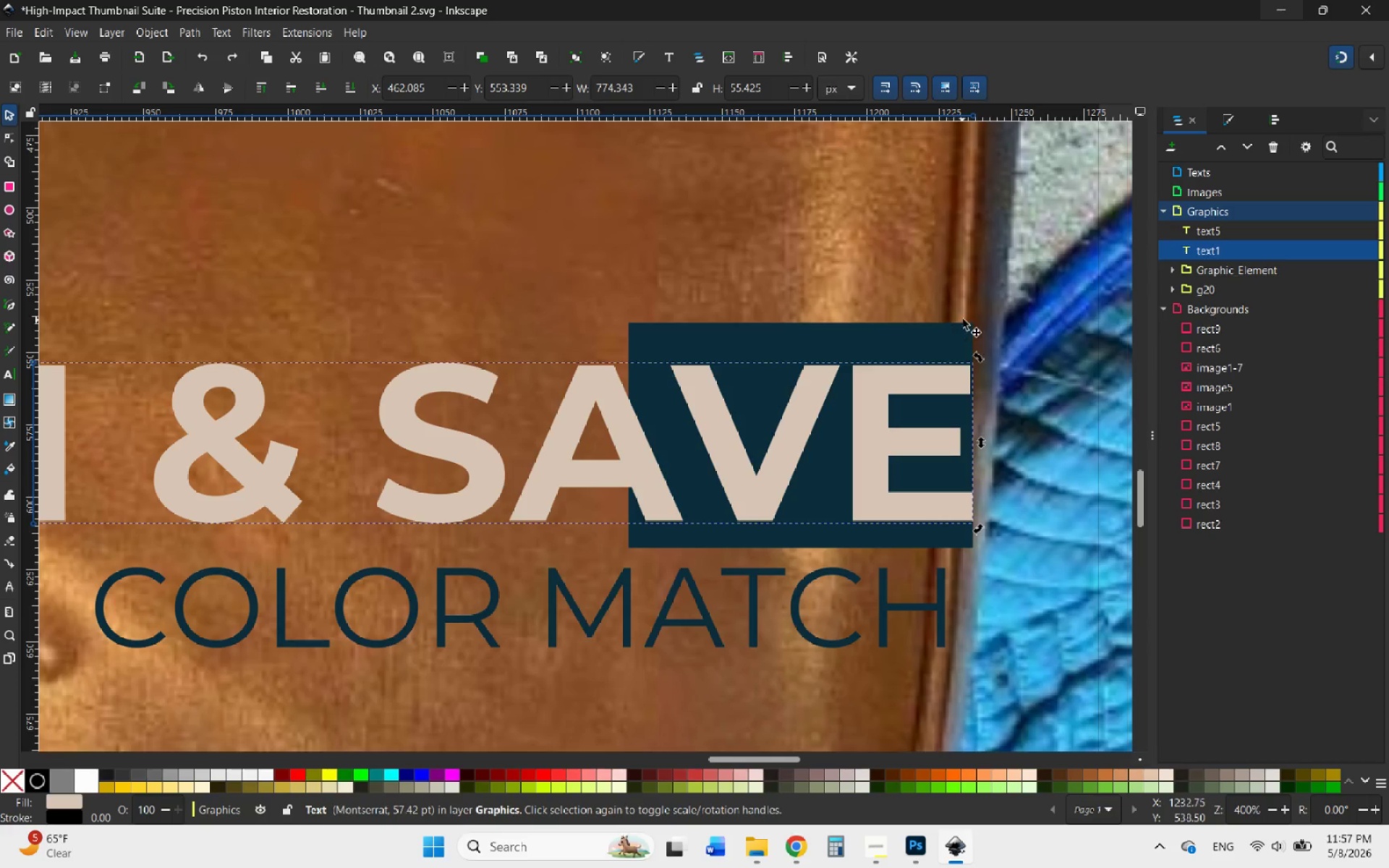 
double_click([963, 319])
 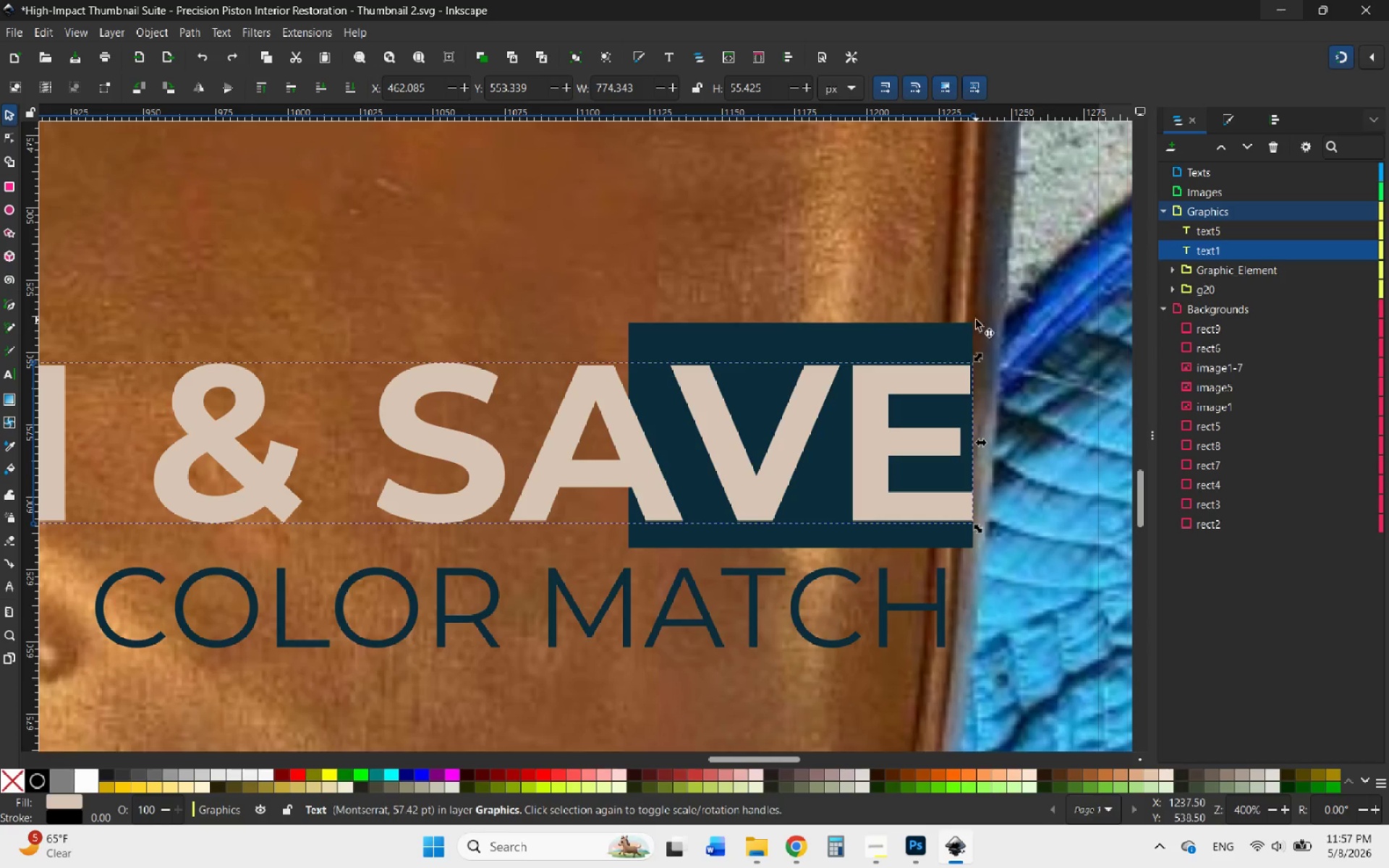 
left_click([976, 320])
 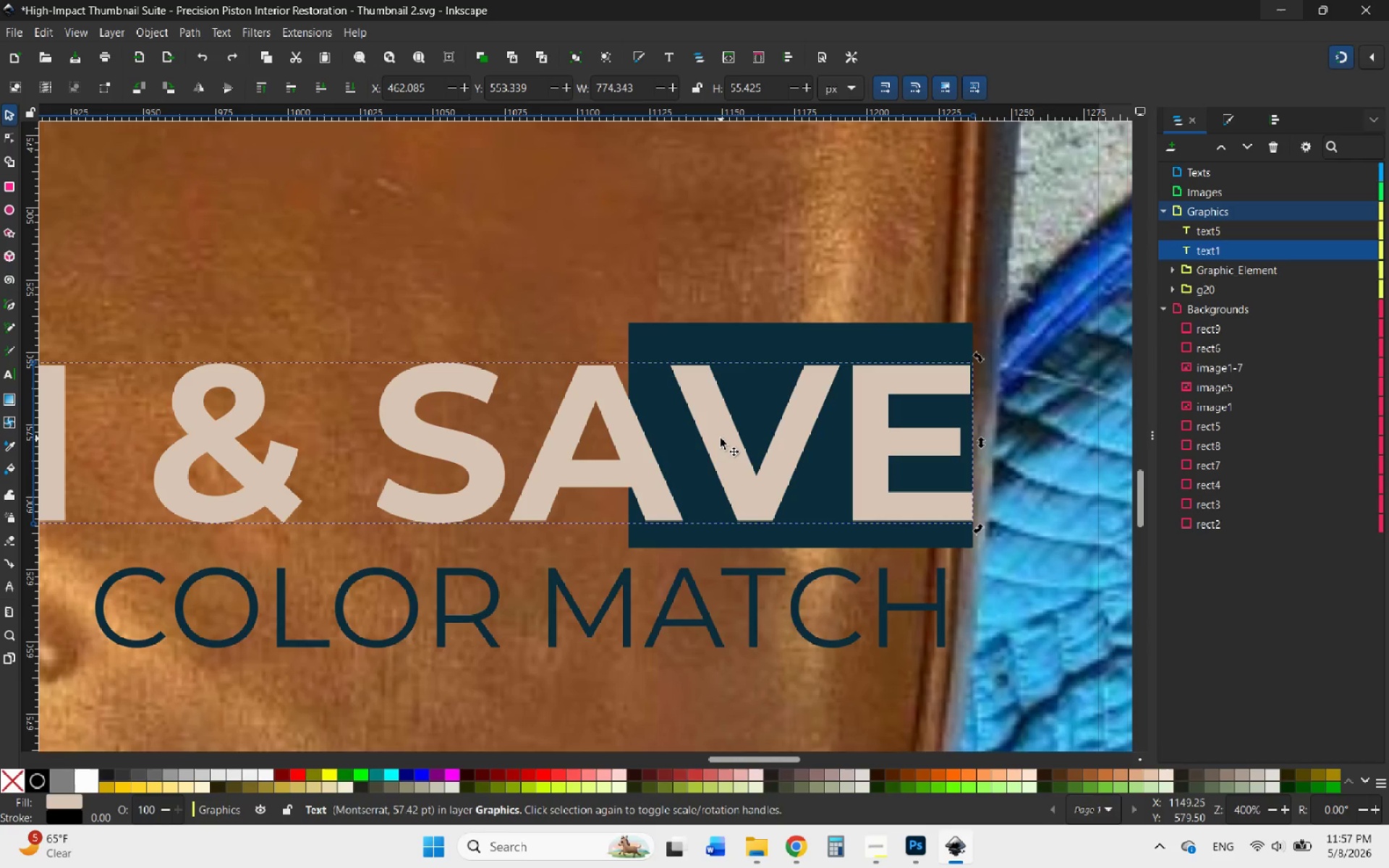 
hold_key(key=AltLeft, duration=0.62)
scroll: coordinate [721, 438], scroll_direction: down, amount: 5.0
 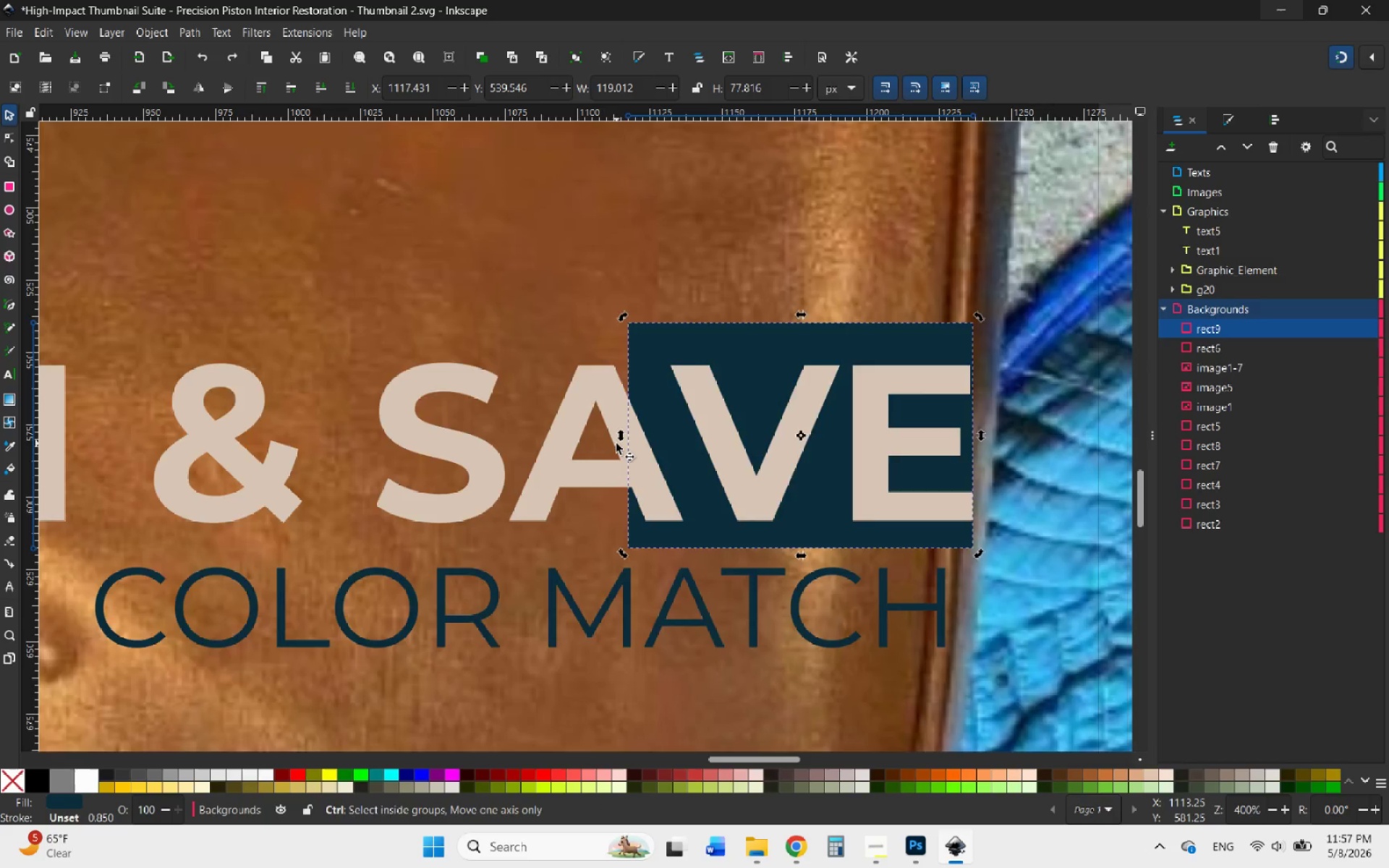 
hold_key(key=ControlLeft, duration=0.52)
scroll: coordinate [616, 443], scroll_direction: down, amount: 2.0
 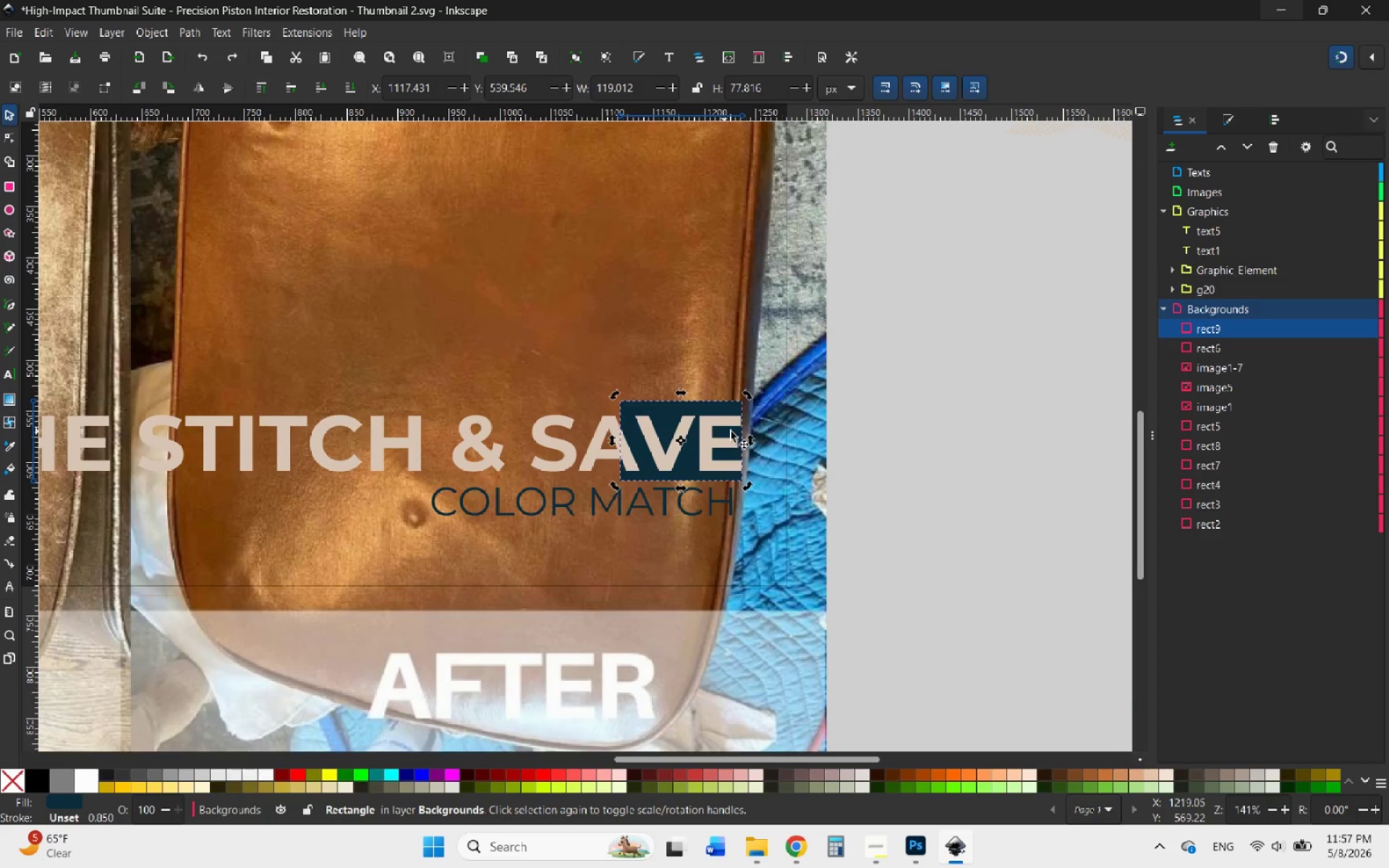 
hold_key(key=ControlLeft, duration=0.7)
scroll: coordinate [747, 437], scroll_direction: up, amount: 5.0
 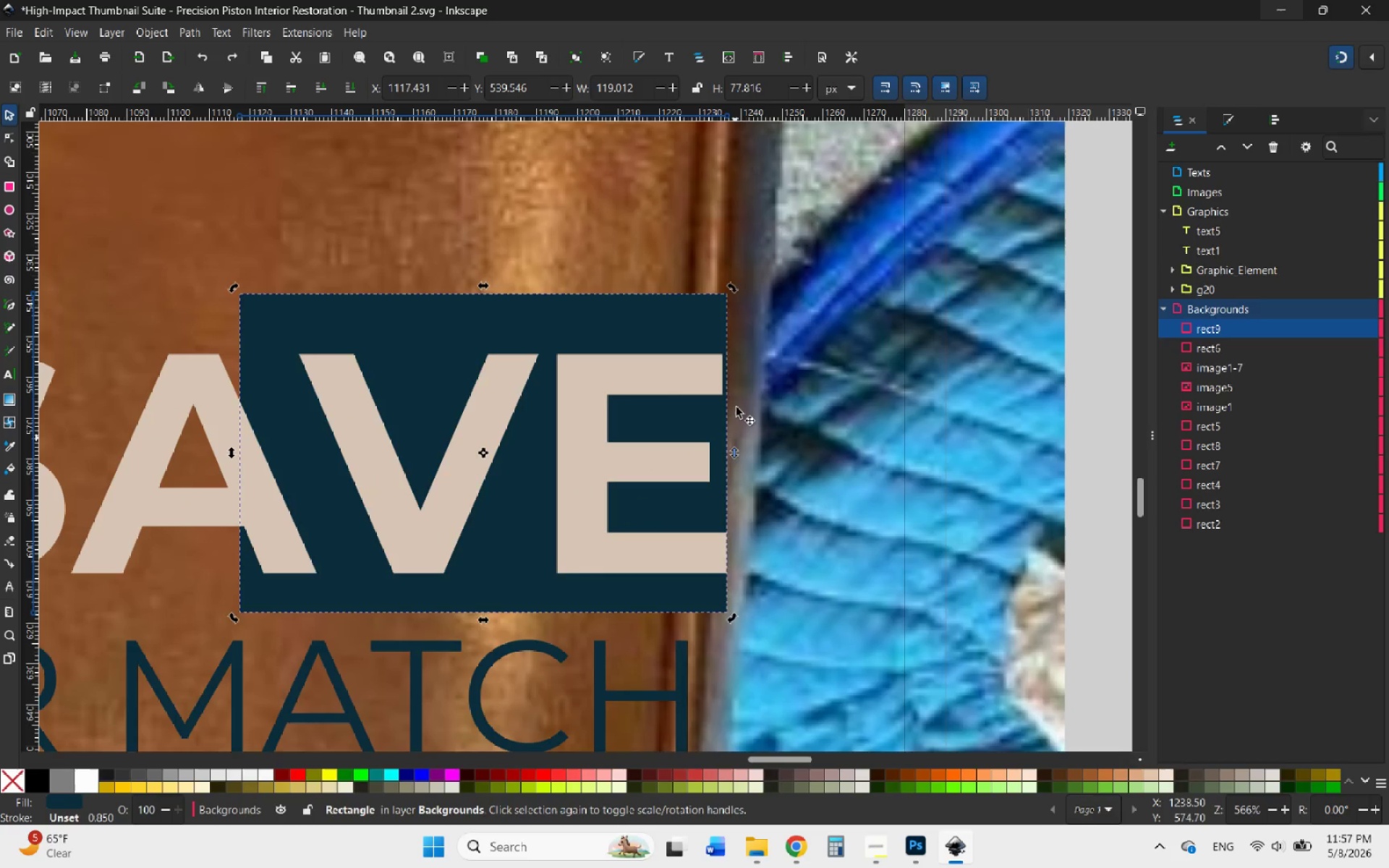 
left_click([714, 297])
 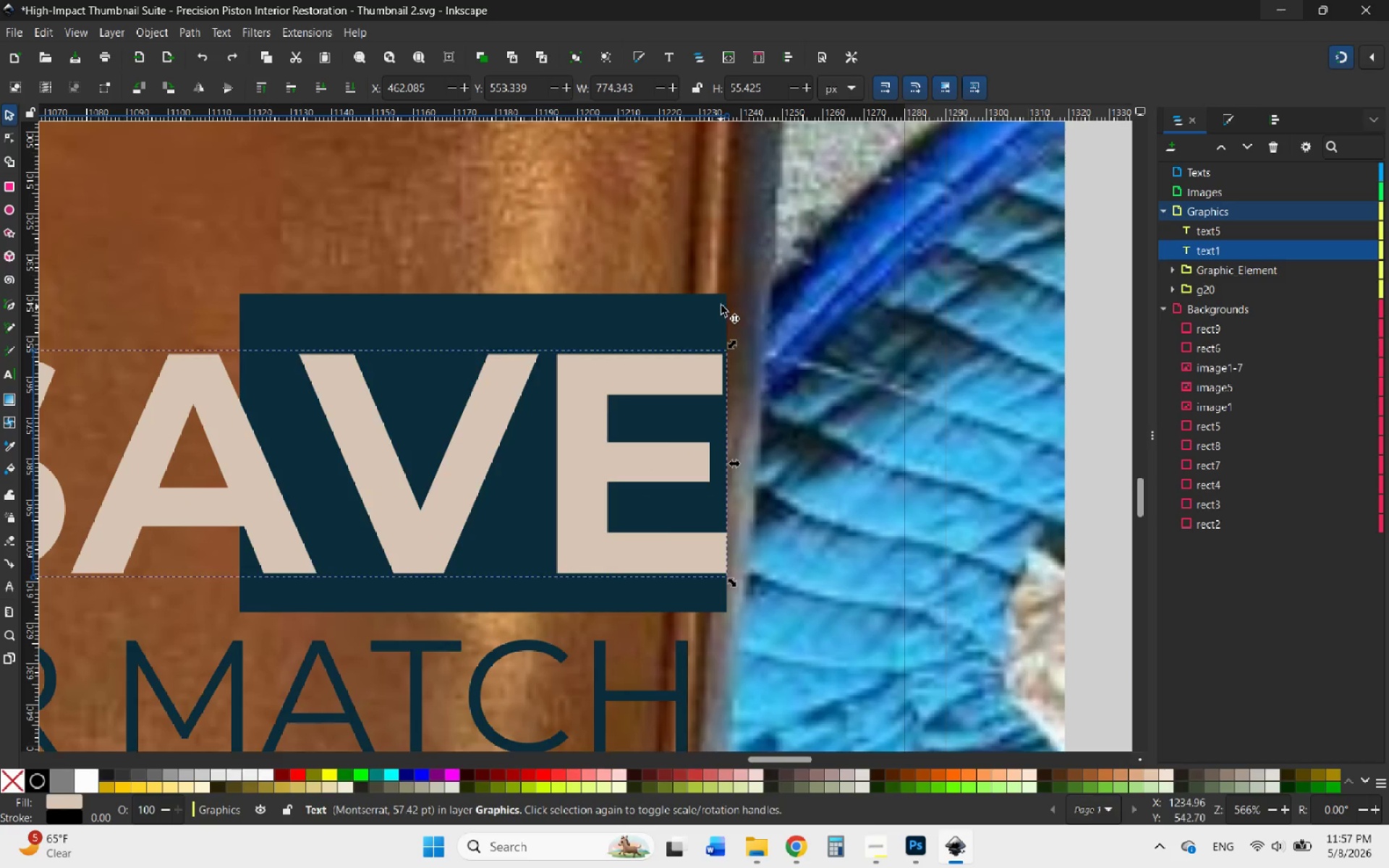 
left_click([729, 296])
 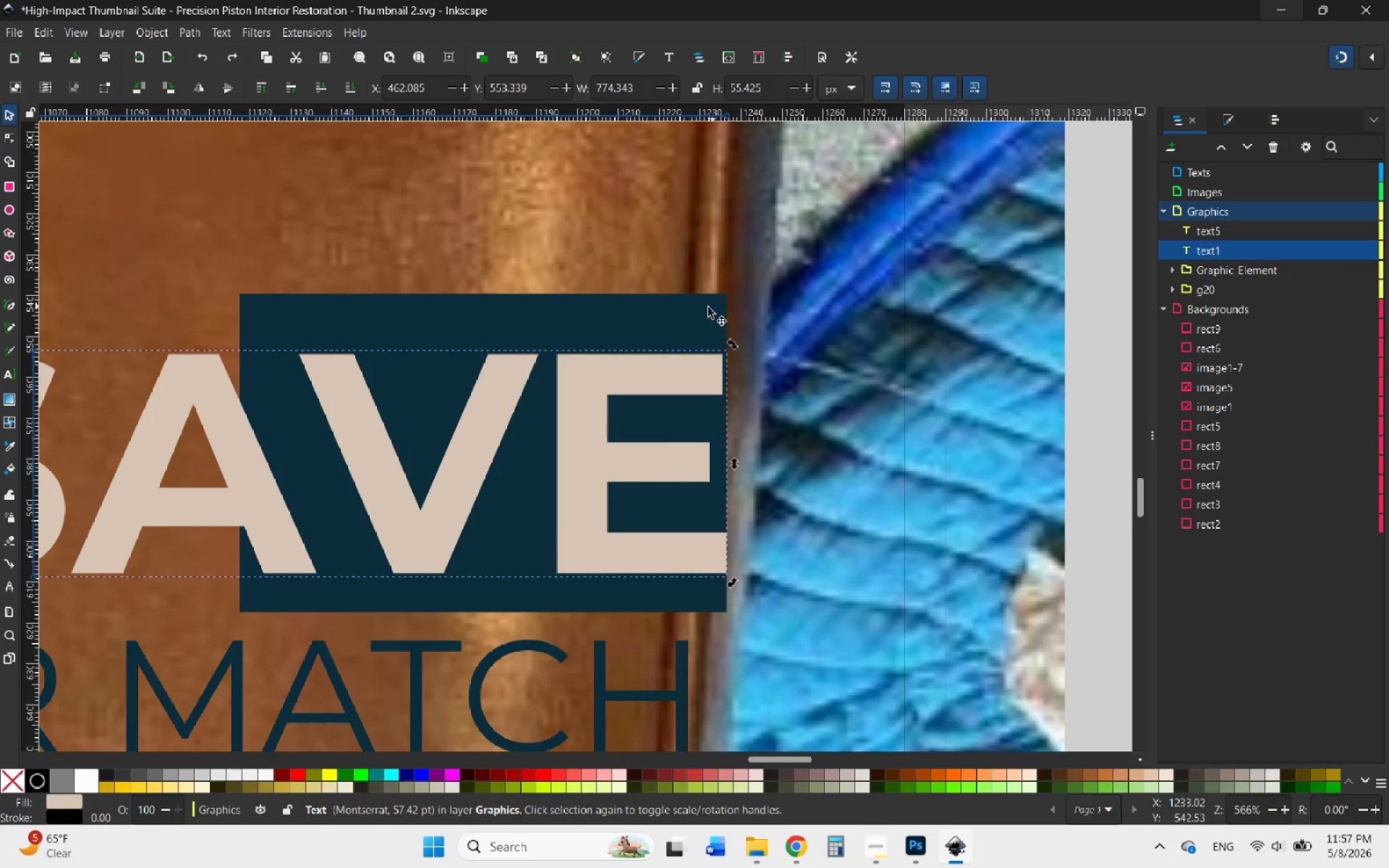 
hold_key(key=ControlLeft, duration=1.09)
scroll: coordinate [702, 310], scroll_direction: none, amount: 0.0
 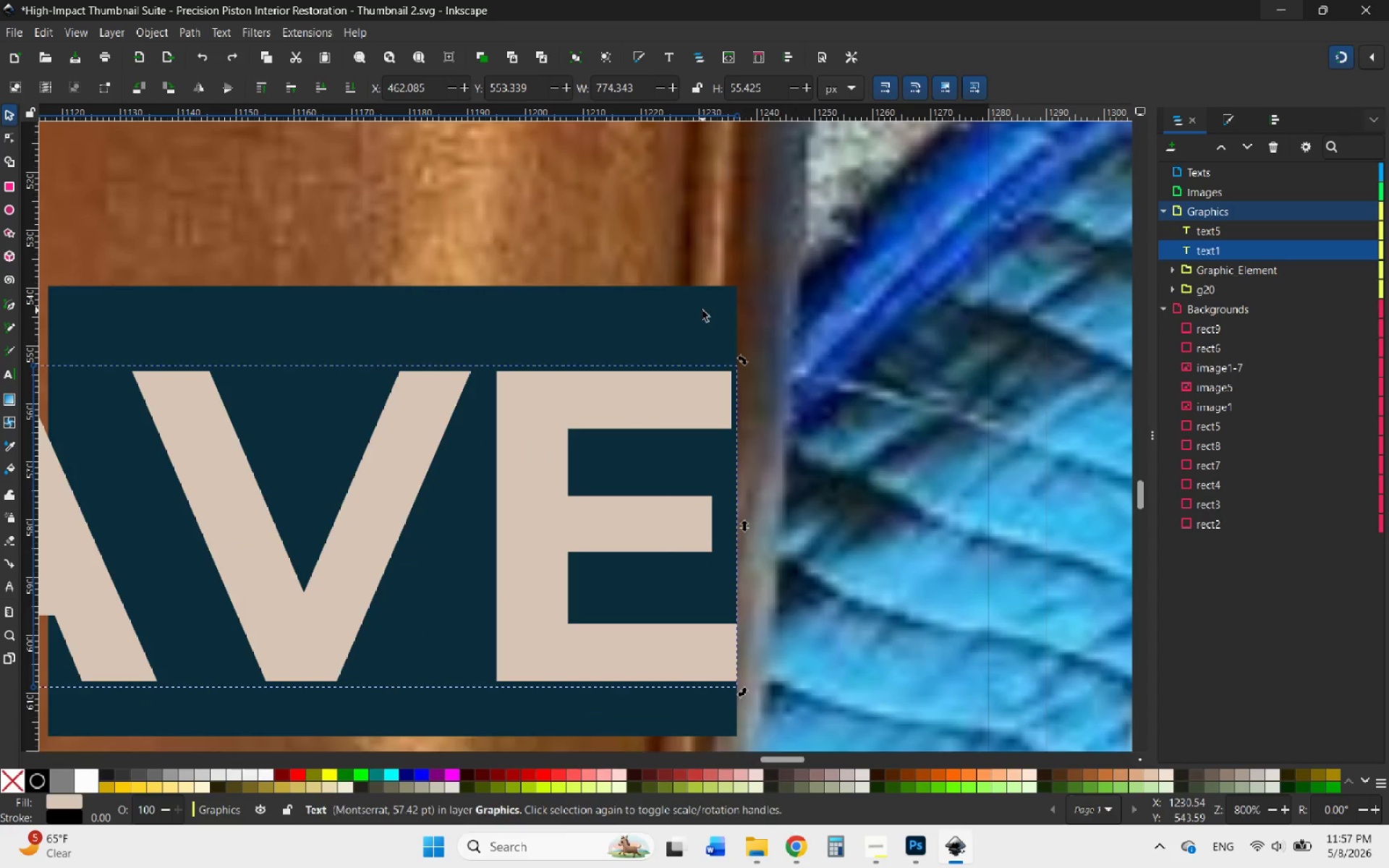 
key(Alt+AltLeft)
 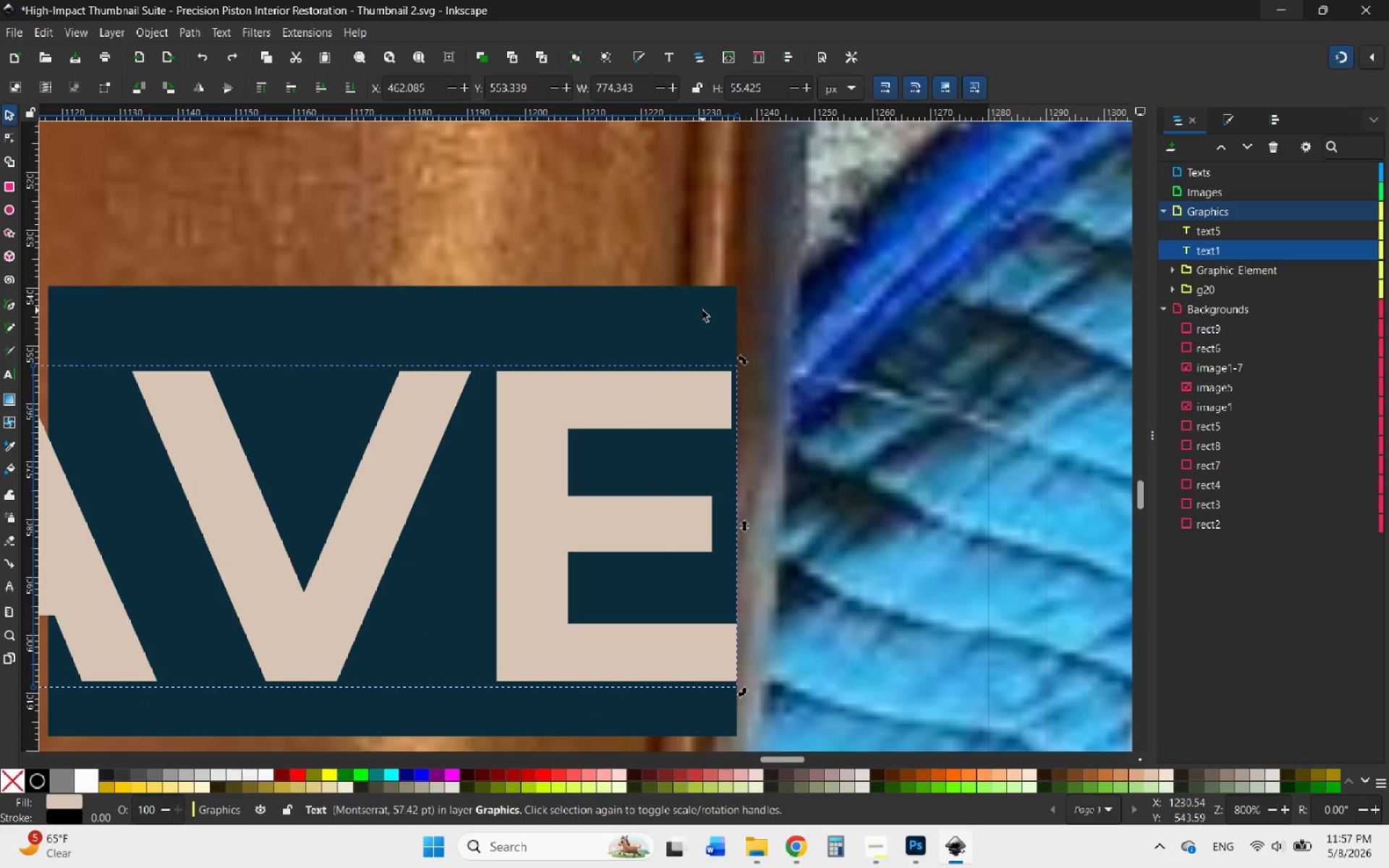 
hold_key(key=AltLeft, duration=0.75)
scroll: coordinate [702, 310], scroll_direction: none, amount: 0.0
 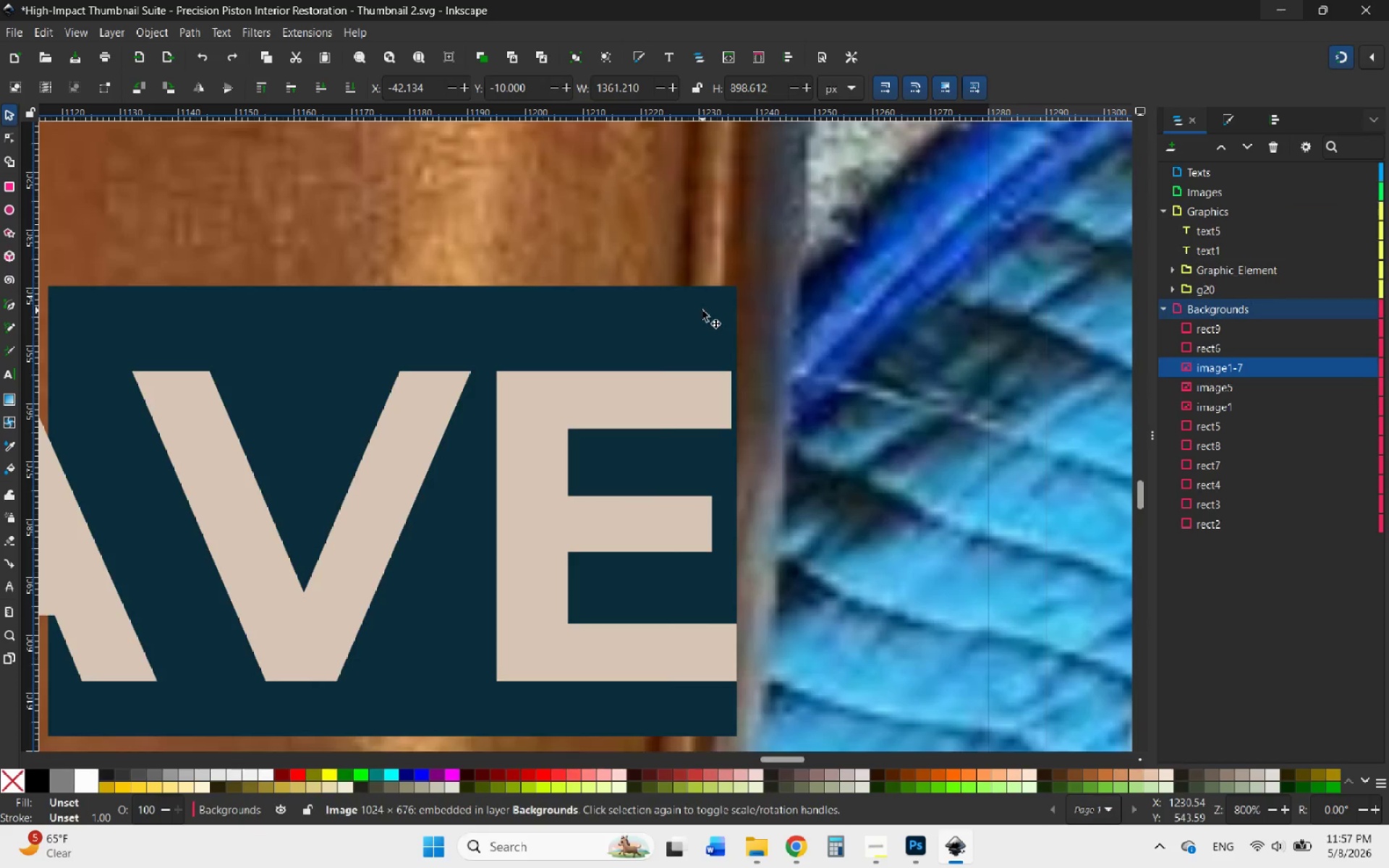 
hold_key(key=AltLeft, duration=0.78)
scroll: coordinate [702, 310], scroll_direction: down, amount: 3.0
 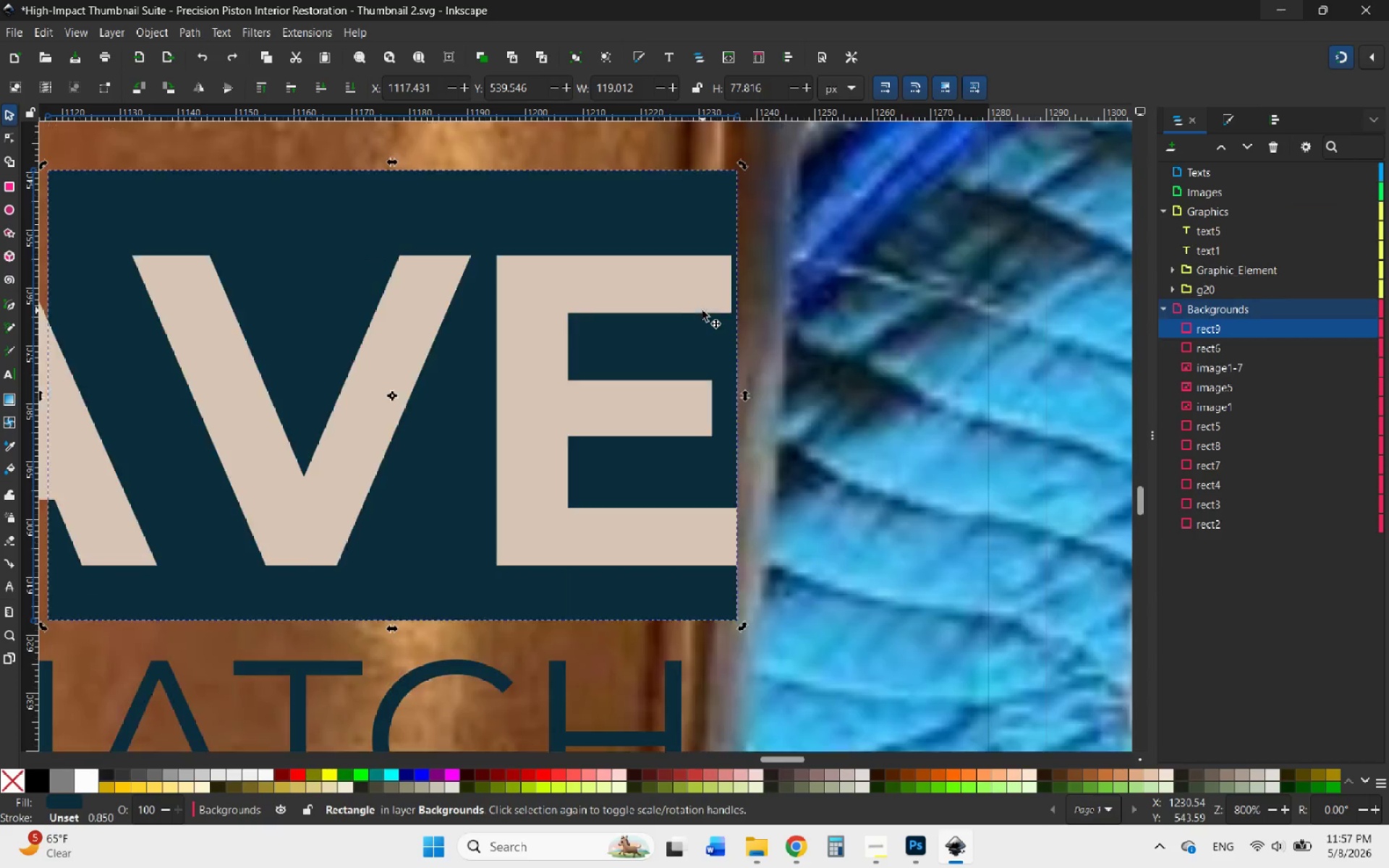 
left_click([640, 281])
 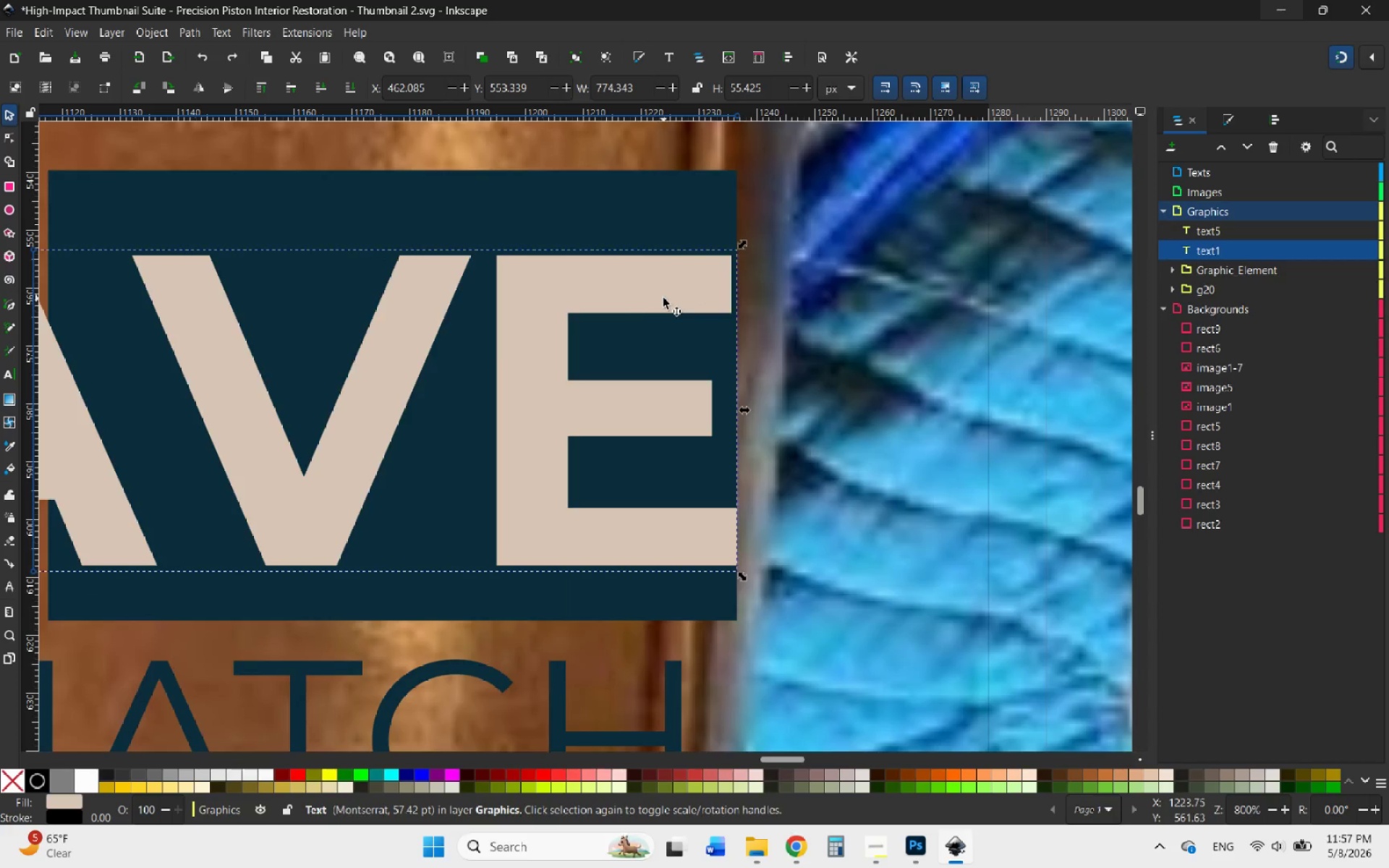 
left_click_drag(start_coordinate=[662, 299], to_coordinate=[567, 310])
 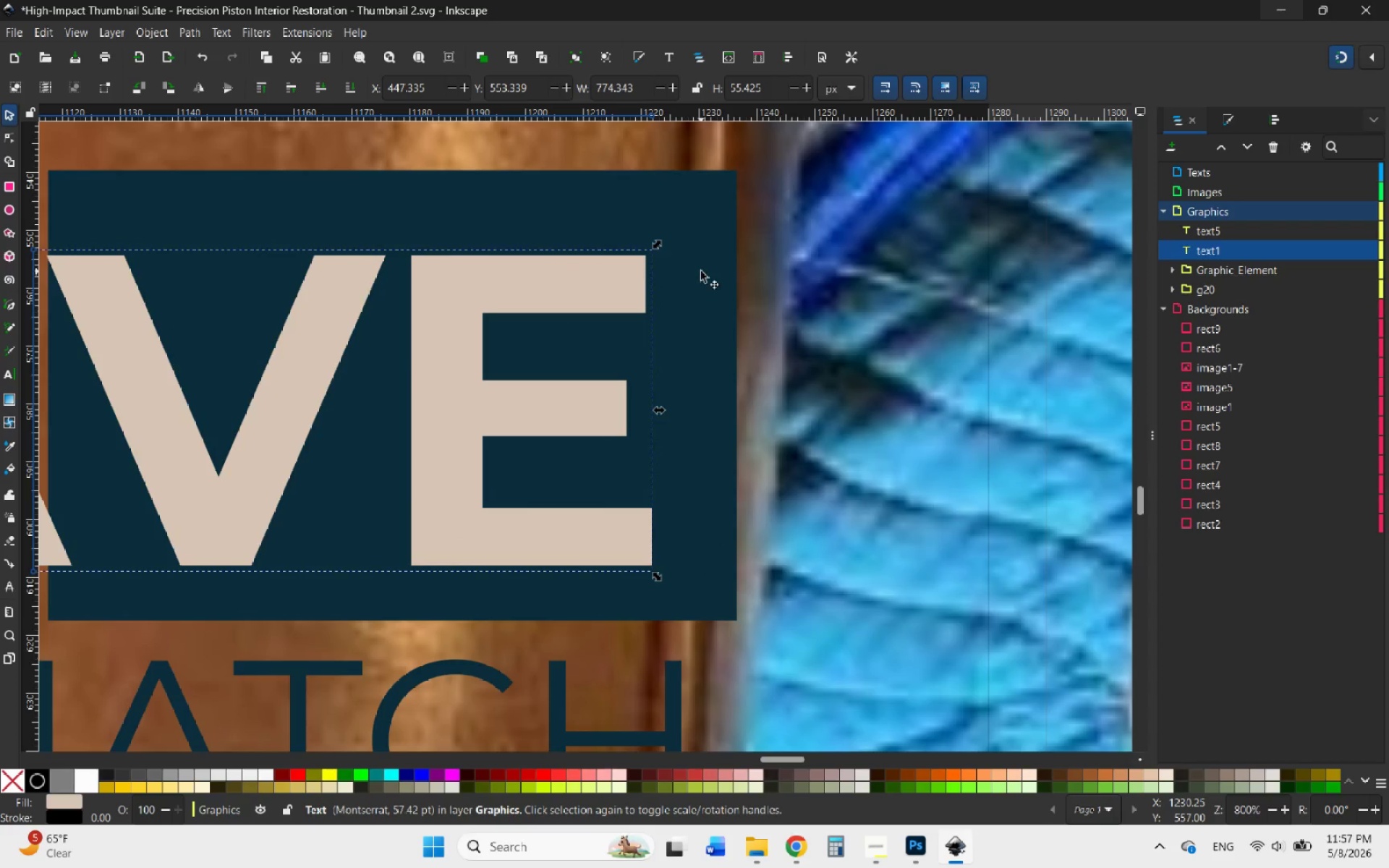 
hold_key(key=ControlLeft, duration=1.47)
 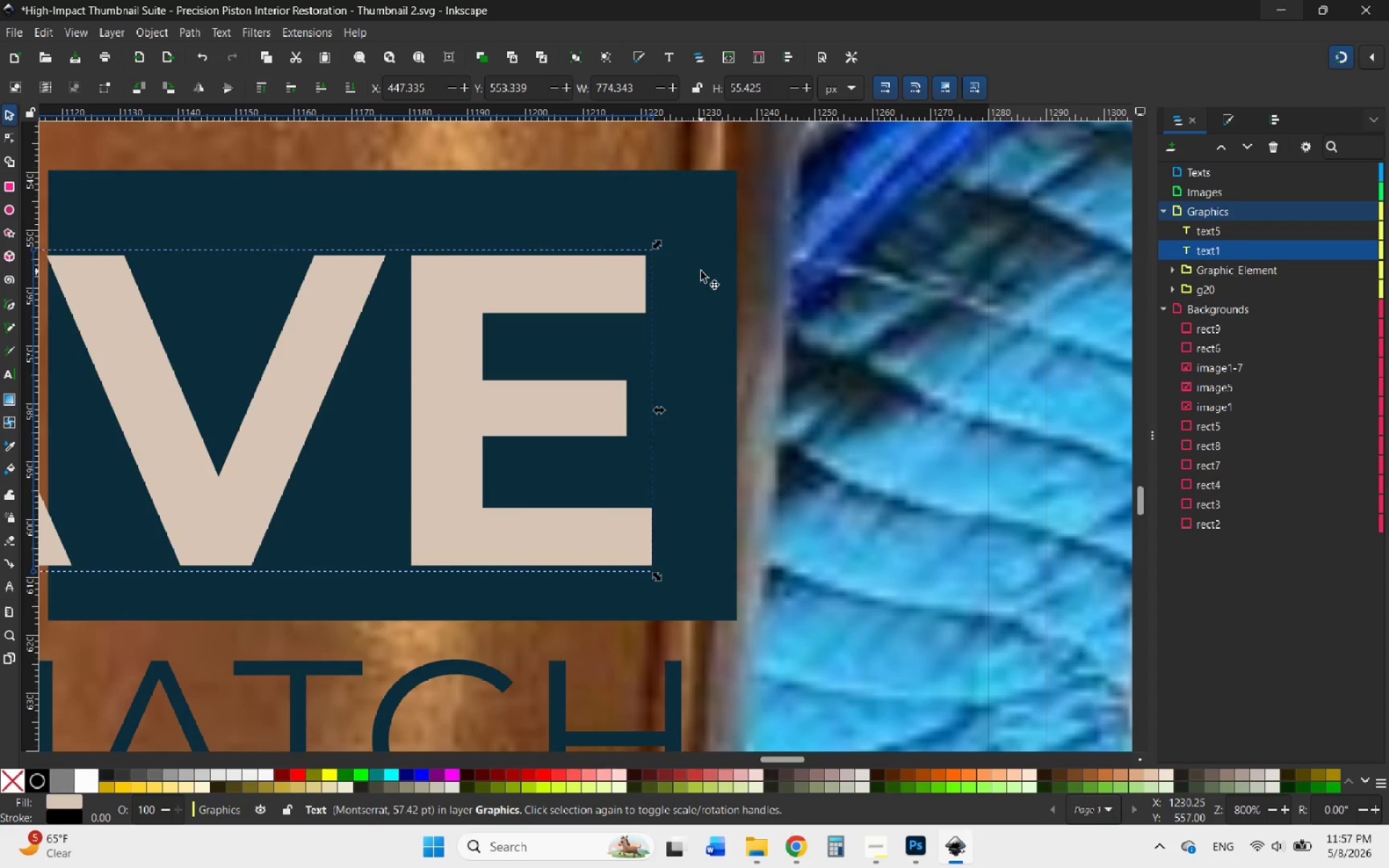 
left_click([701, 271])
 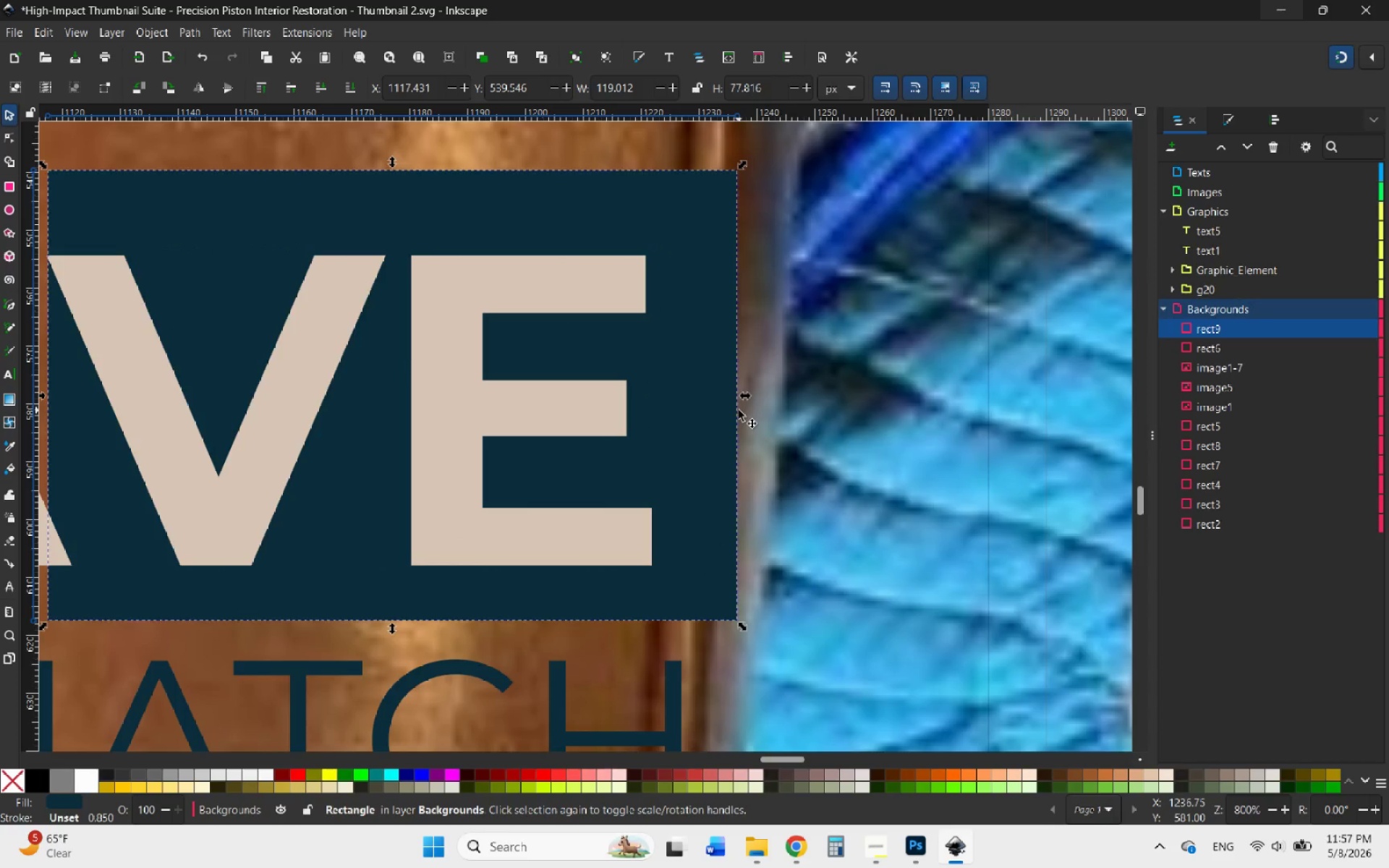 
hold_key(key=ControlLeft, duration=2.52)
scroll: coordinate [801, 411], scroll_direction: down, amount: 5.0
 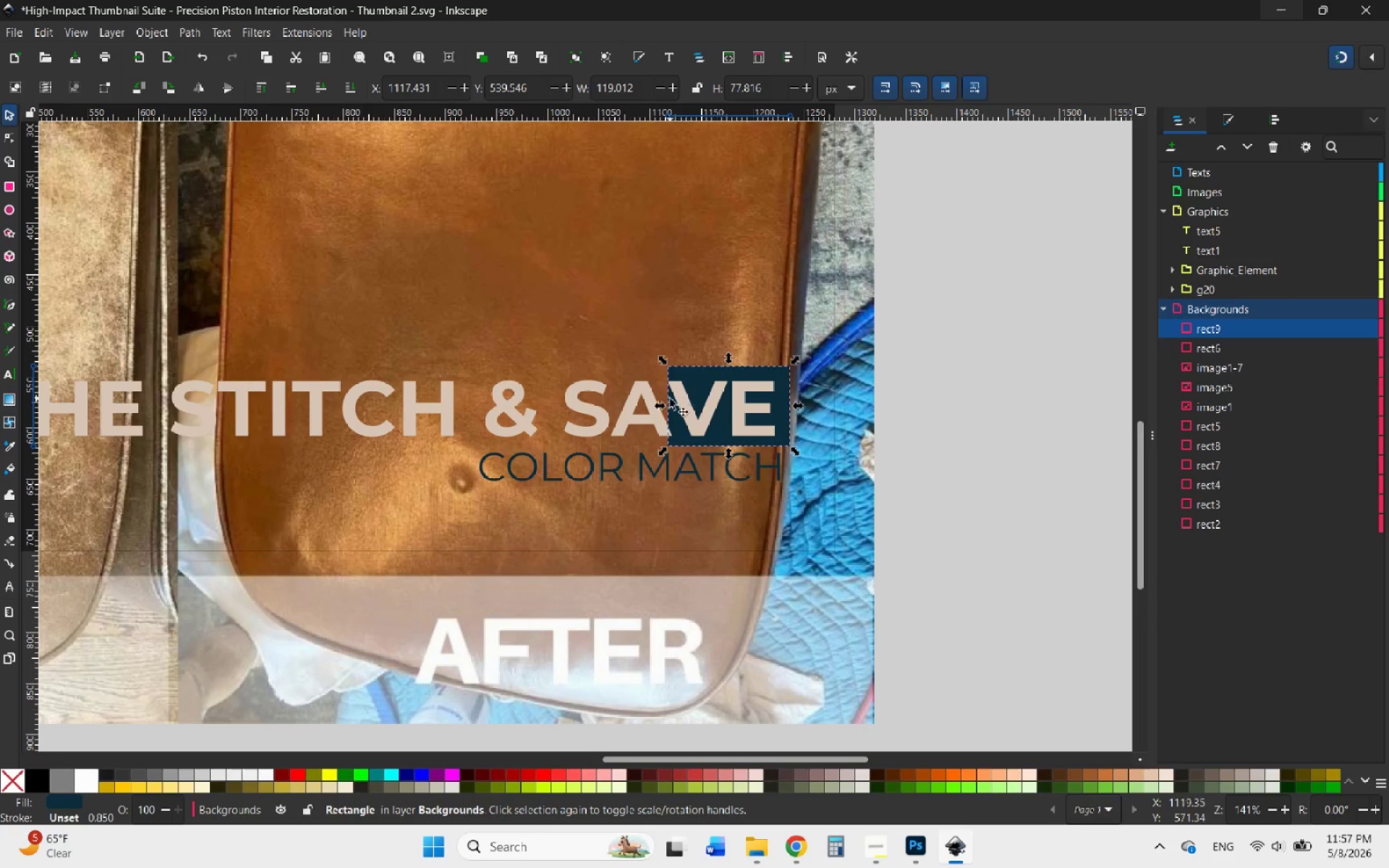 
left_click_drag(start_coordinate=[660, 403], to_coordinate=[74, 419])
 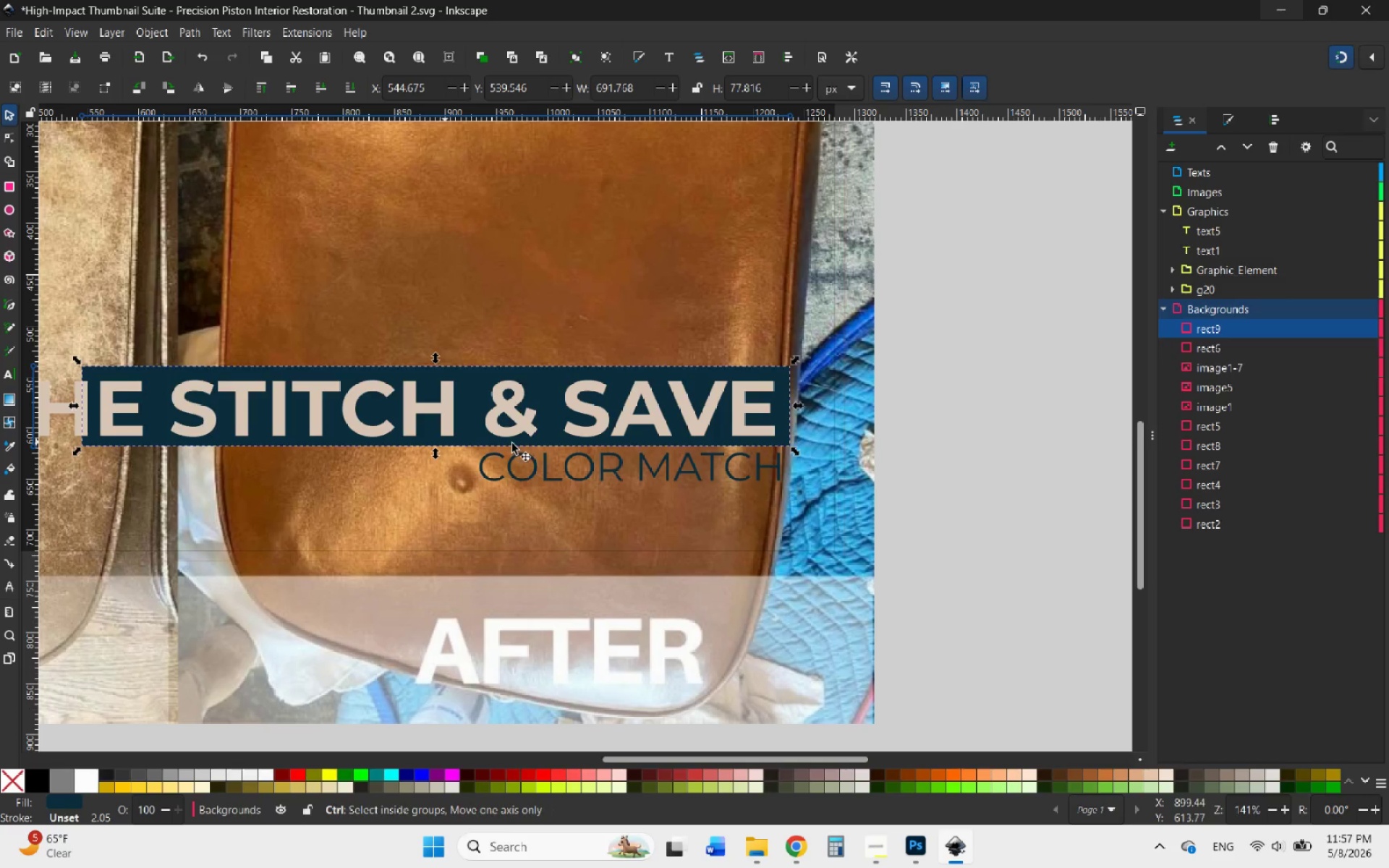 
hold_key(key=ControlLeft, duration=1.47)
scroll: coordinate [623, 446], scroll_direction: down, amount: 4.0
 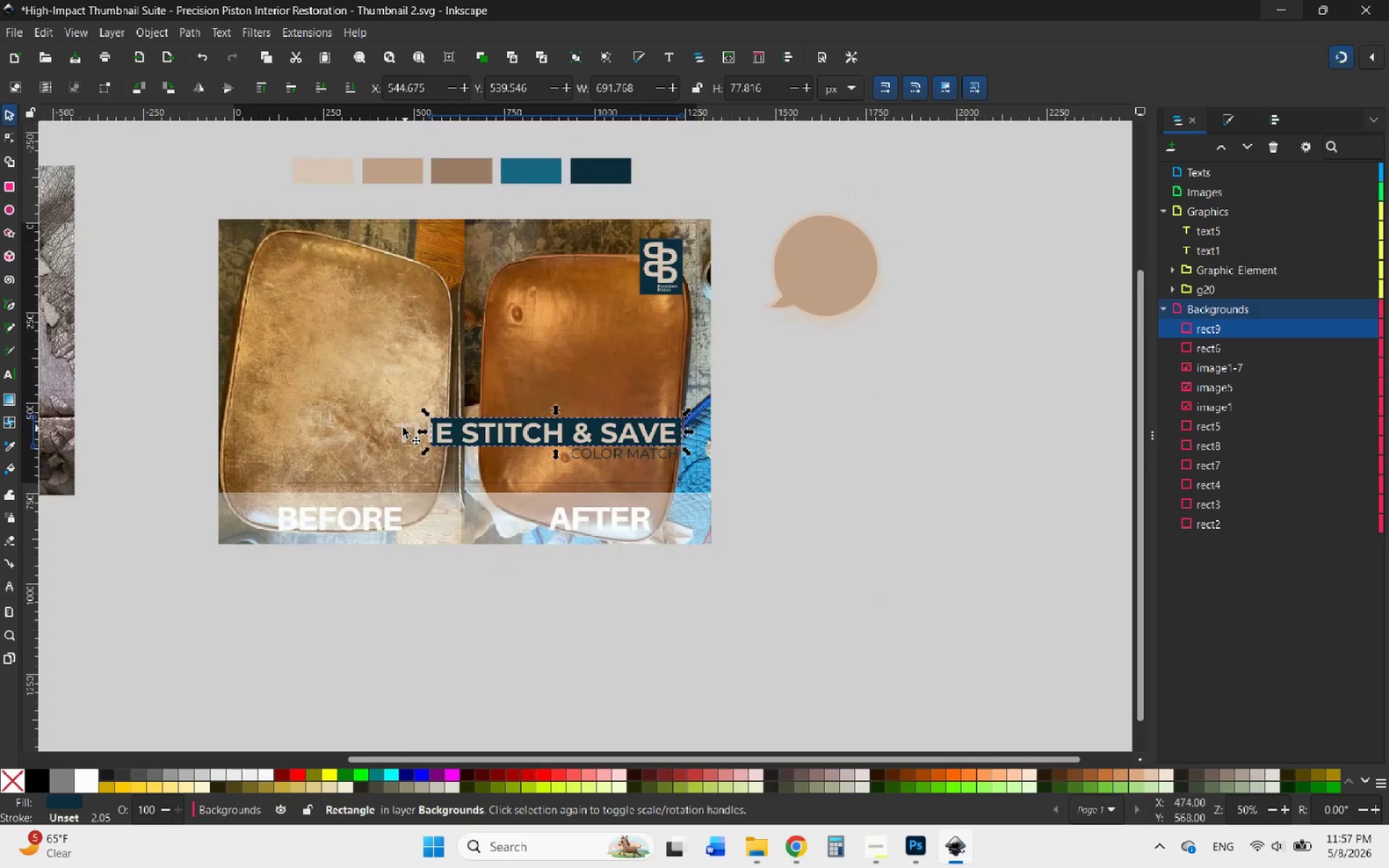 
scroll: coordinate [405, 427], scroll_direction: up, amount: 2.0
 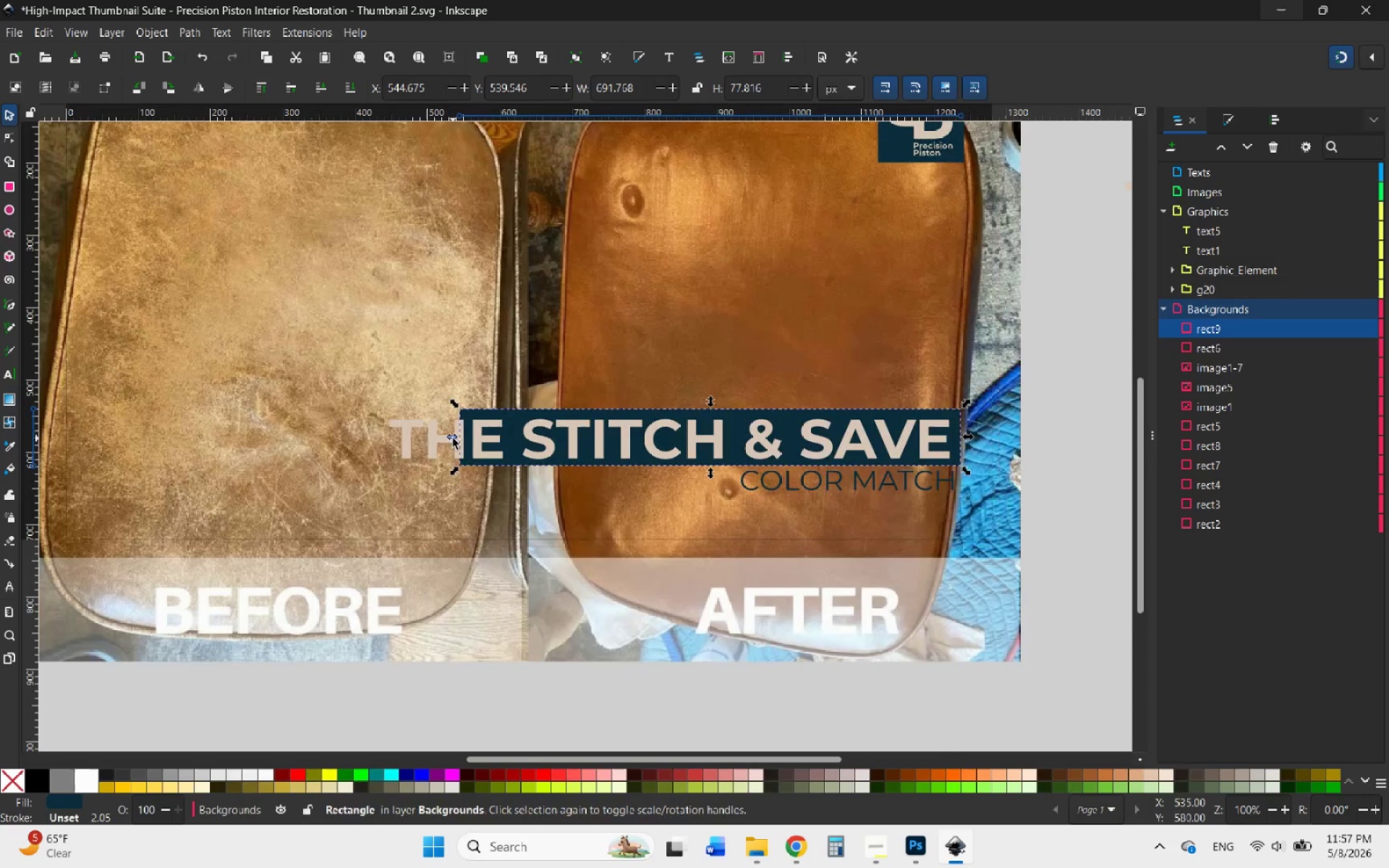 
left_click_drag(start_coordinate=[453, 438], to_coordinate=[373, 446])
 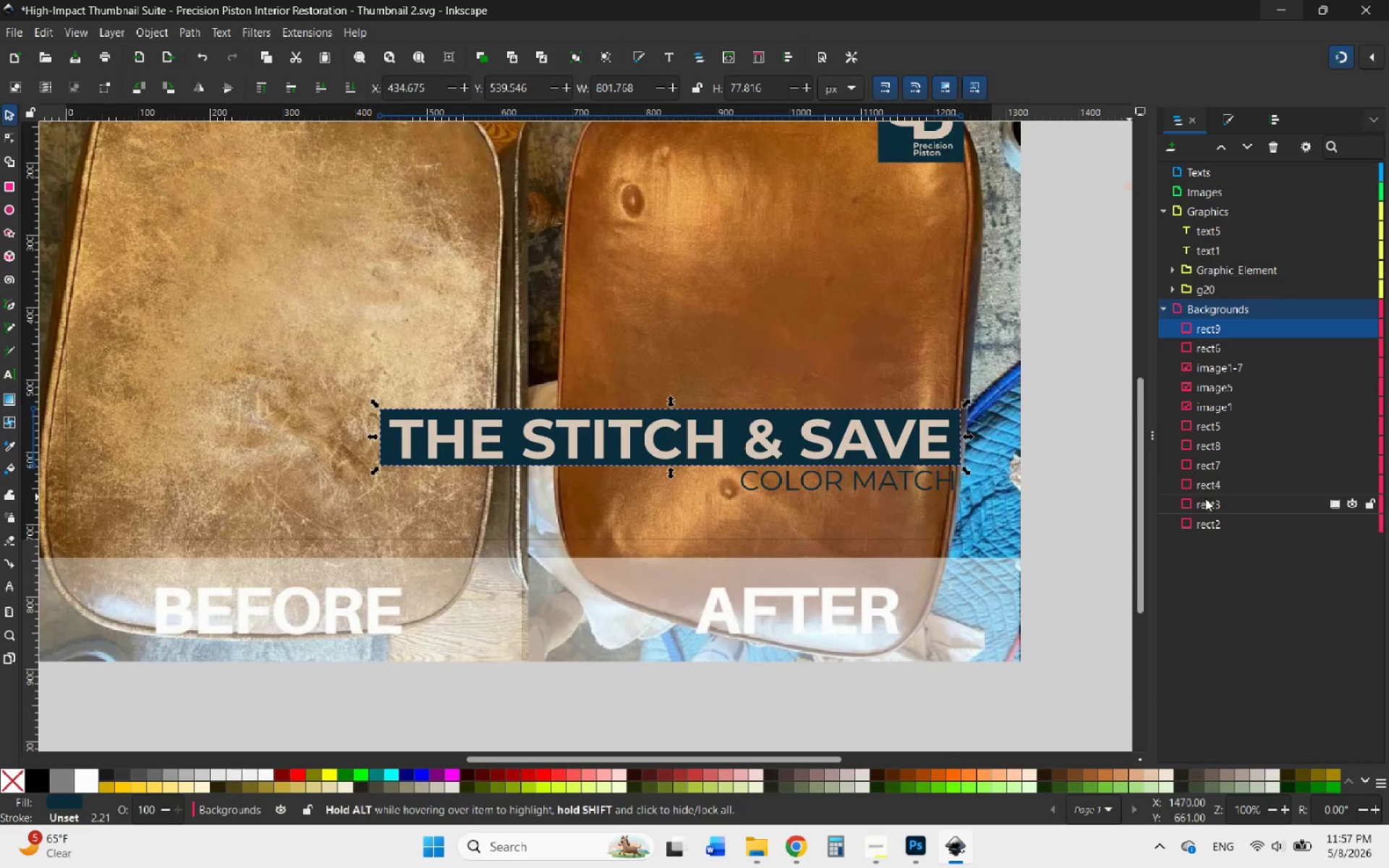 
hold_key(key=ControlLeft, duration=0.84)
scroll: coordinate [879, 472], scroll_direction: up, amount: 3.0
 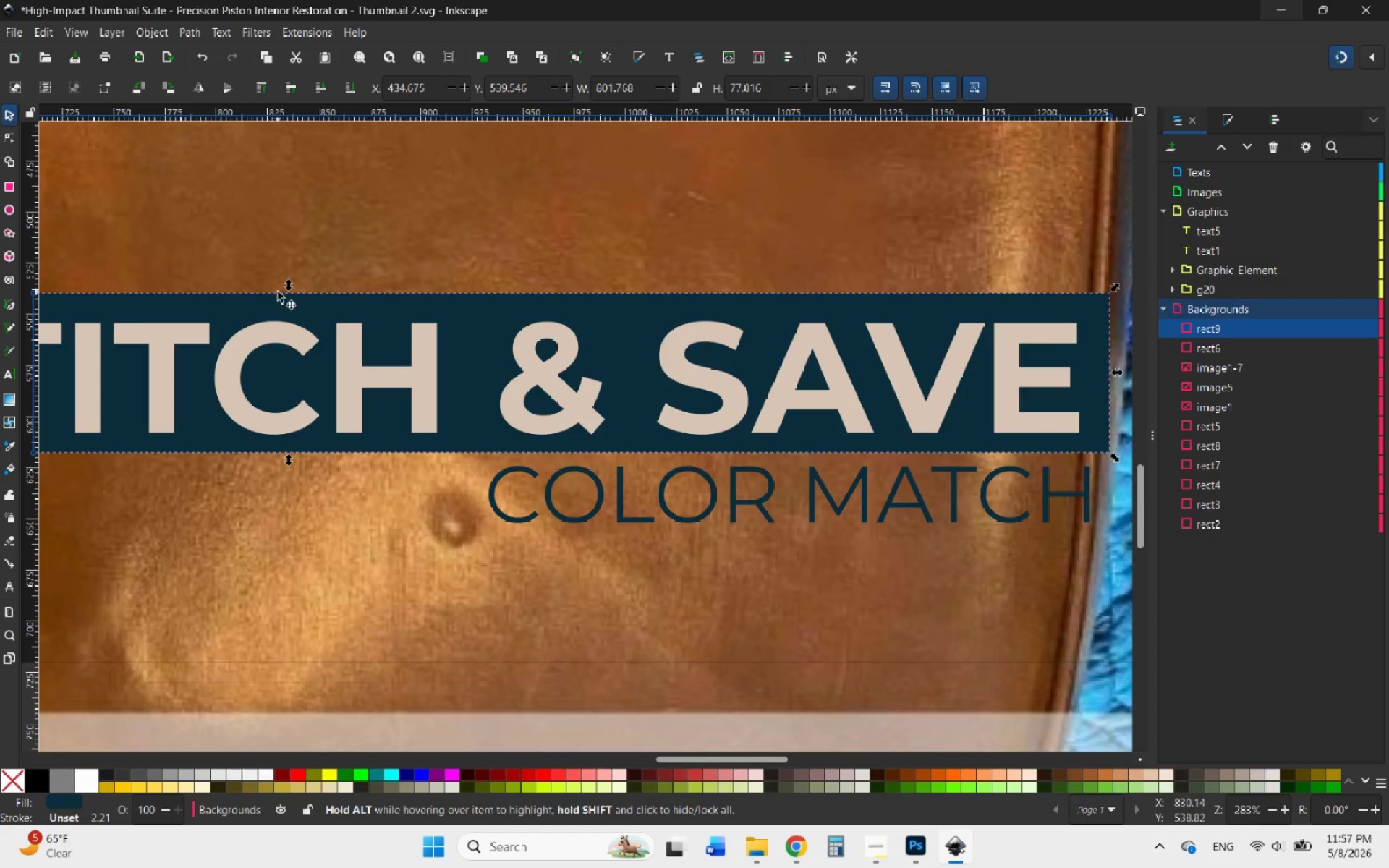 
left_click_drag(start_coordinate=[286, 290], to_coordinate=[270, 297])
 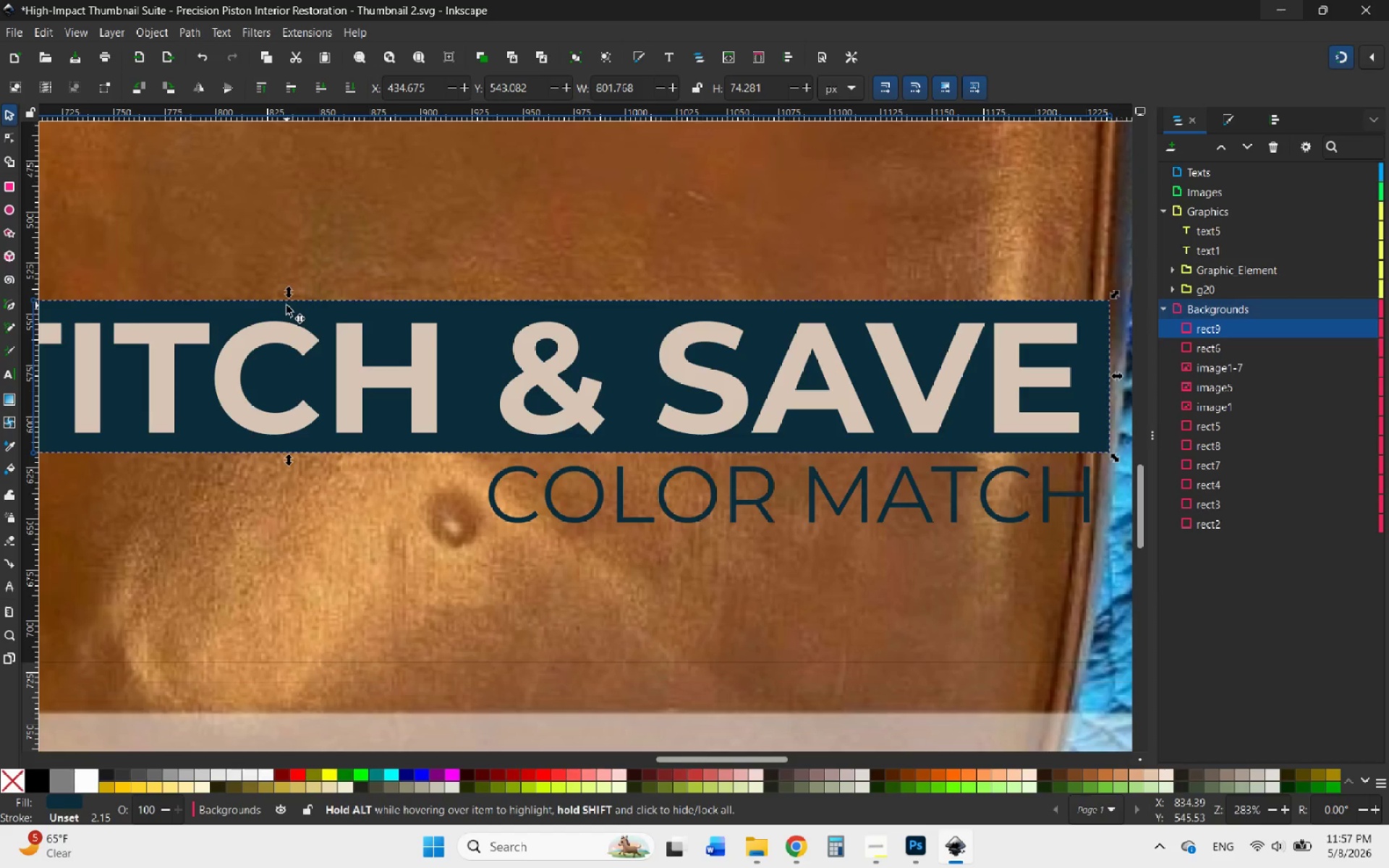 
right_click([286, 305])
 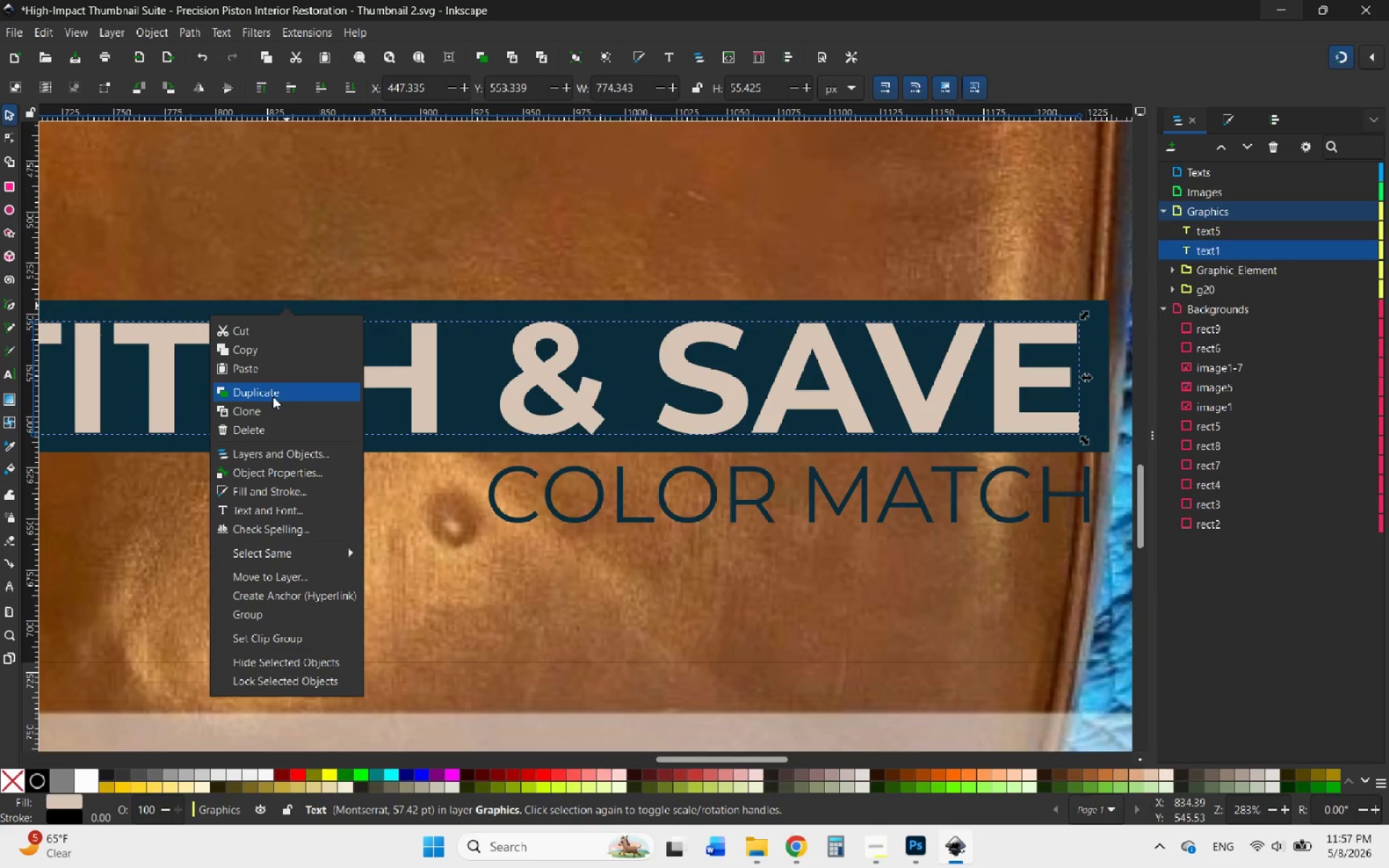 
left_click([270, 393])
 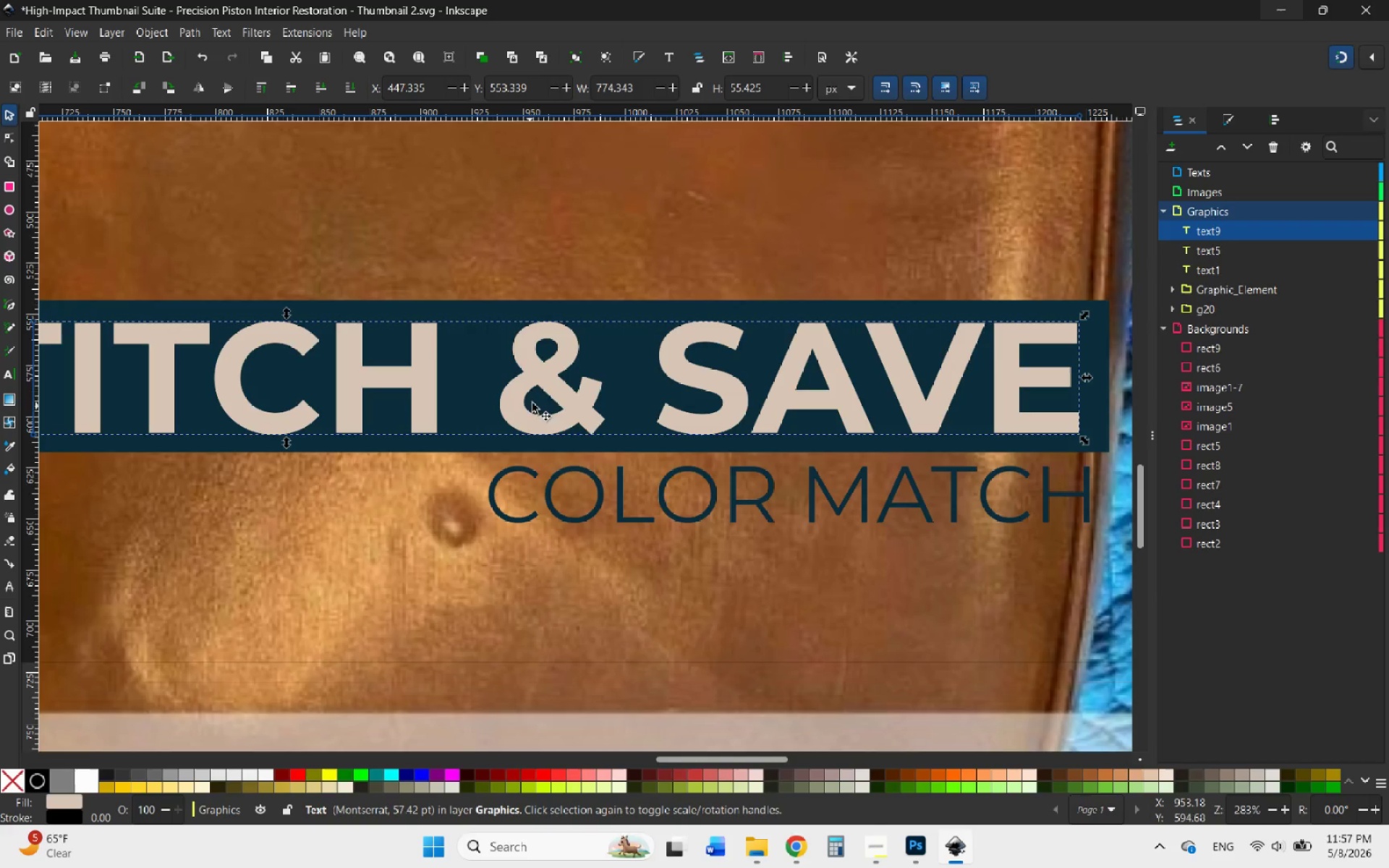 
left_click_drag(start_coordinate=[543, 373], to_coordinate=[517, 486])
 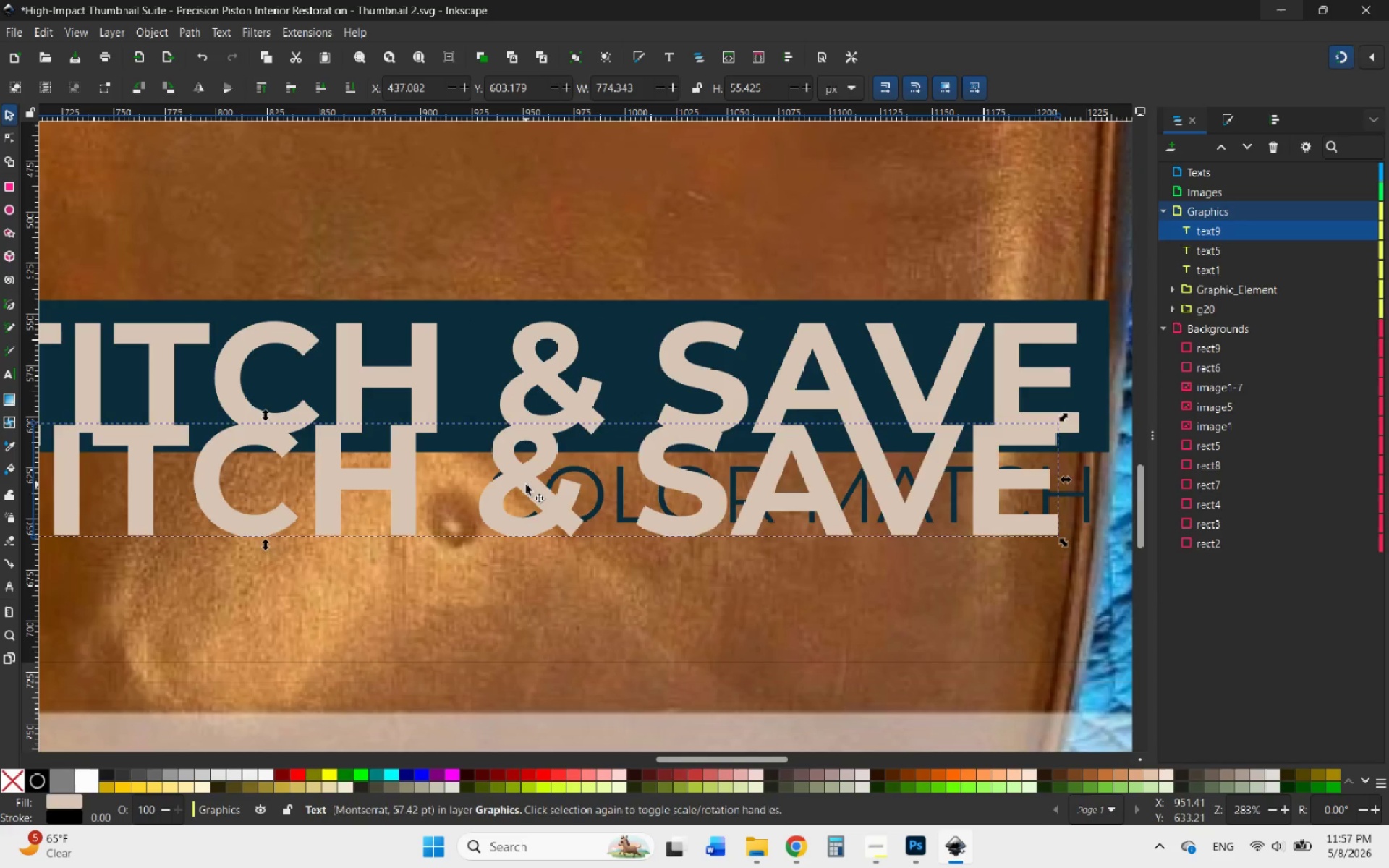 
left_click([1105, 346])
 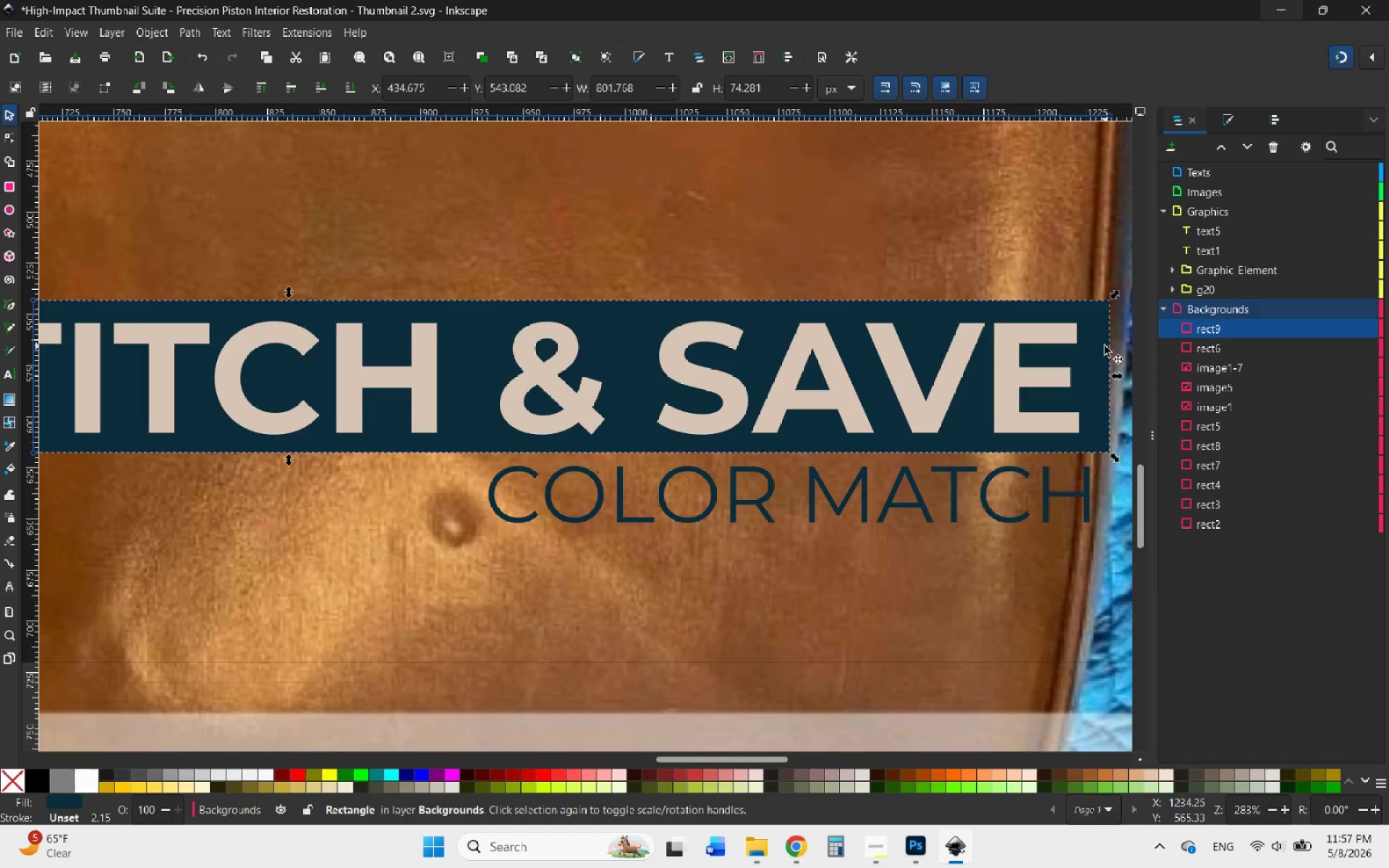 
right_click([1105, 346])
 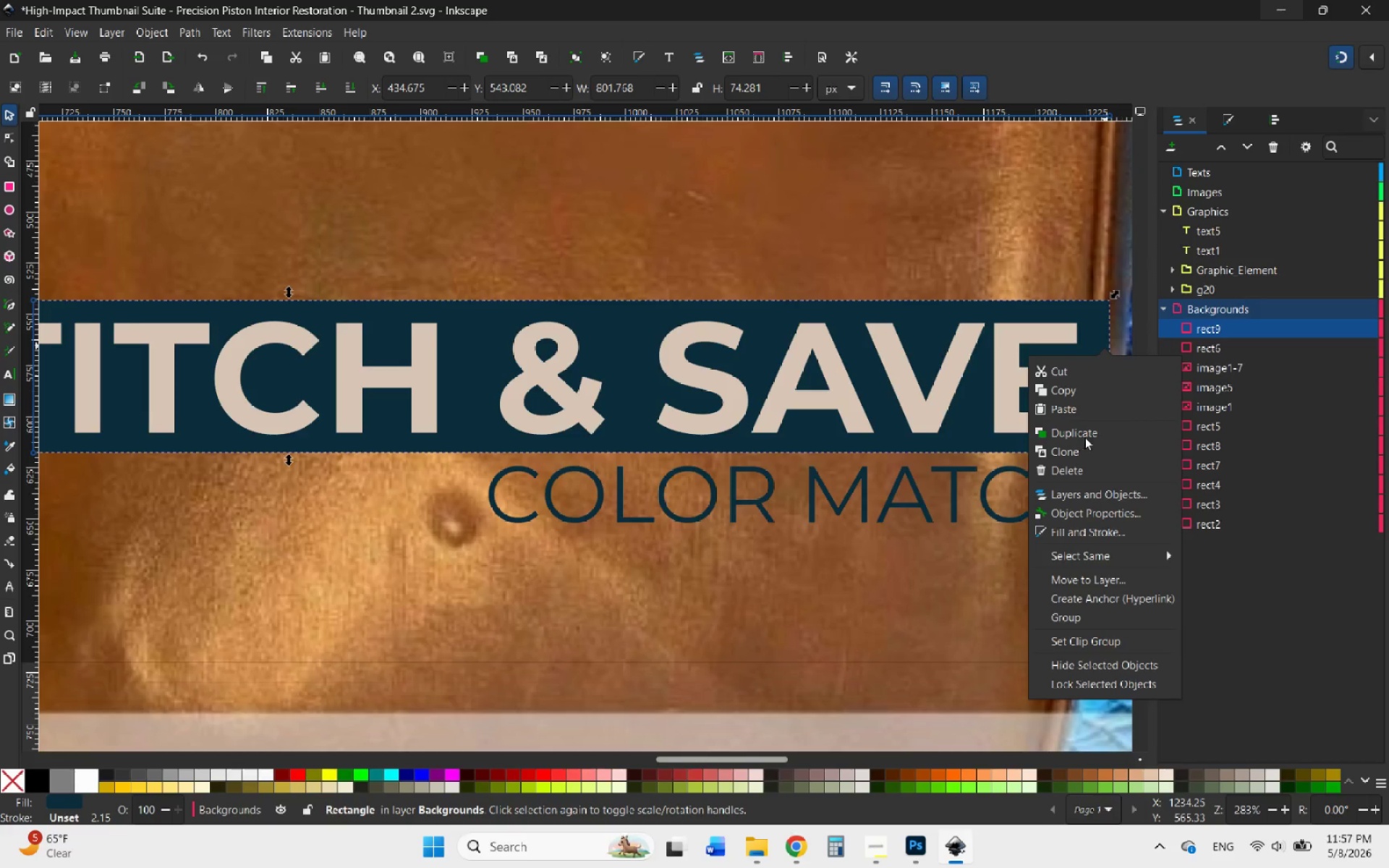 
left_click([1094, 433])
 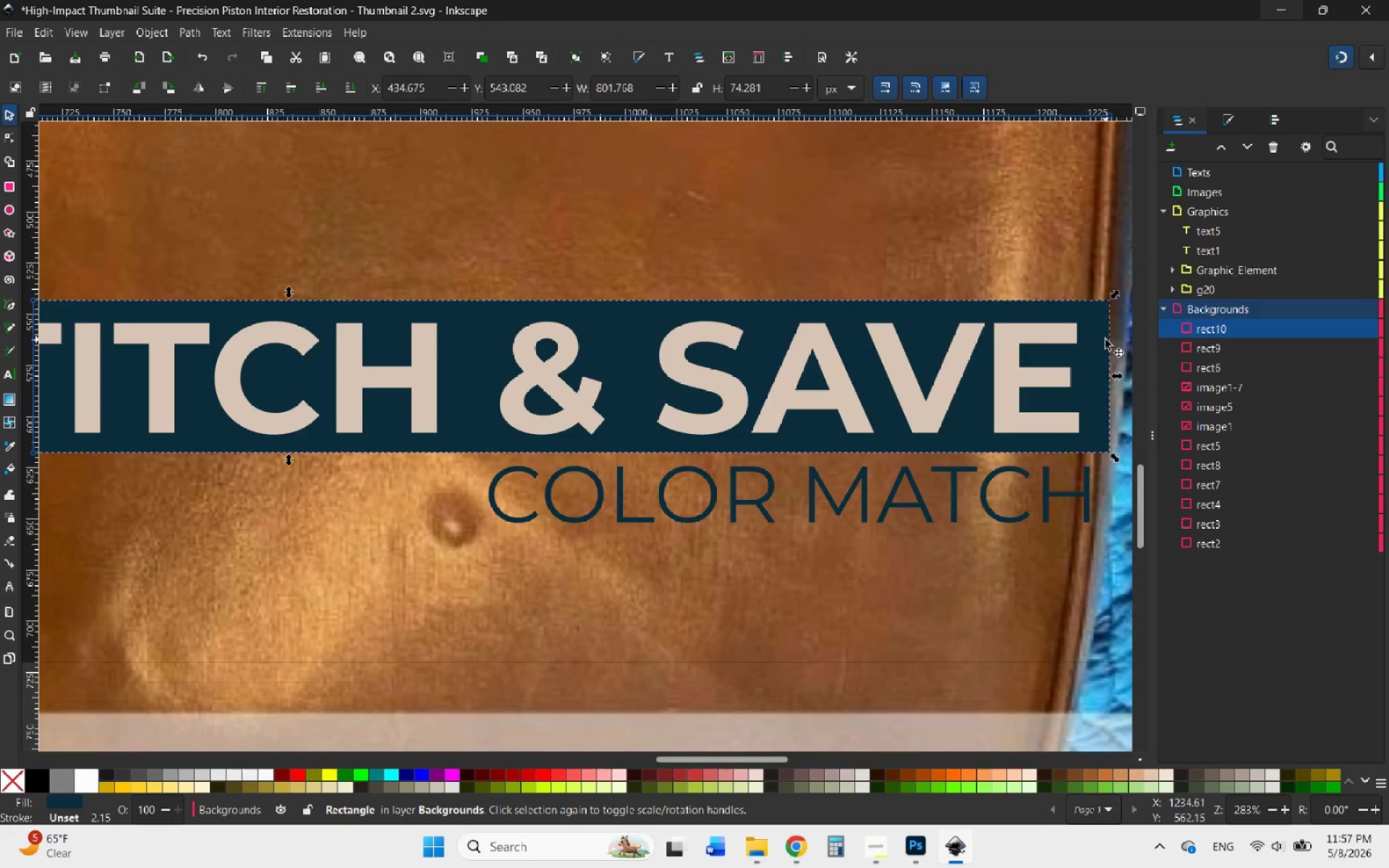 
left_click_drag(start_coordinate=[1105, 339], to_coordinate=[1101, 498])
 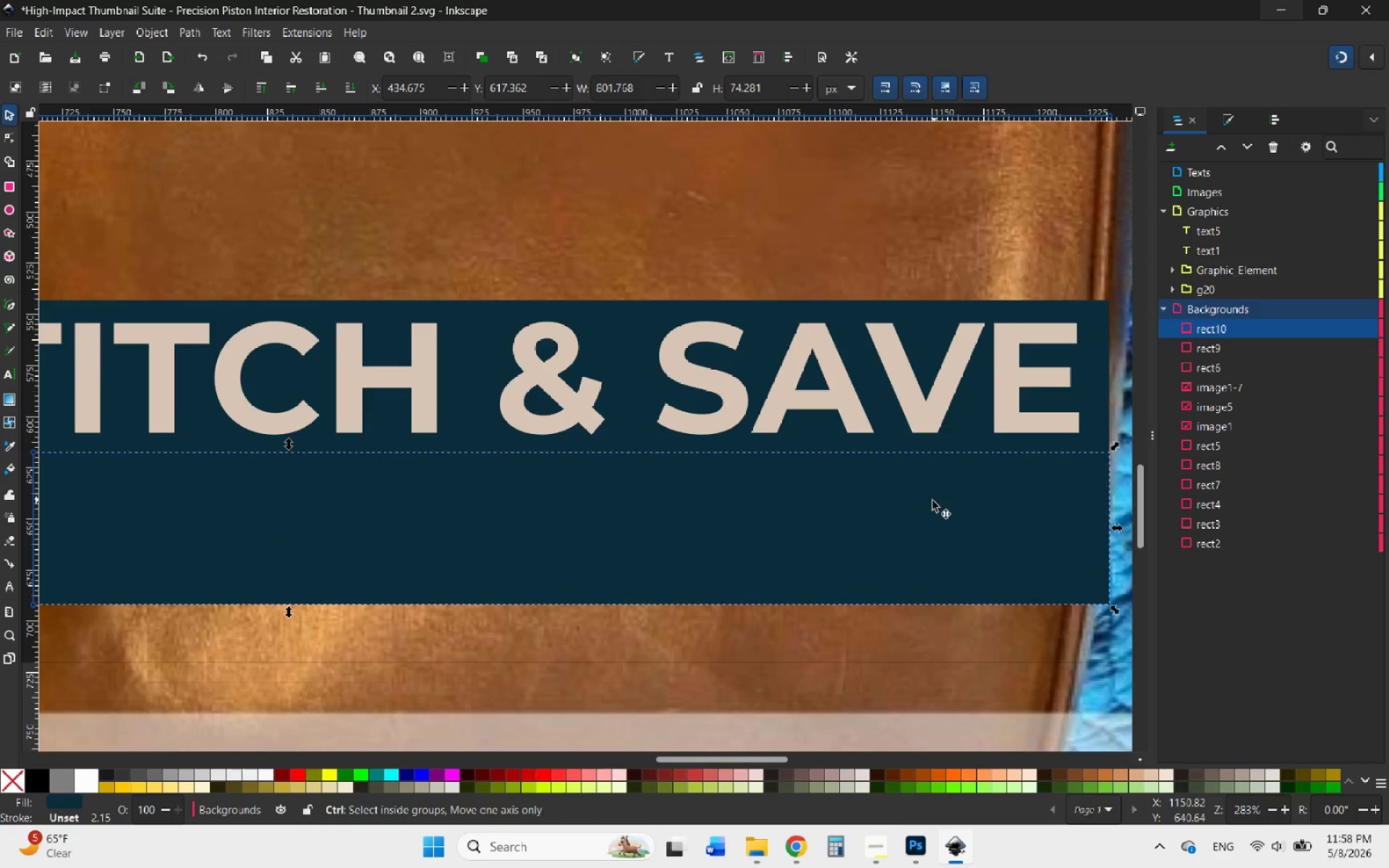 
hold_key(key=ControlLeft, duration=2.09)
 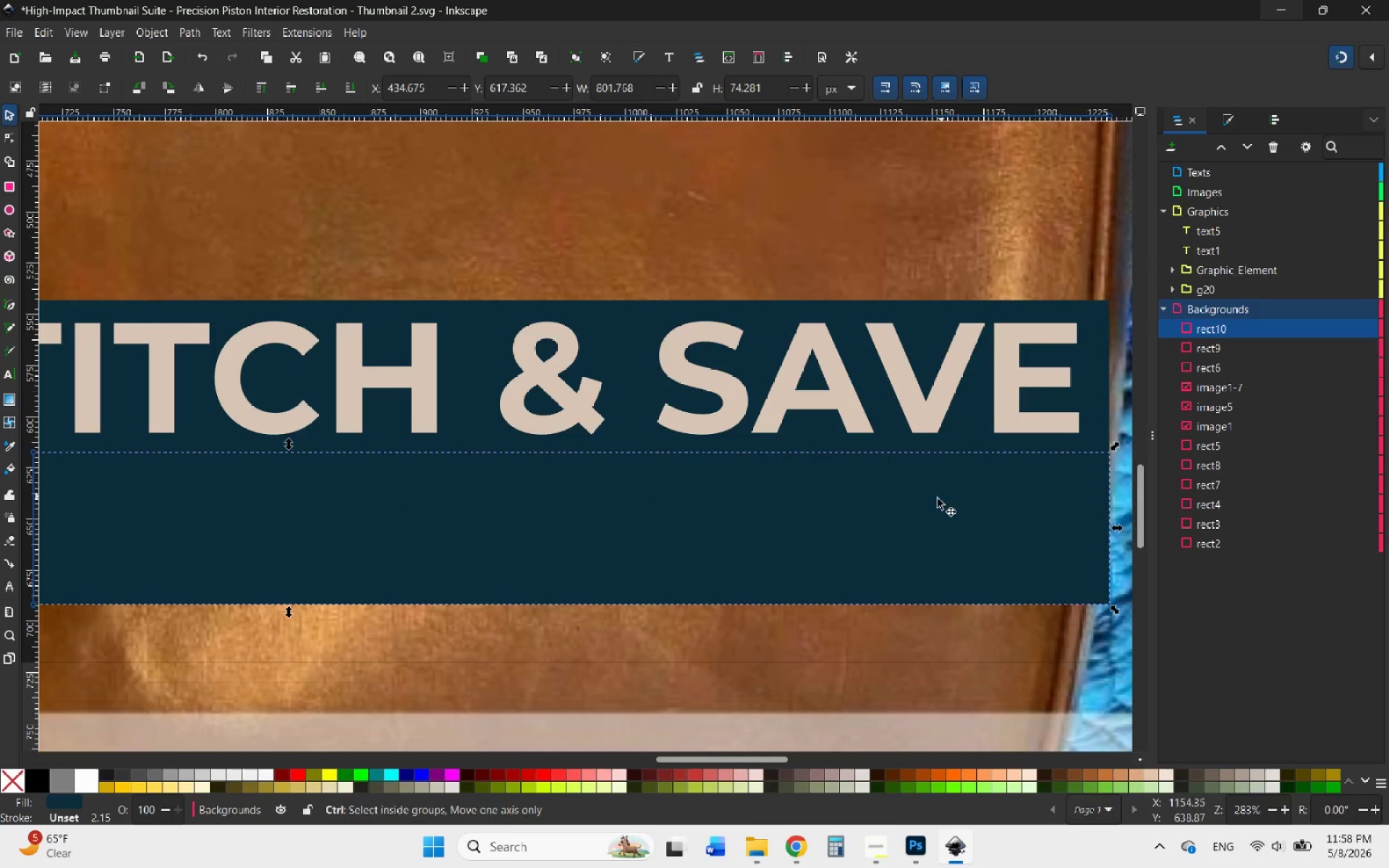 
hold_key(key=ControlLeft, duration=0.72)
scroll: coordinate [932, 501], scroll_direction: down, amount: 2.0
 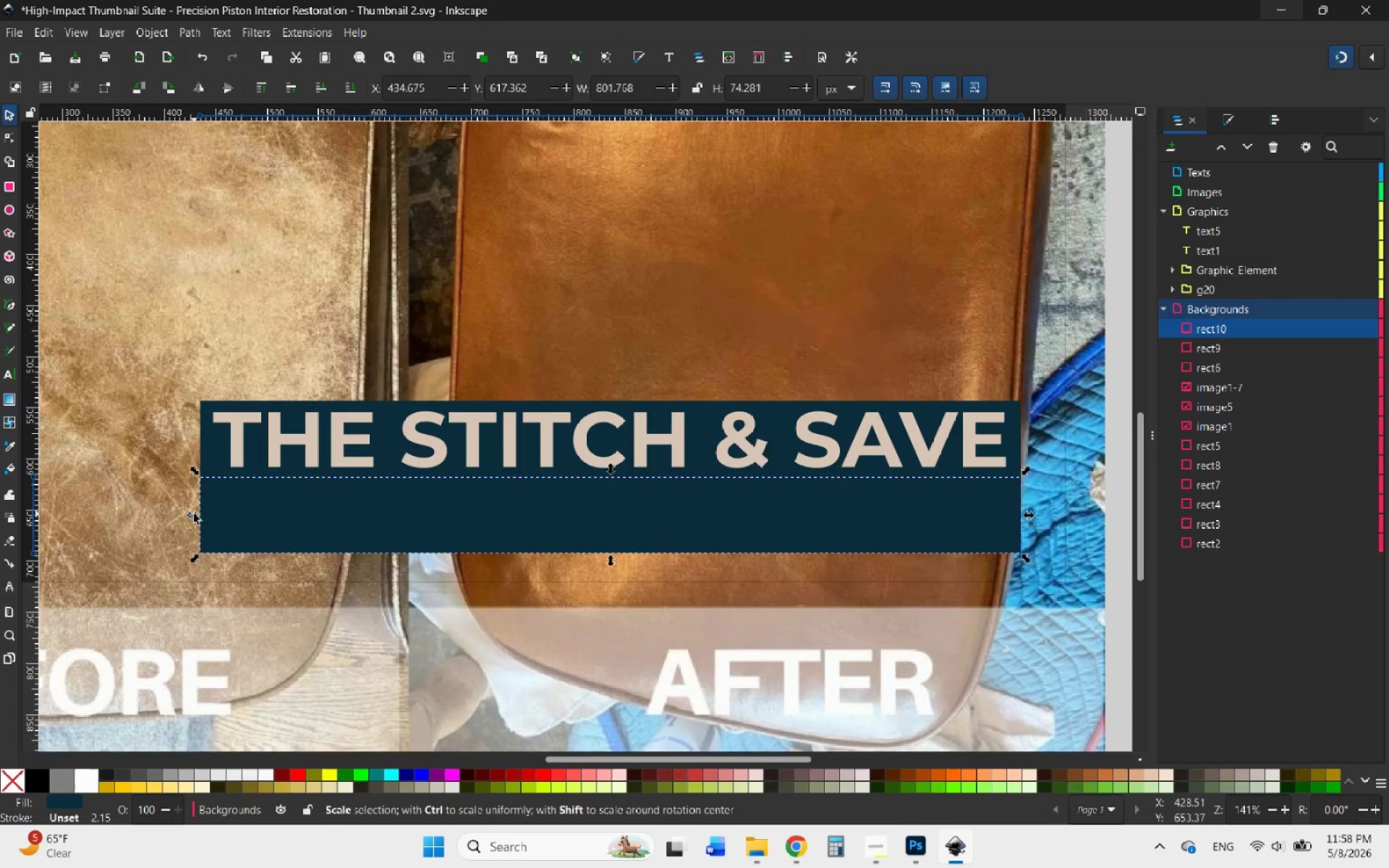 
left_click_drag(start_coordinate=[194, 514], to_coordinate=[653, 502])
 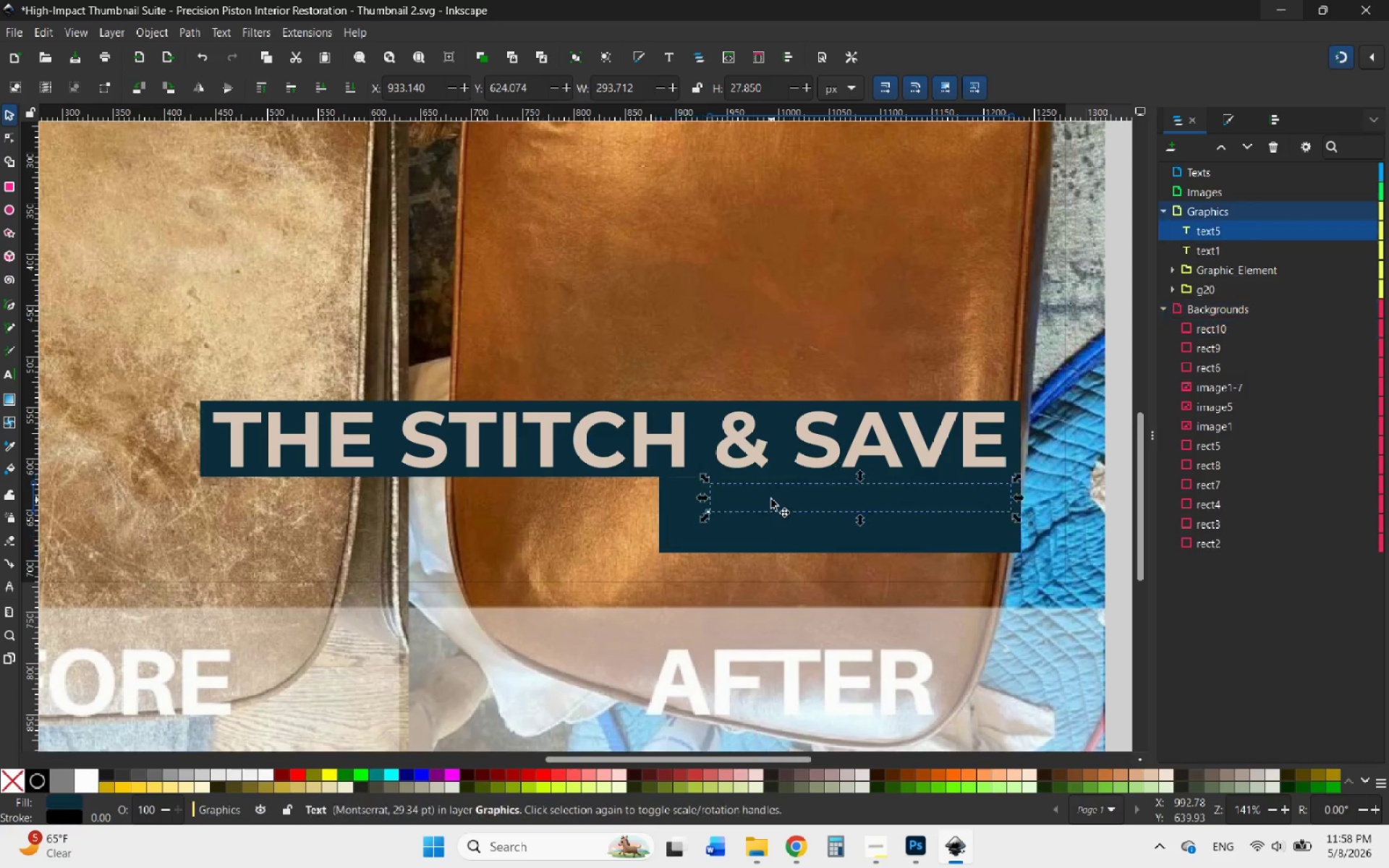 
hold_key(key=ControlLeft, duration=0.86)
 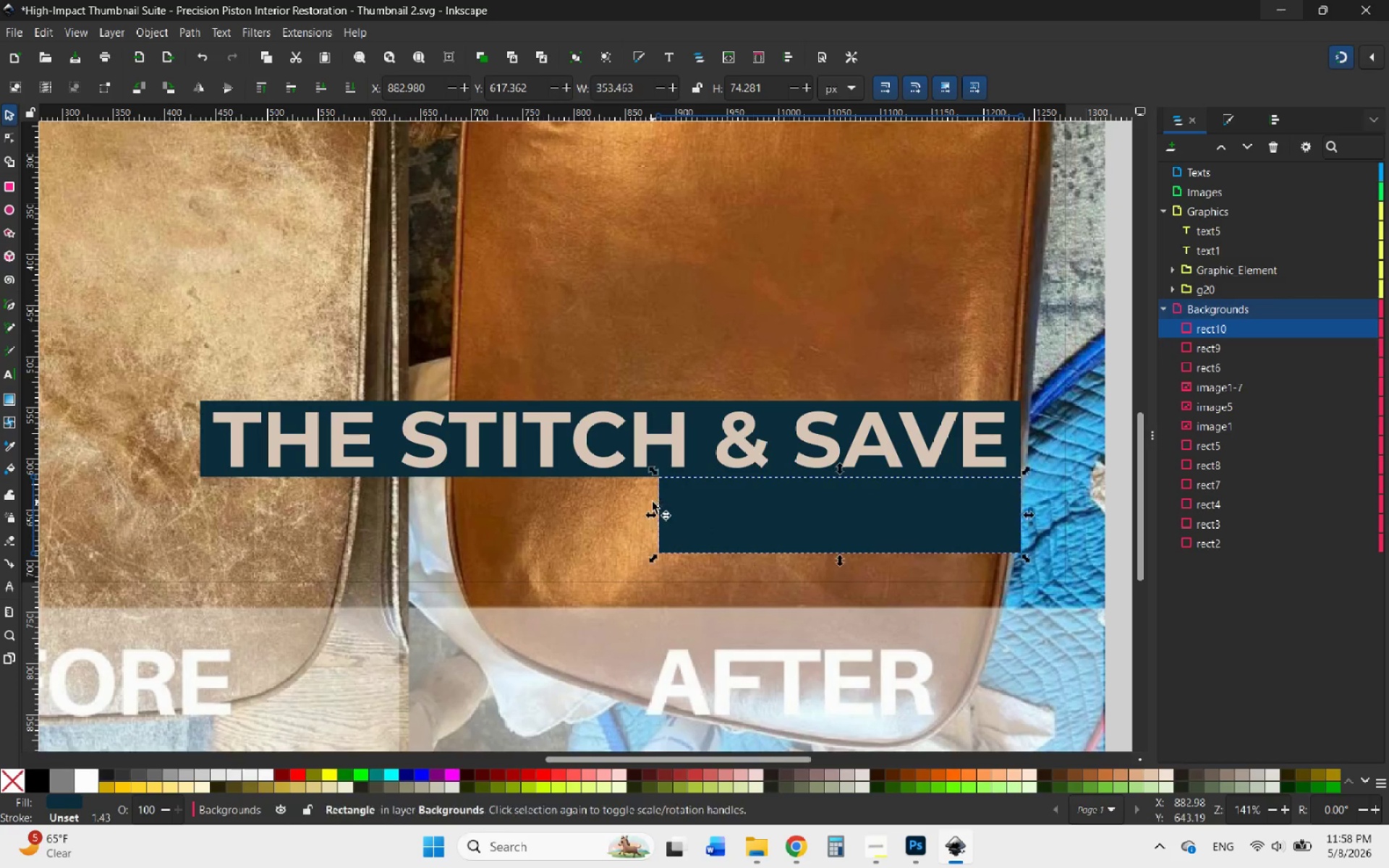 
left_click([771, 500])
 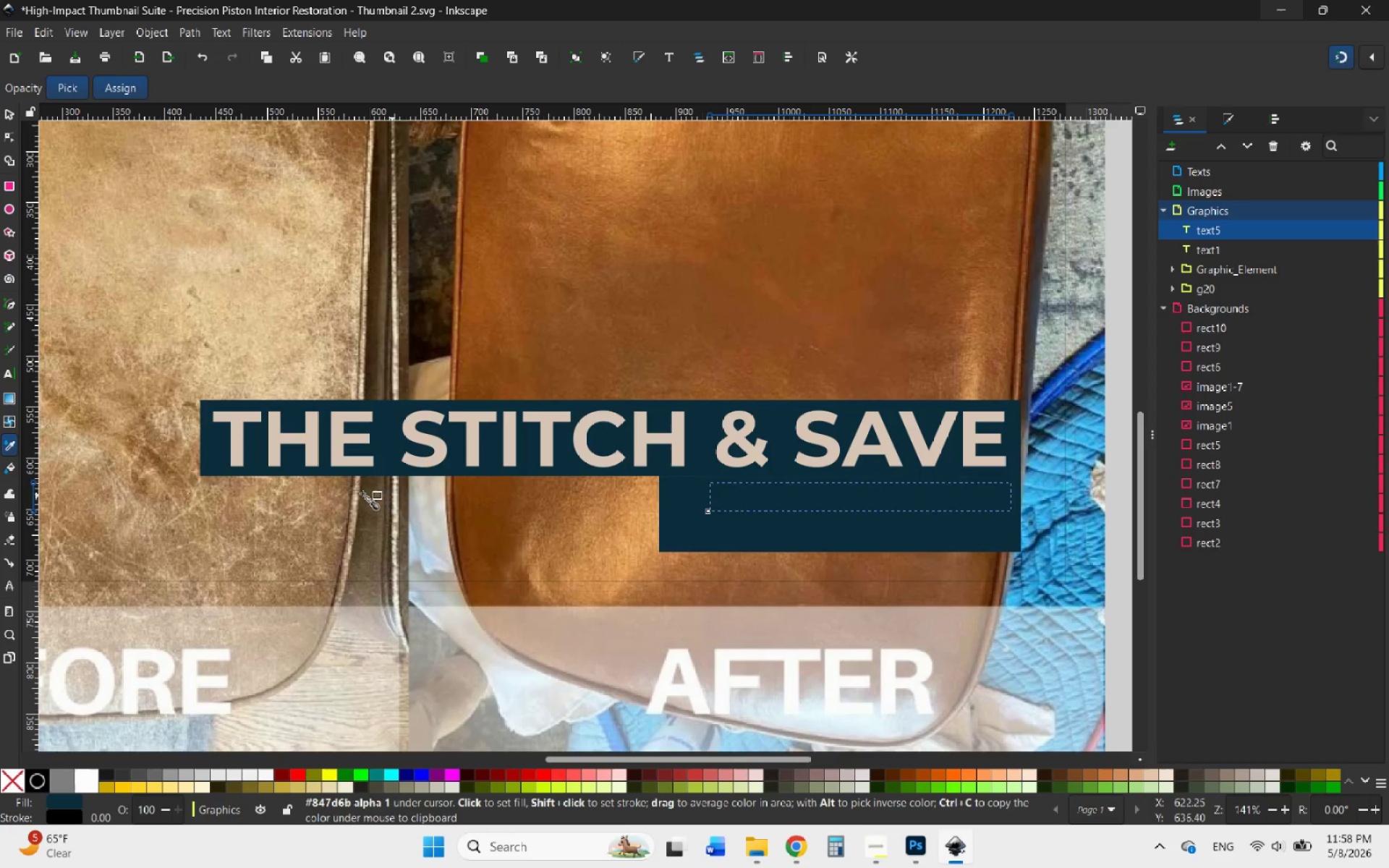 
left_click([12, 114])
 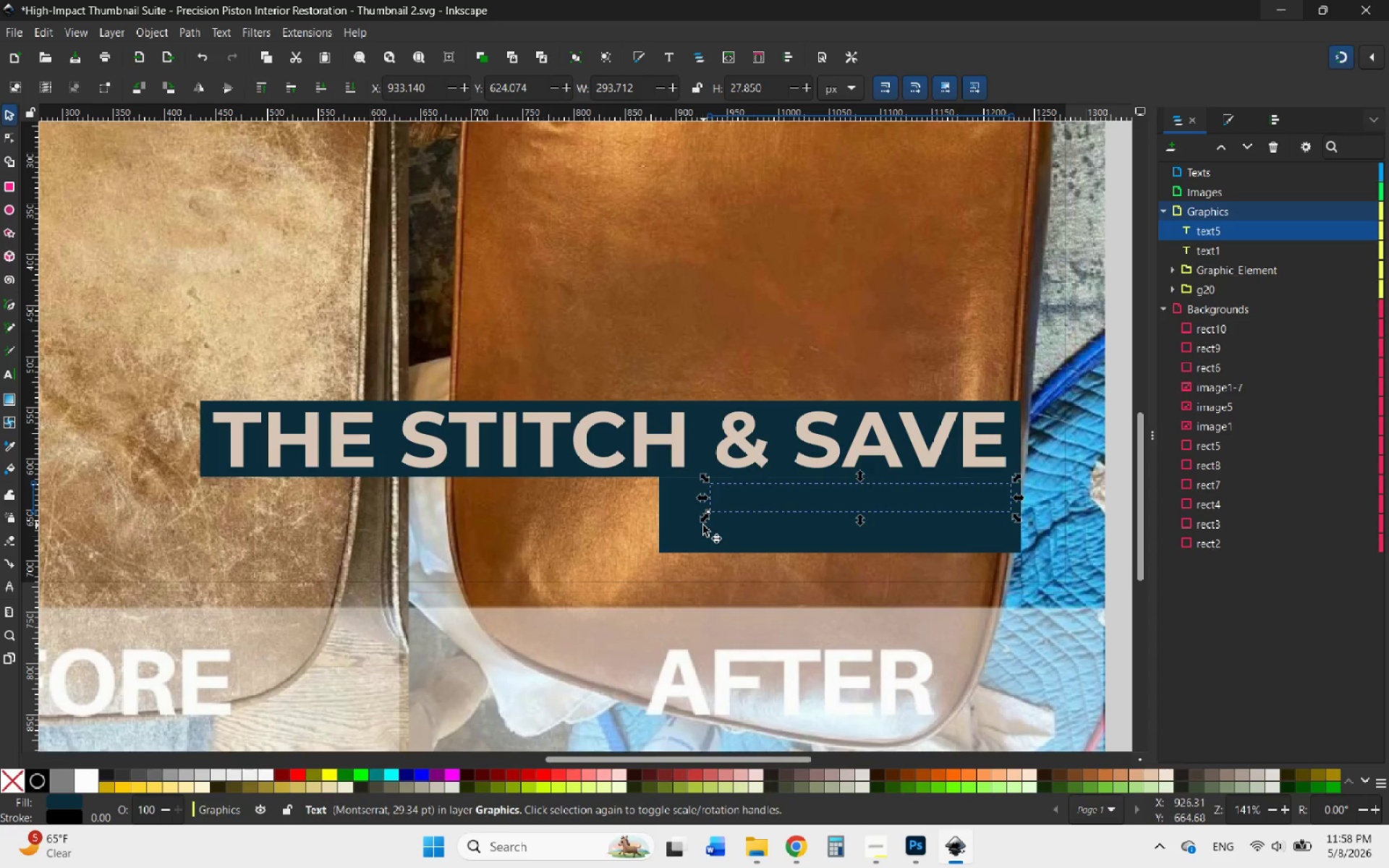 
left_click([703, 525])
 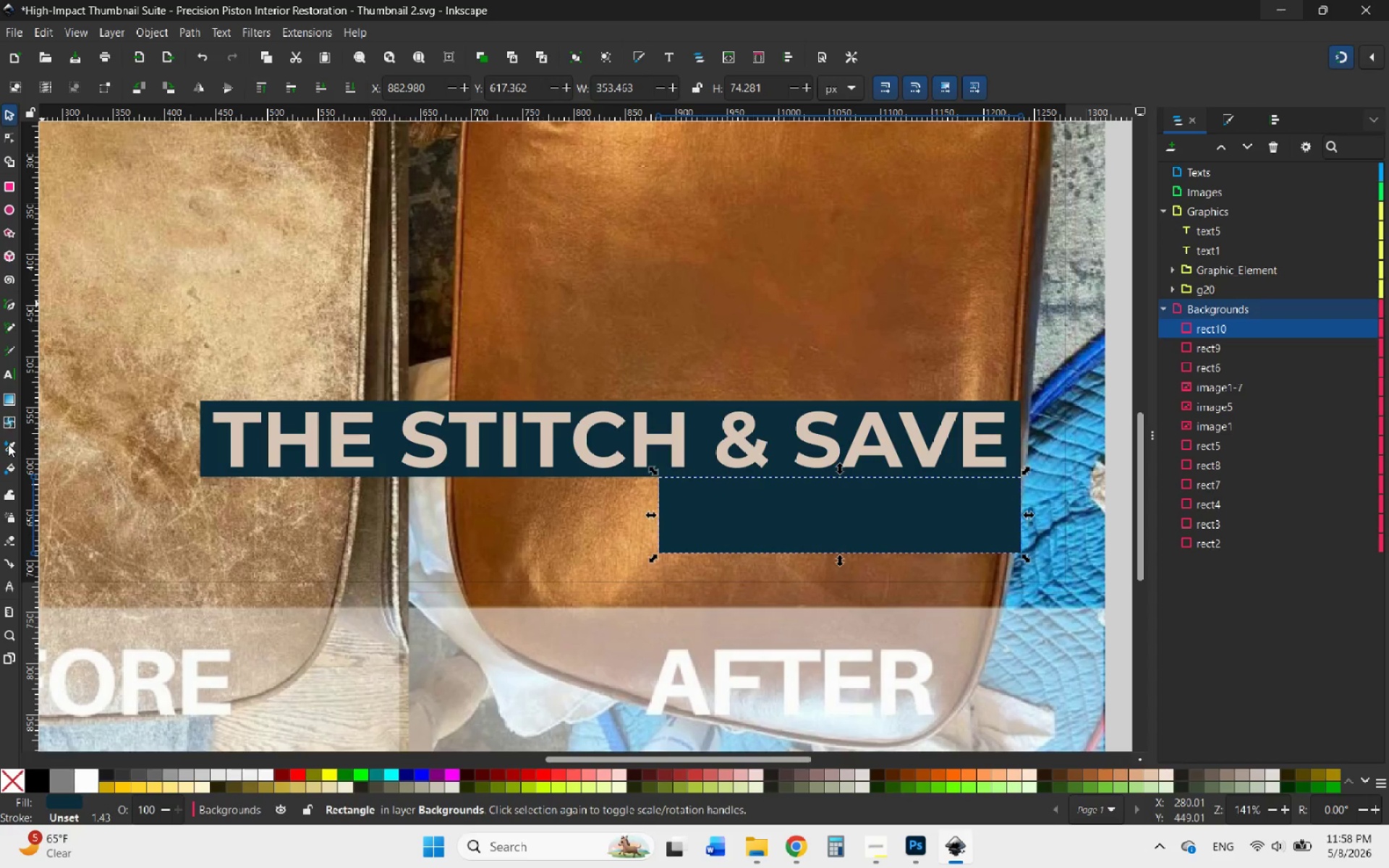 
left_click([9, 447])
 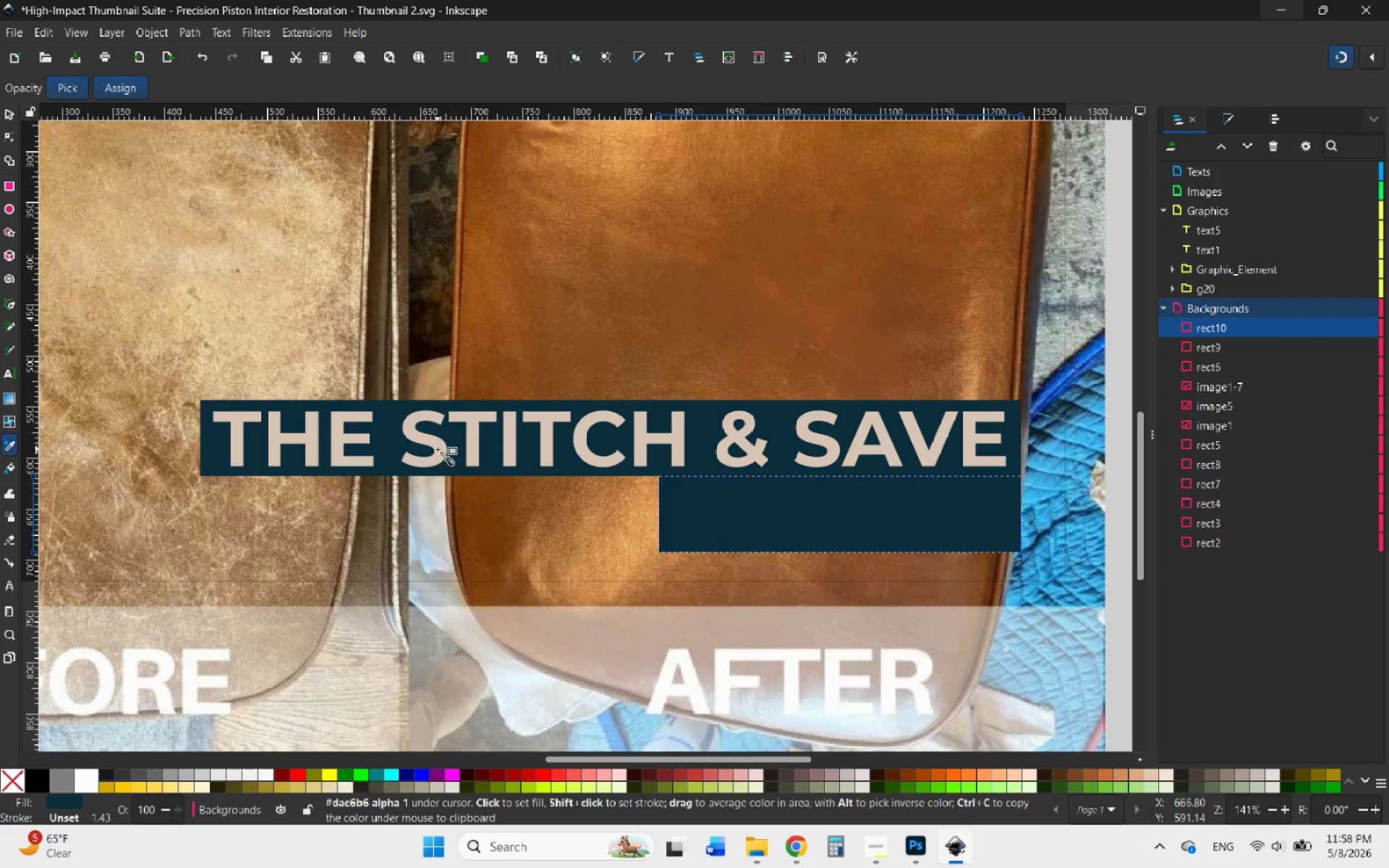 
left_click([438, 449])
 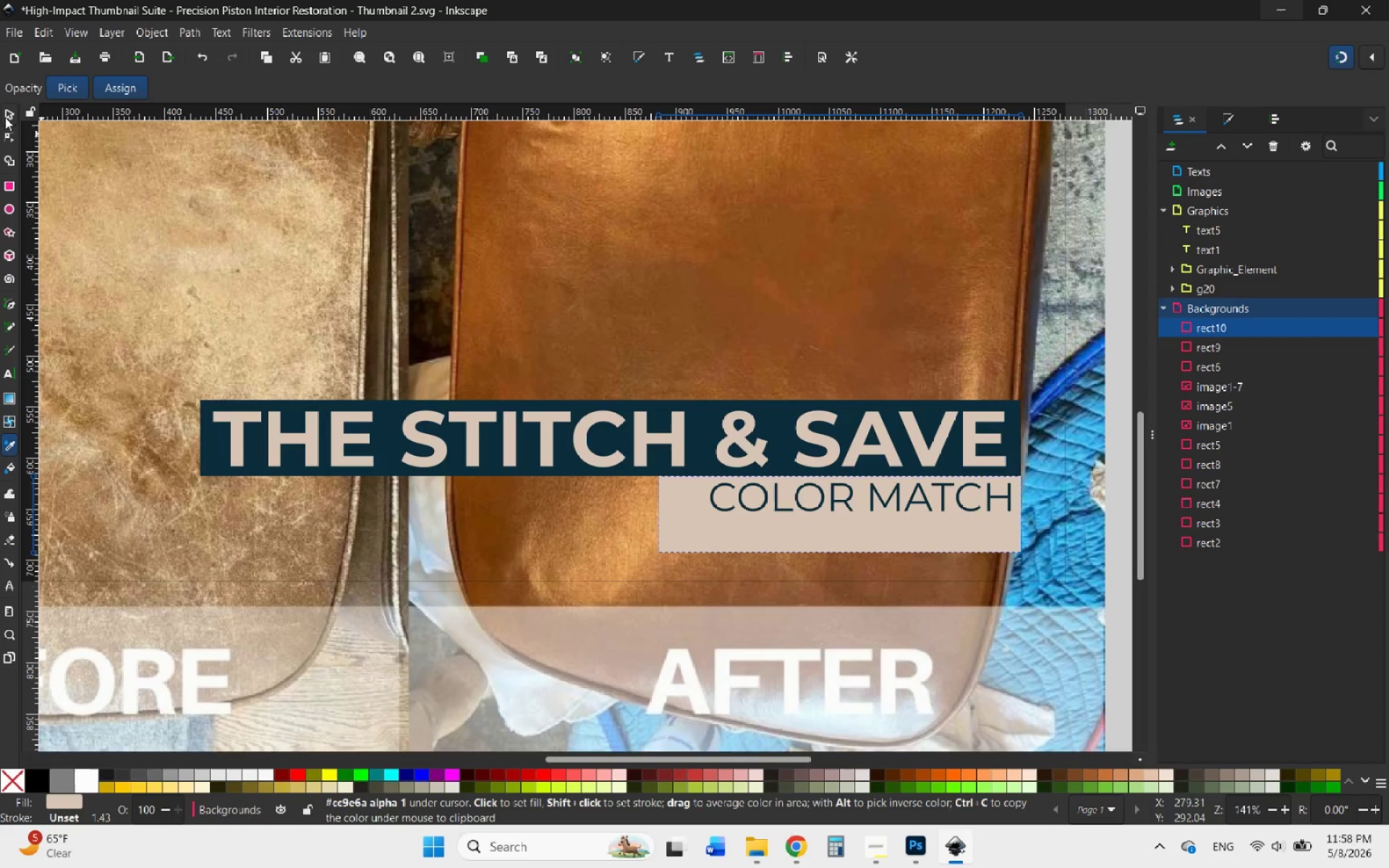 
left_click([14, 108])
 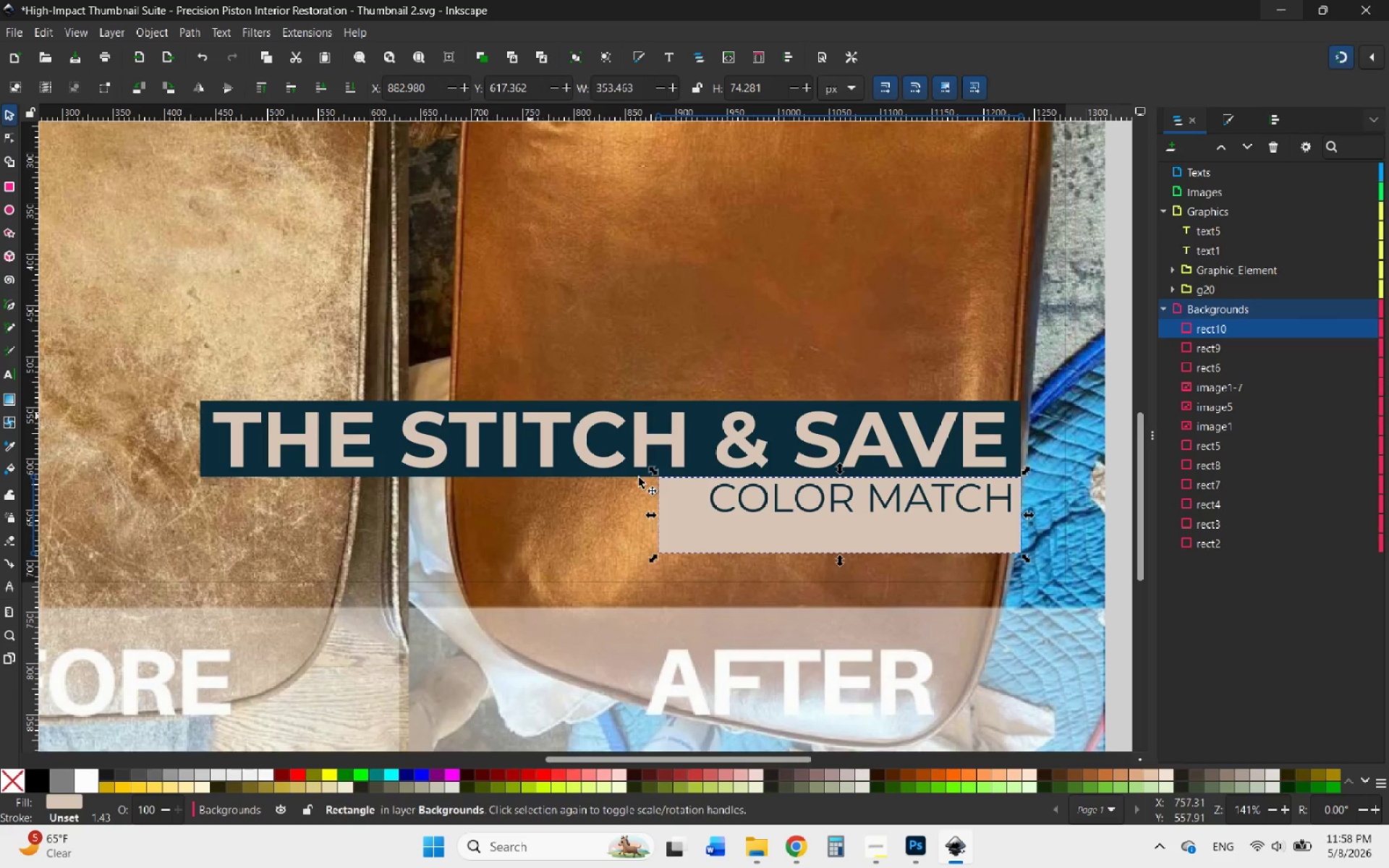 
hold_key(key=ControlLeft, duration=0.8)
 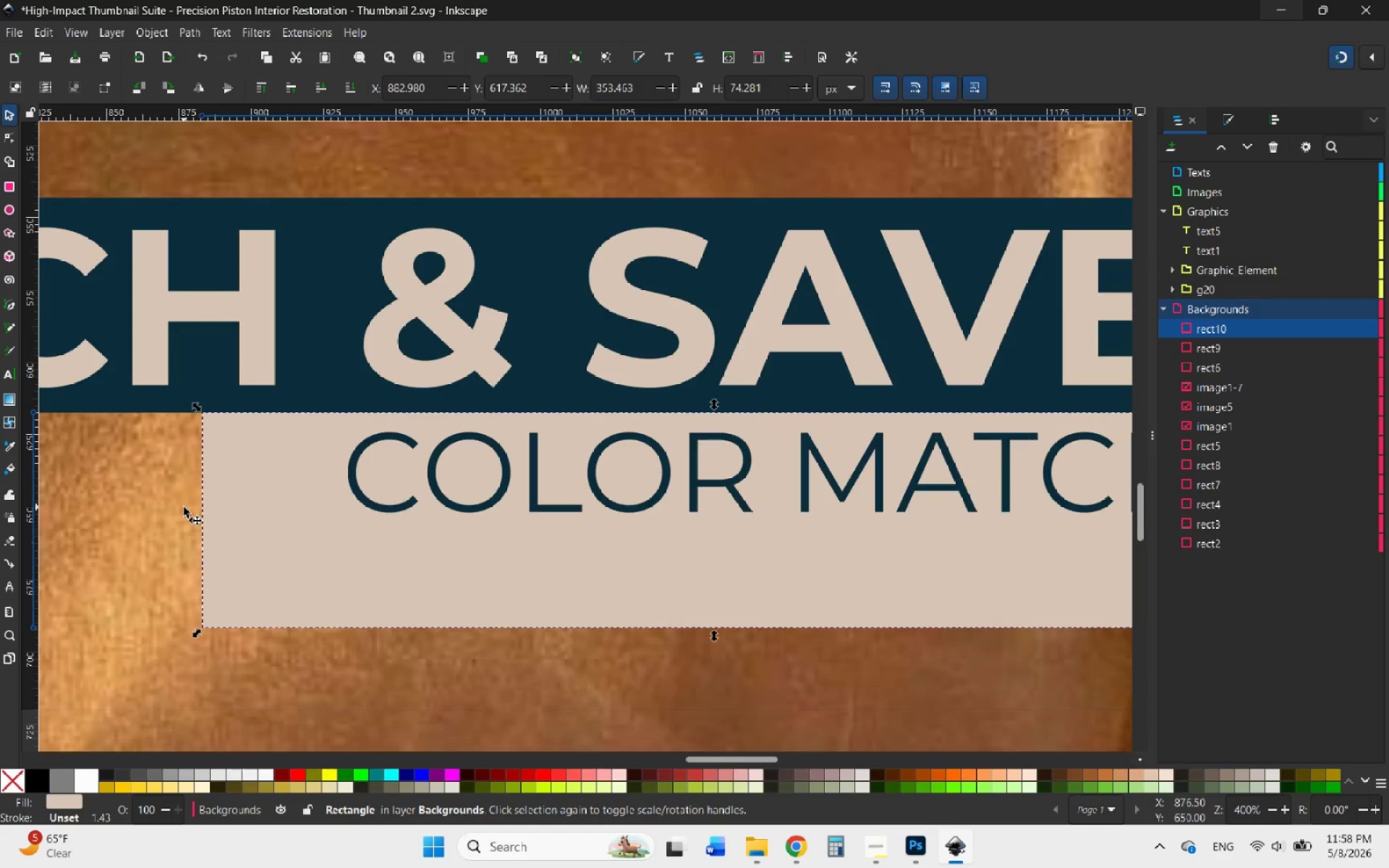 
key(Control+ControlLeft)
 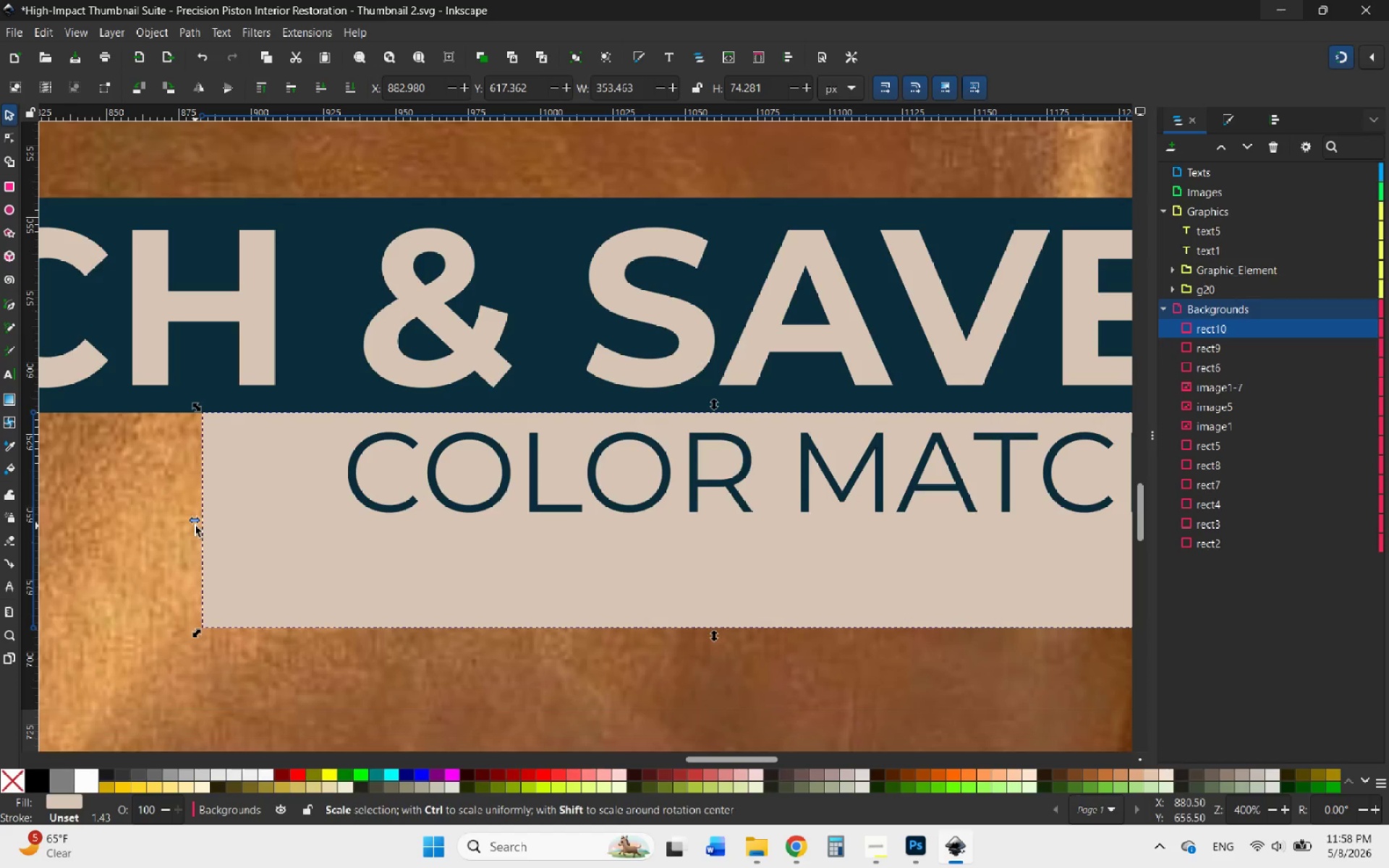 
scroll: coordinate [911, 511], scroll_direction: up, amount: 3.0
 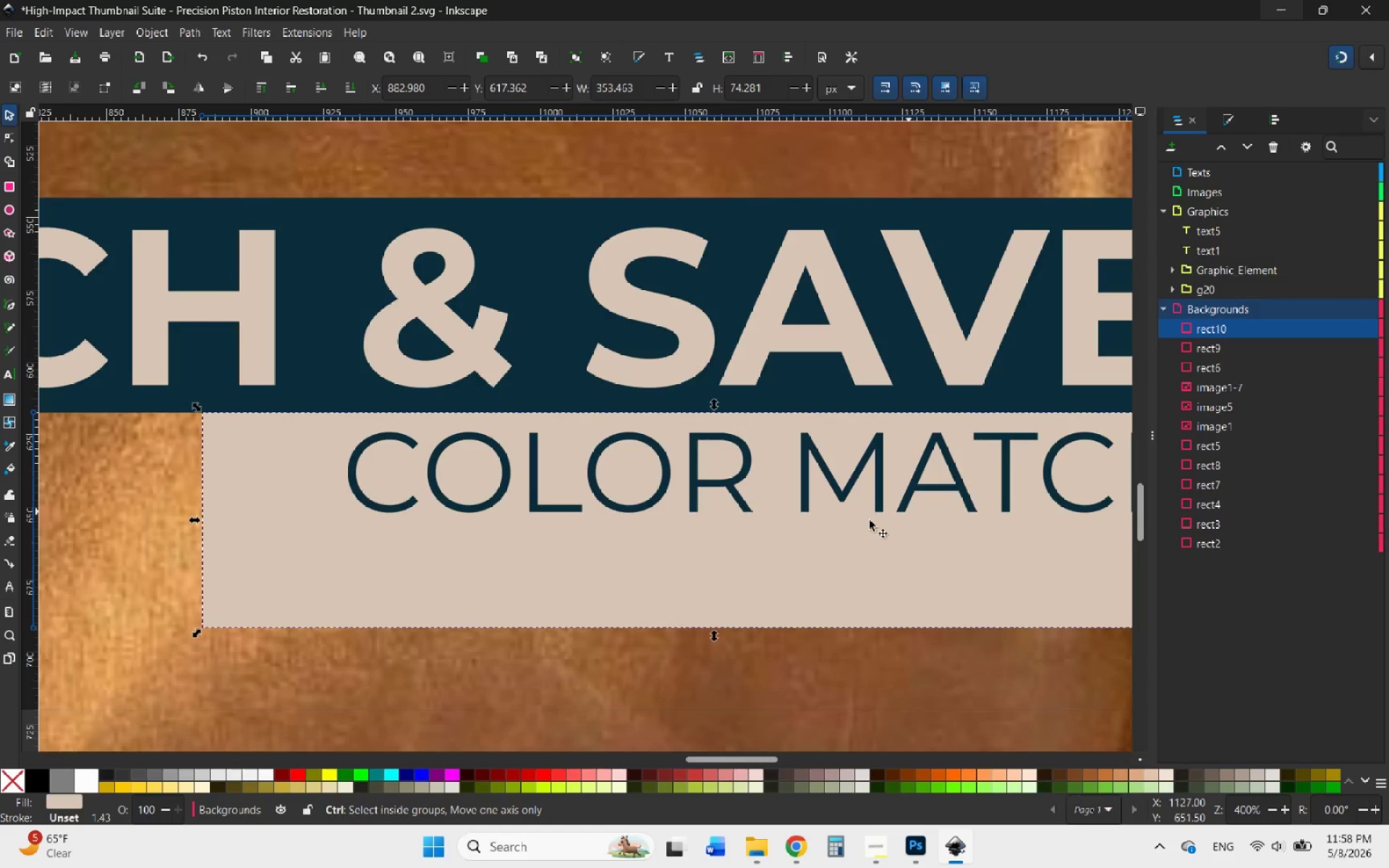 
left_click_drag(start_coordinate=[195, 526], to_coordinate=[237, 524])
 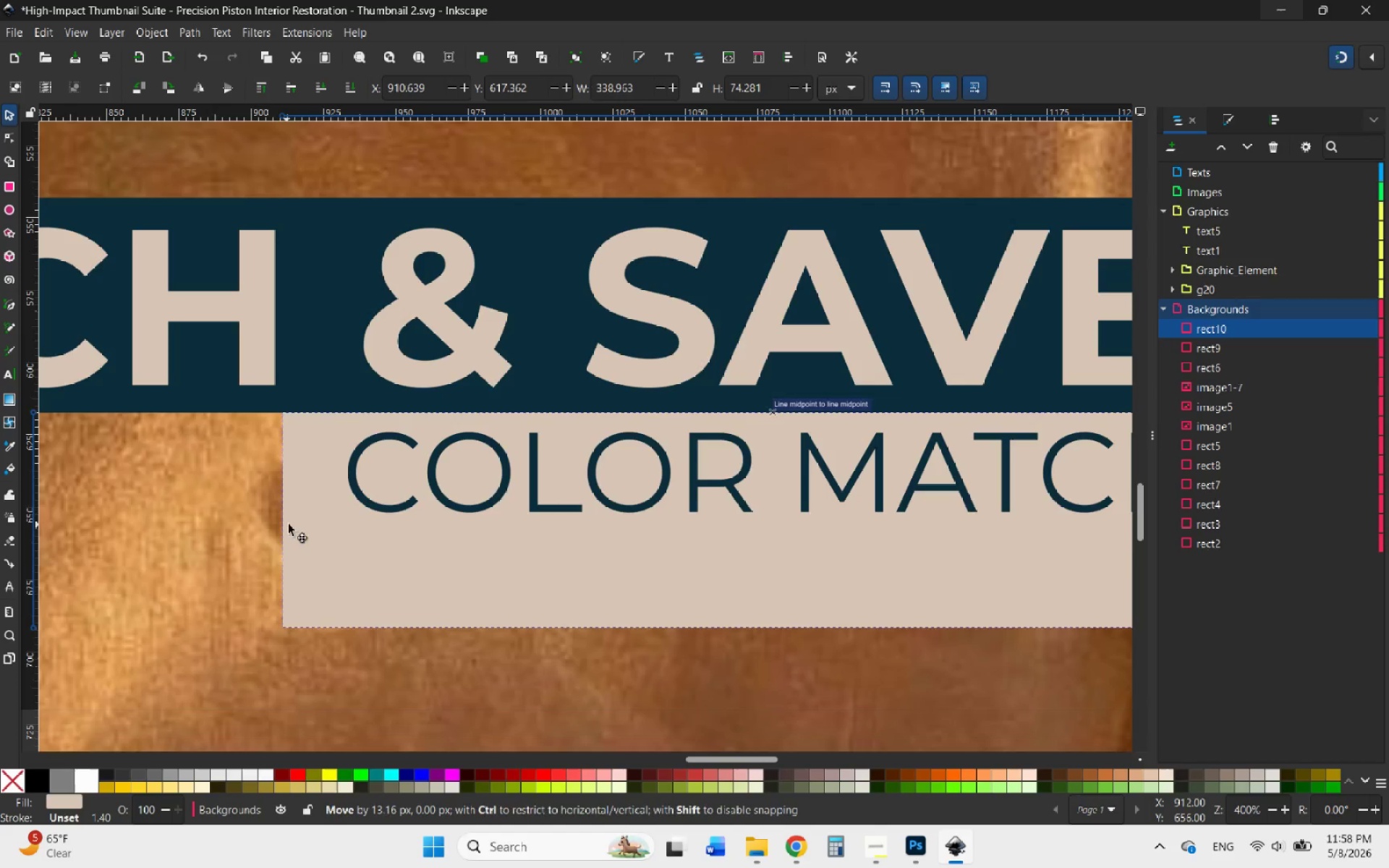 
left_click_drag(start_coordinate=[252, 524], to_coordinate=[328, 524])
 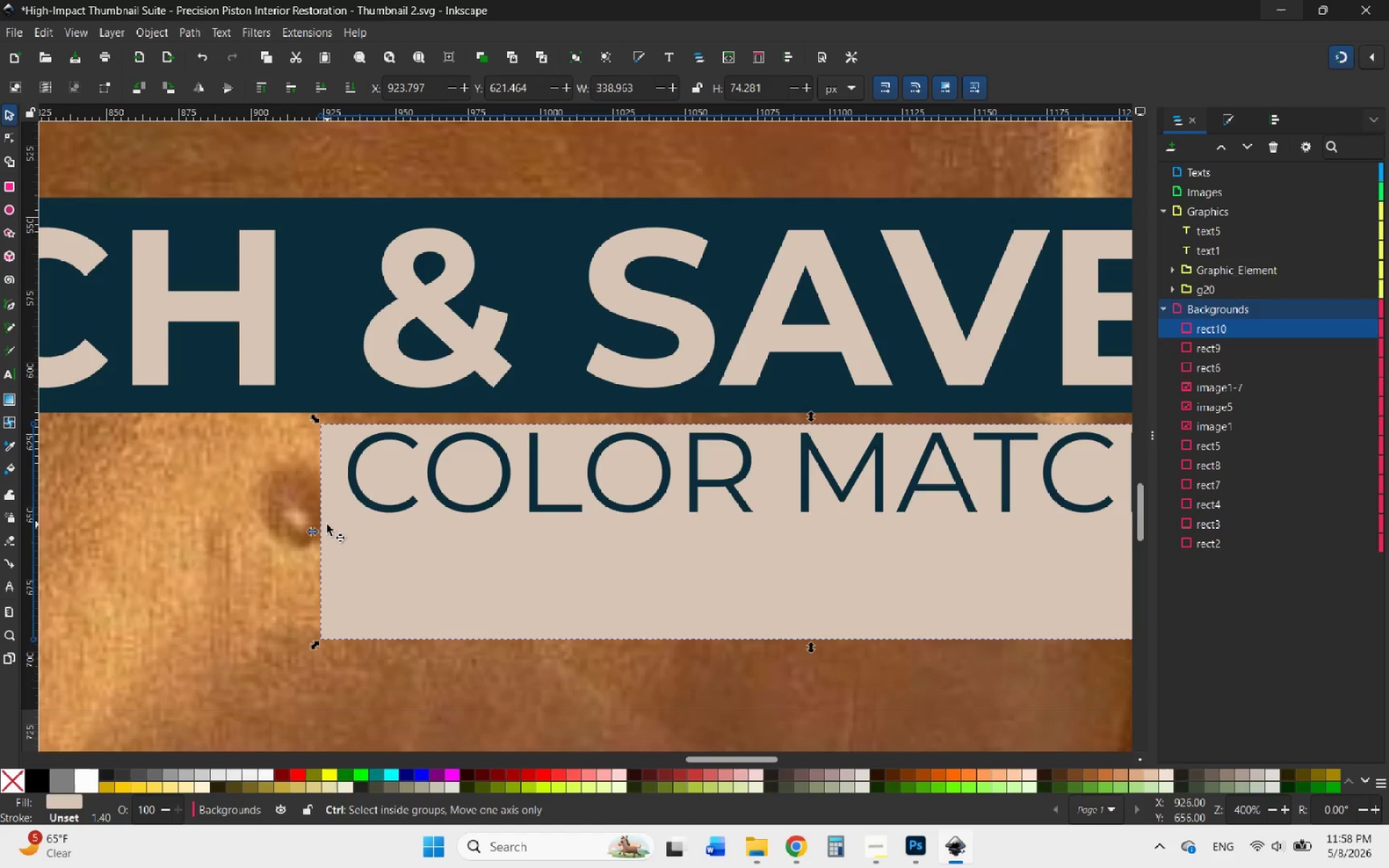 
key(Control+Z)
 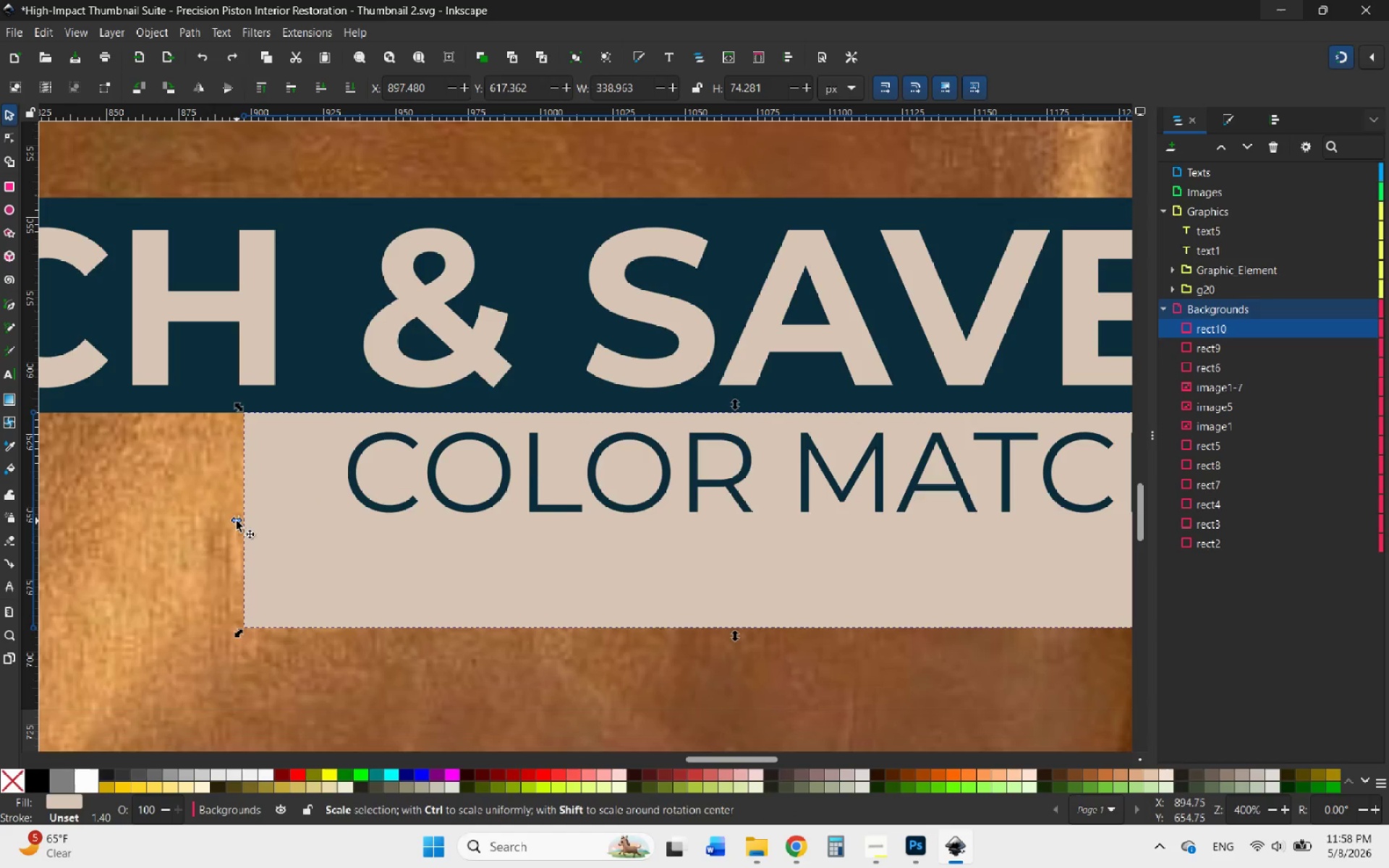 
left_click_drag(start_coordinate=[237, 521], to_coordinate=[308, 516])
 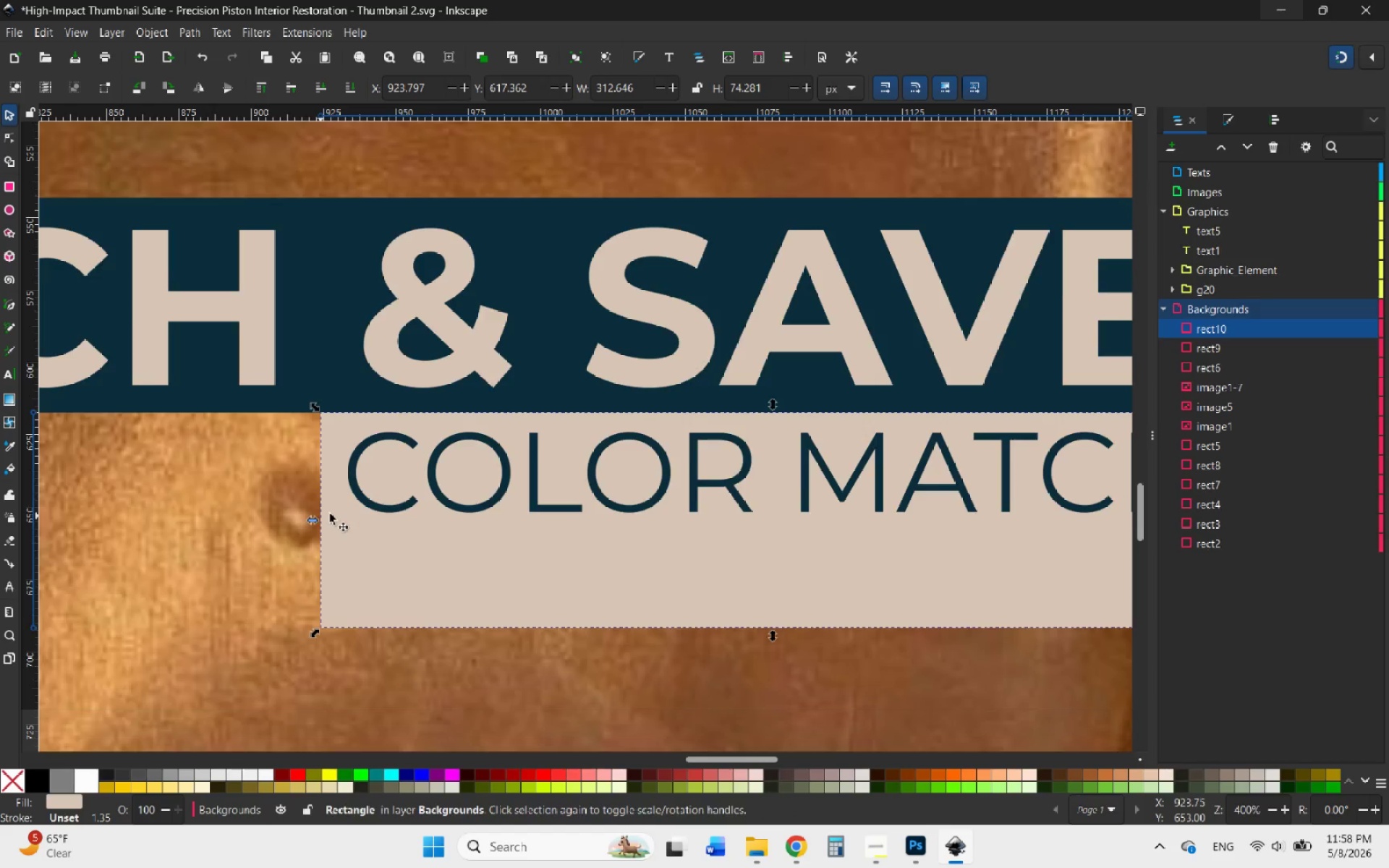 
hold_key(key=ControlLeft, duration=1.0)
scroll: coordinate [441, 496], scroll_direction: down, amount: 1.0
 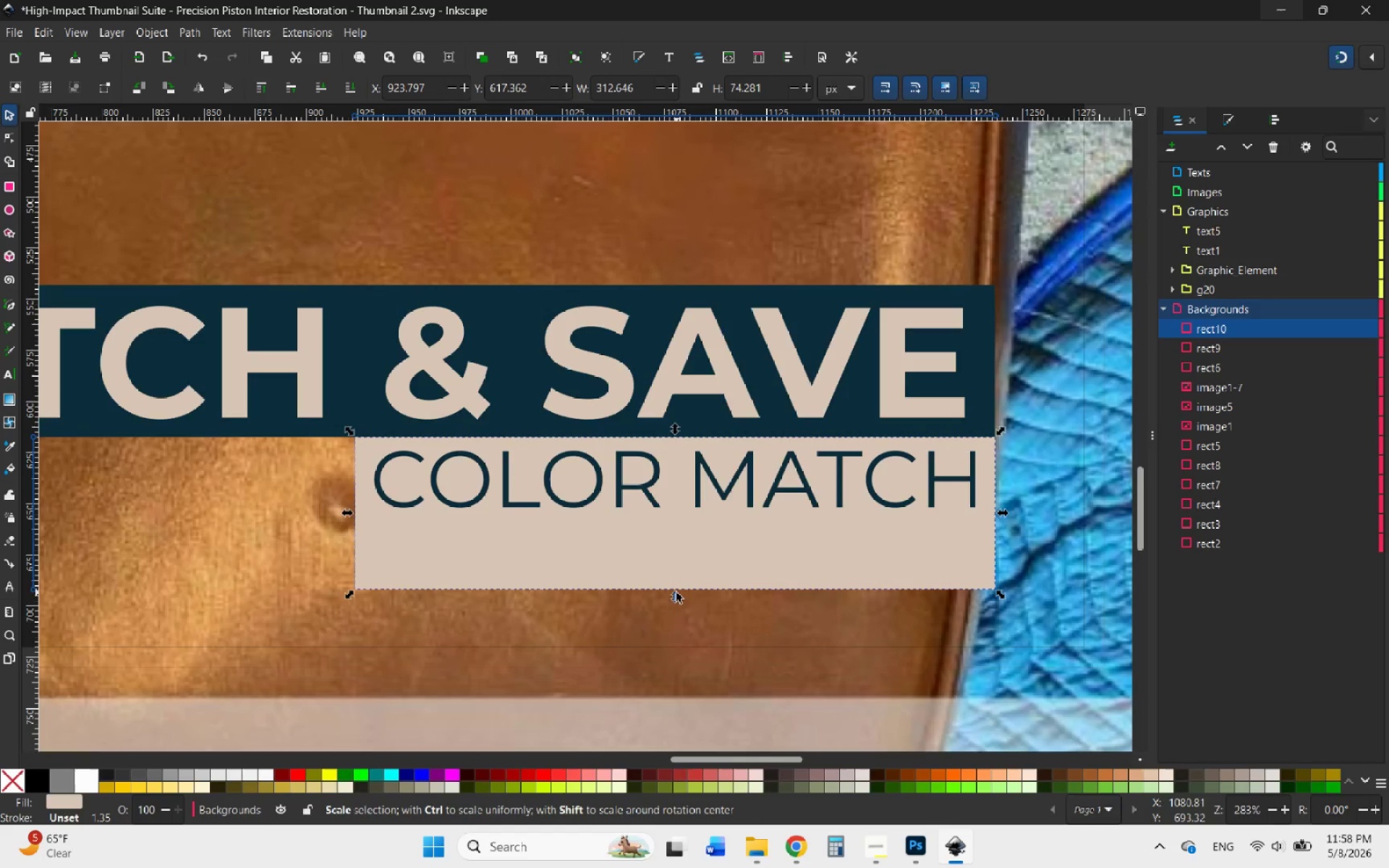 
left_click_drag(start_coordinate=[676, 593], to_coordinate=[674, 532])
 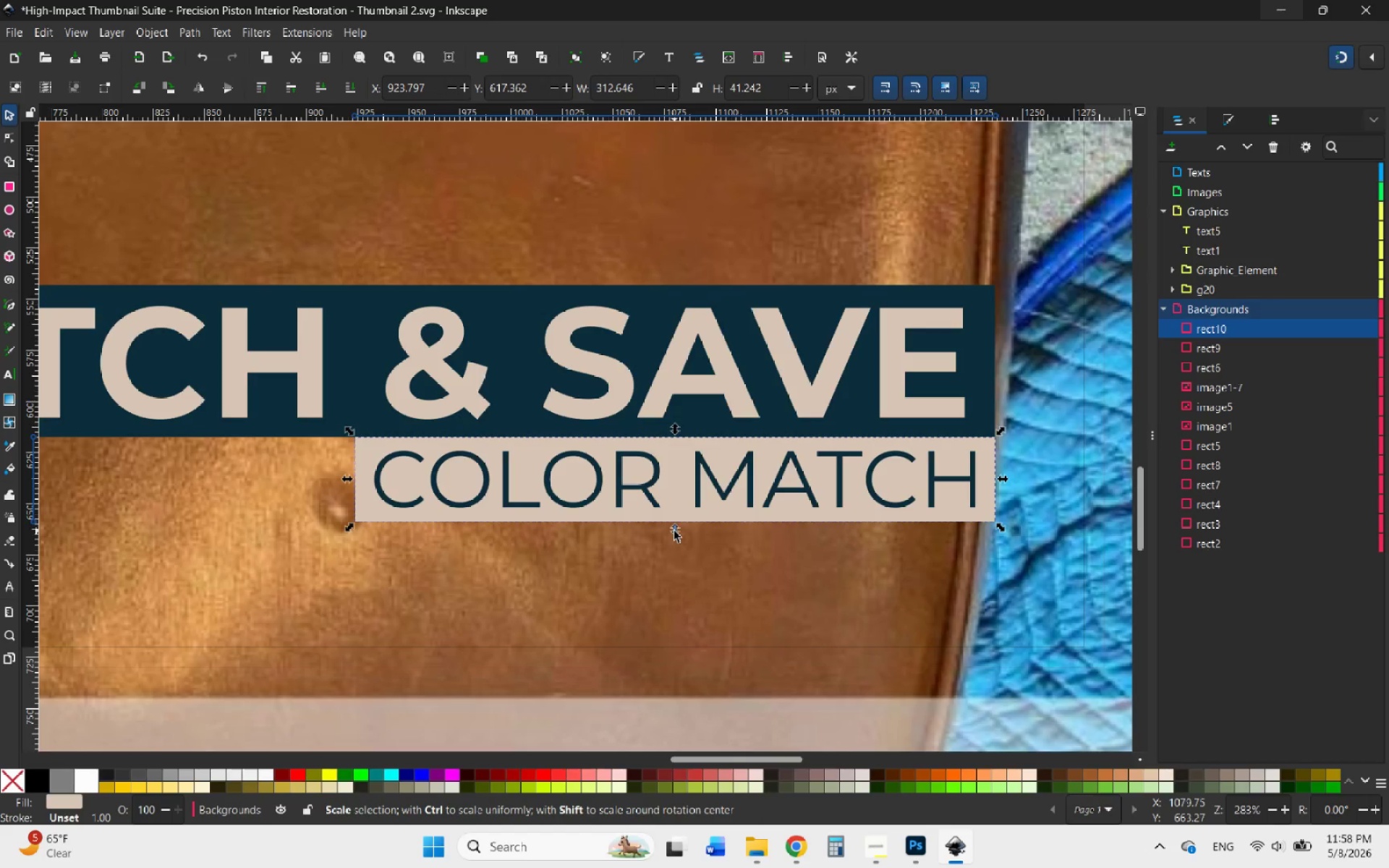 
wait(13.2)
 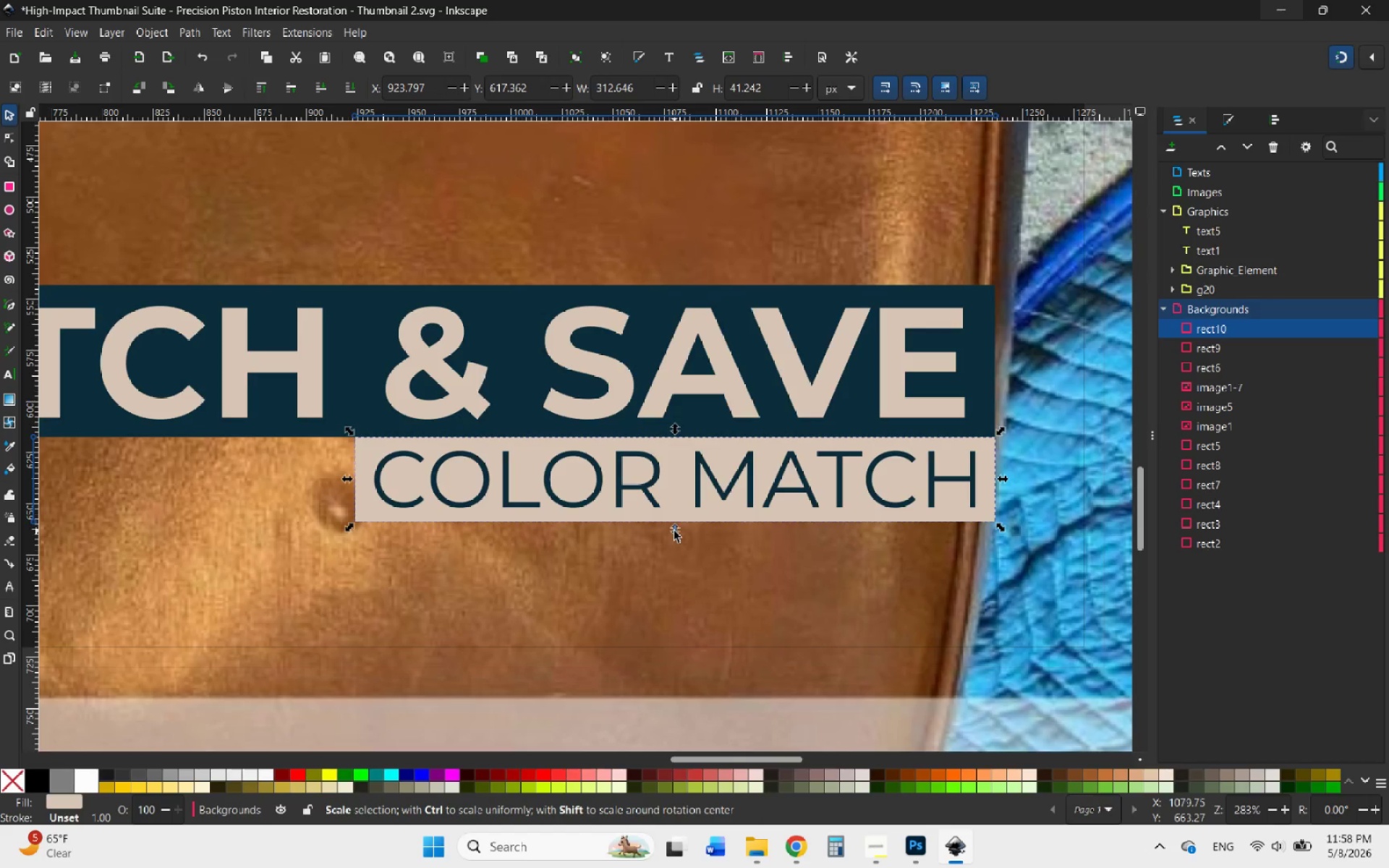 
hold_key(key=ControlLeft, duration=2.62)
scroll: coordinate [948, 483], scroll_direction: down, amount: 5.0
 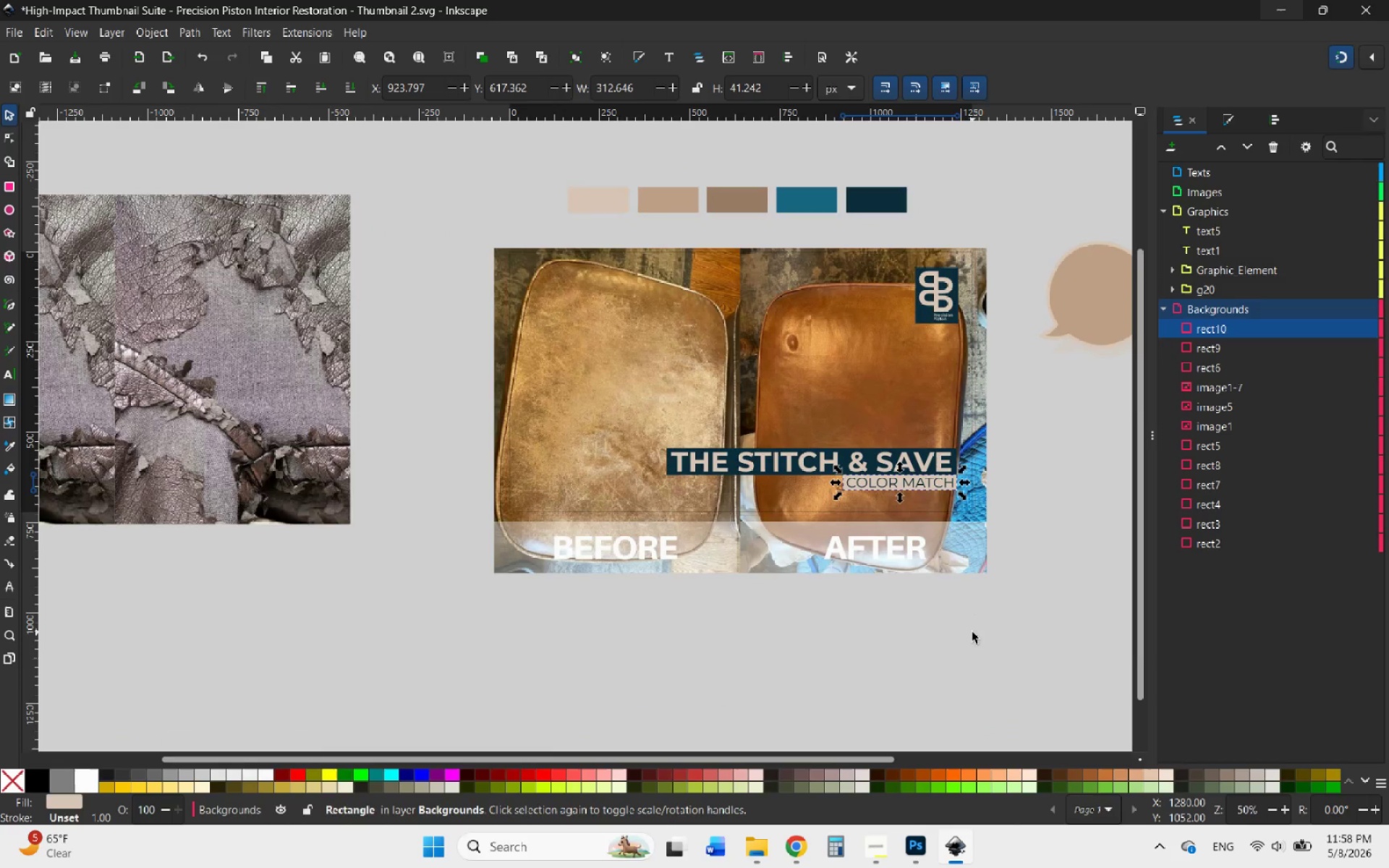 
left_click([972, 632])
 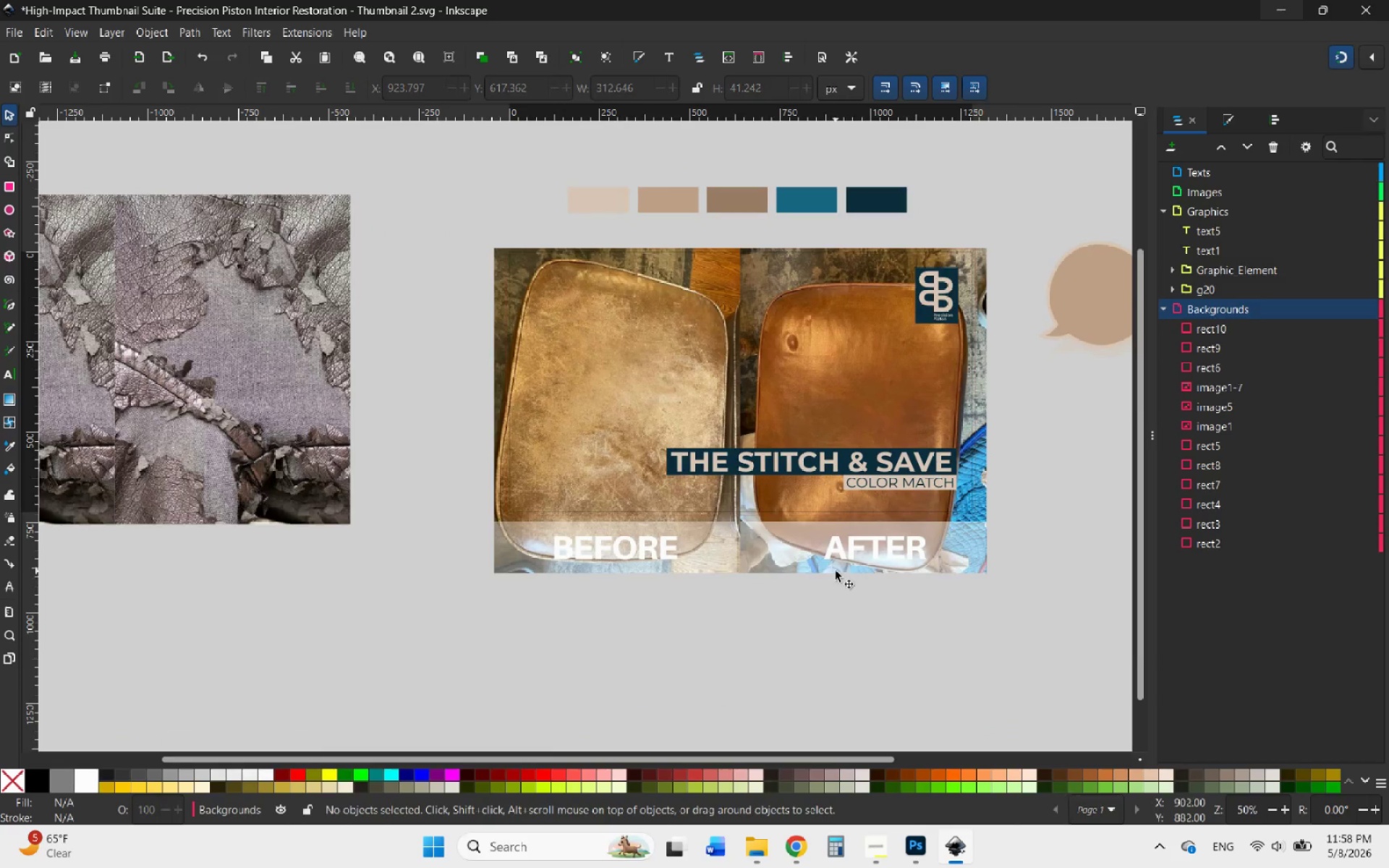 
left_click([836, 571])
 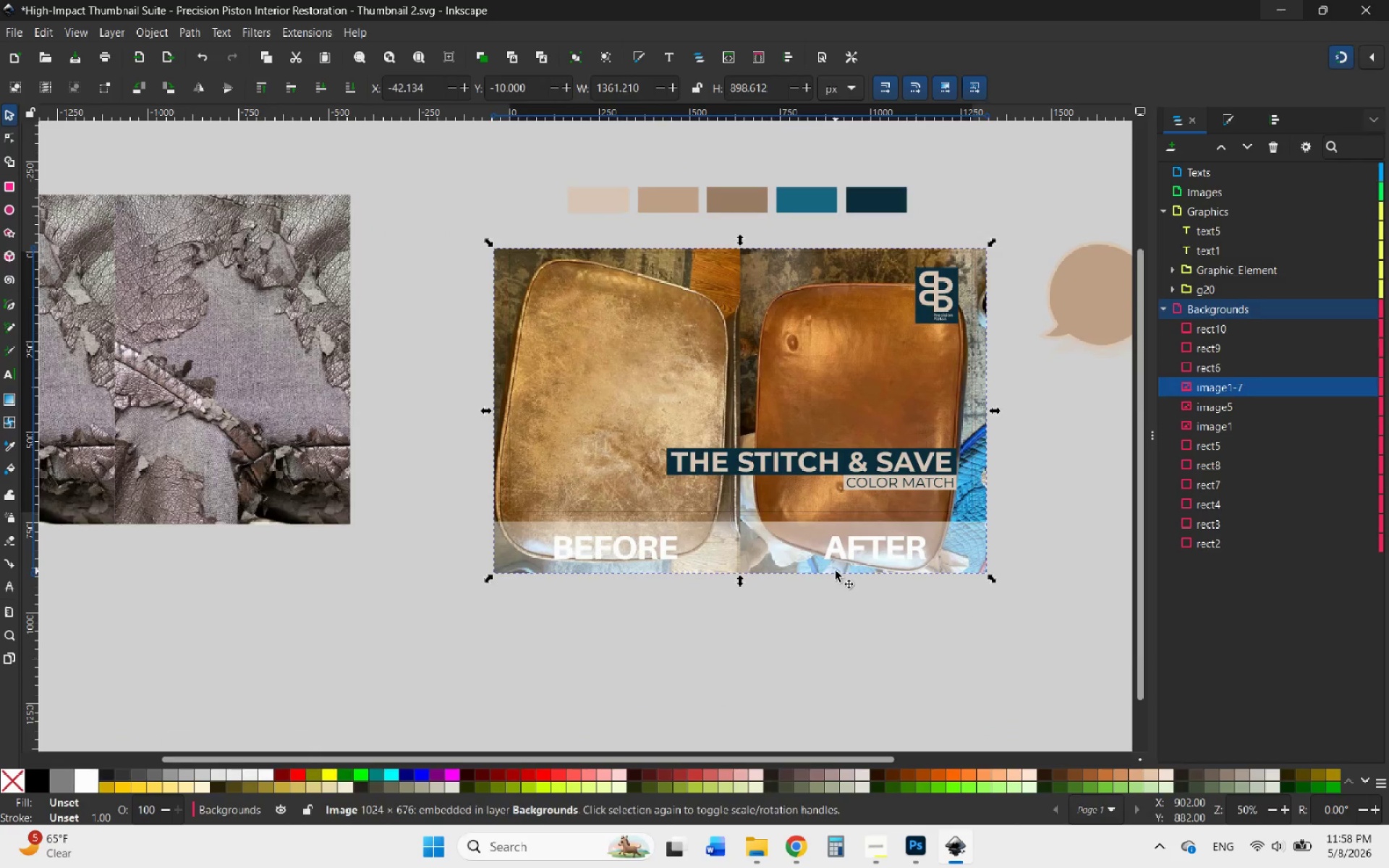 
hold_key(key=ControlLeft, duration=0.92)
 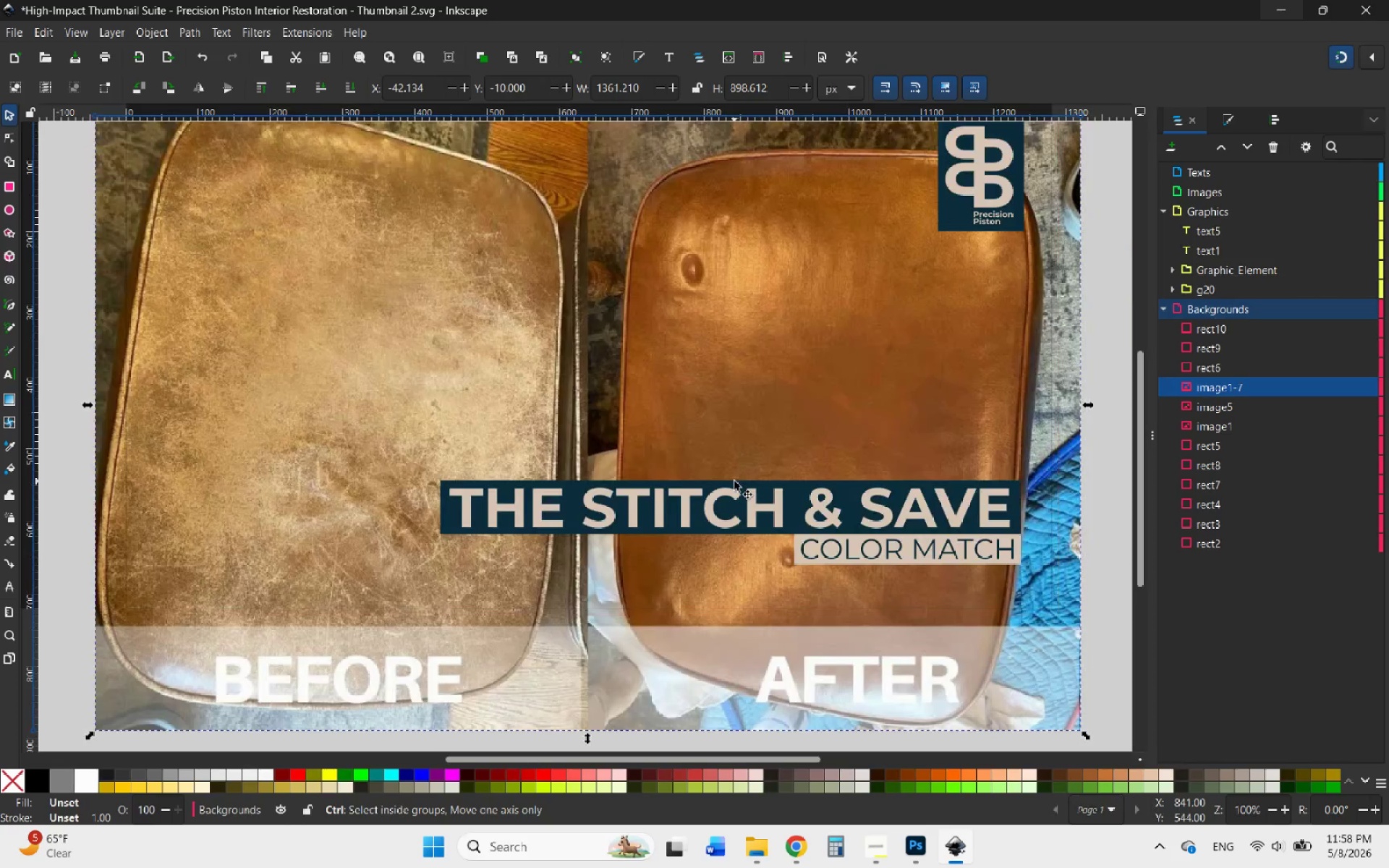 
key(Control+ControlLeft)
 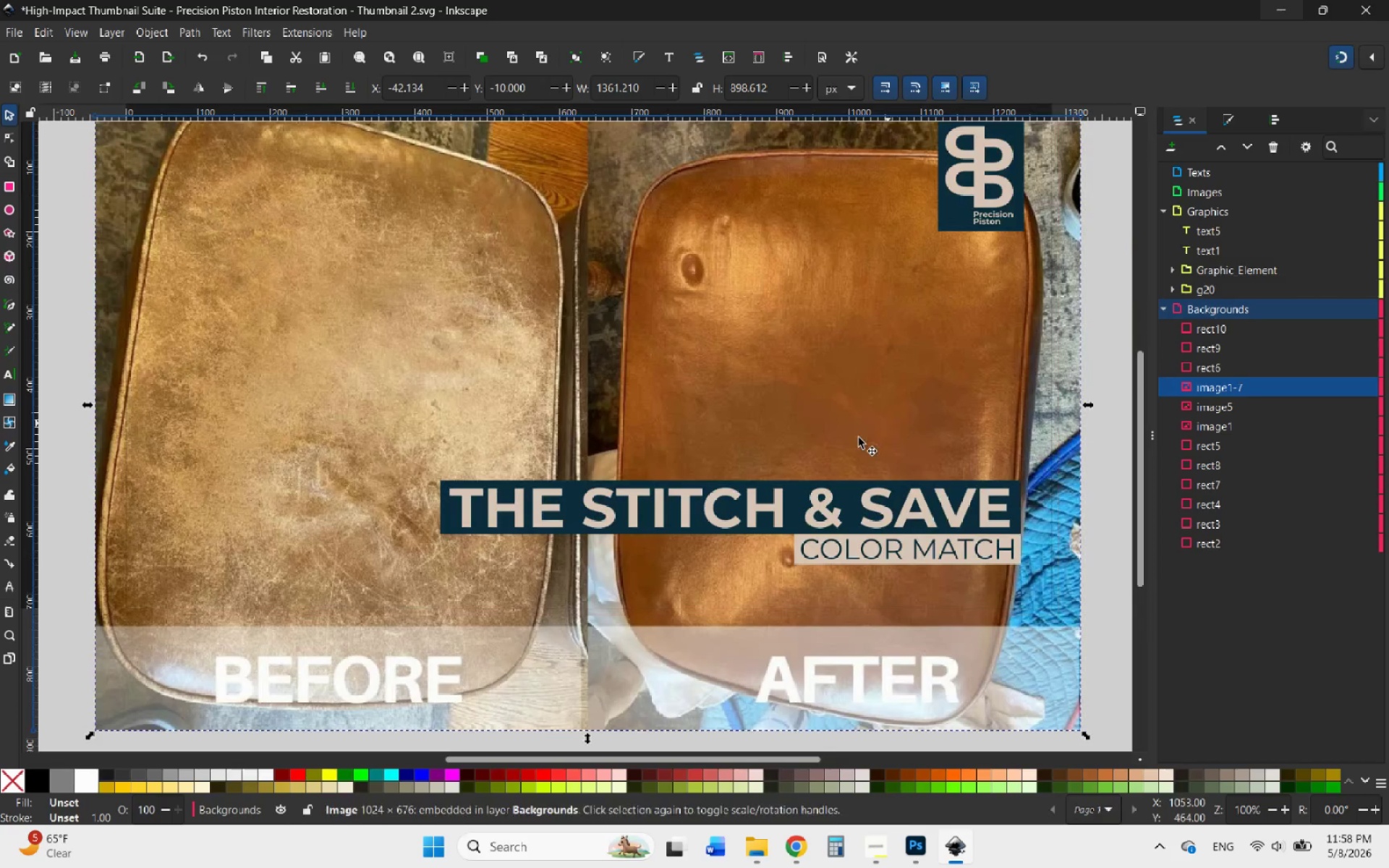 
hold_key(key=ControlLeft, duration=0.48)
 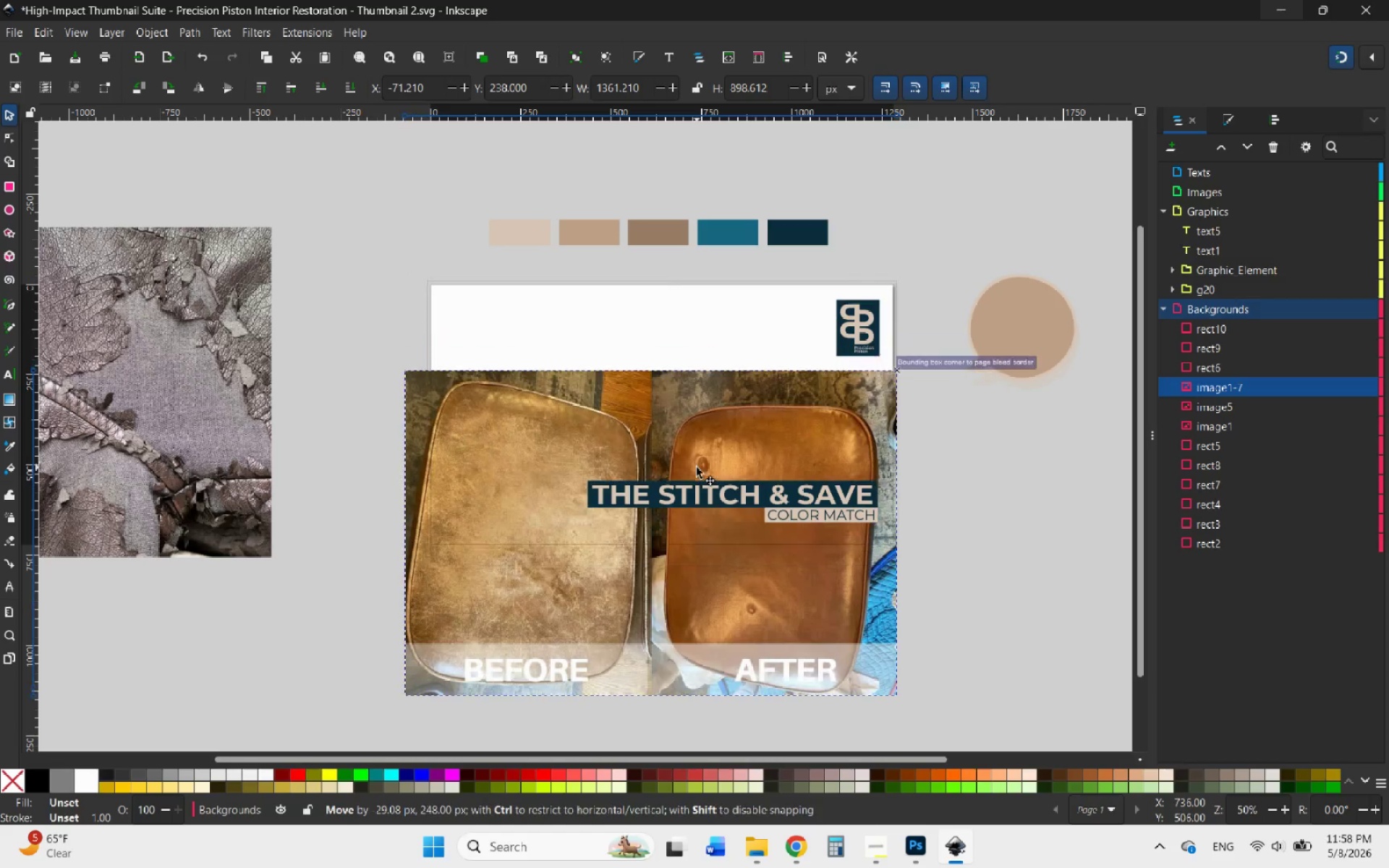 
scroll: coordinate [893, 416], scroll_direction: up, amount: 2.0
 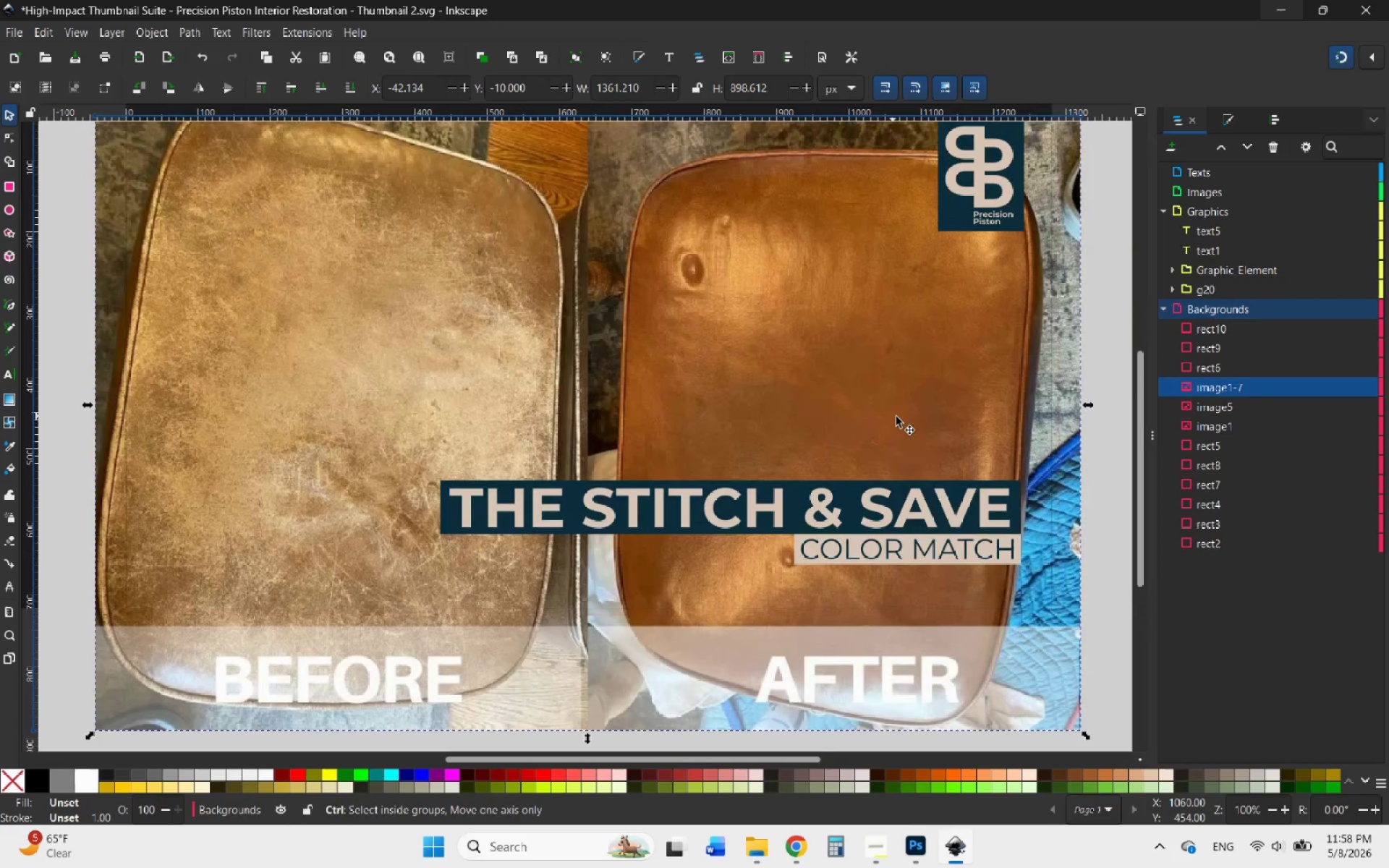 
left_click_drag(start_coordinate=[699, 370], to_coordinate=[697, 467])
 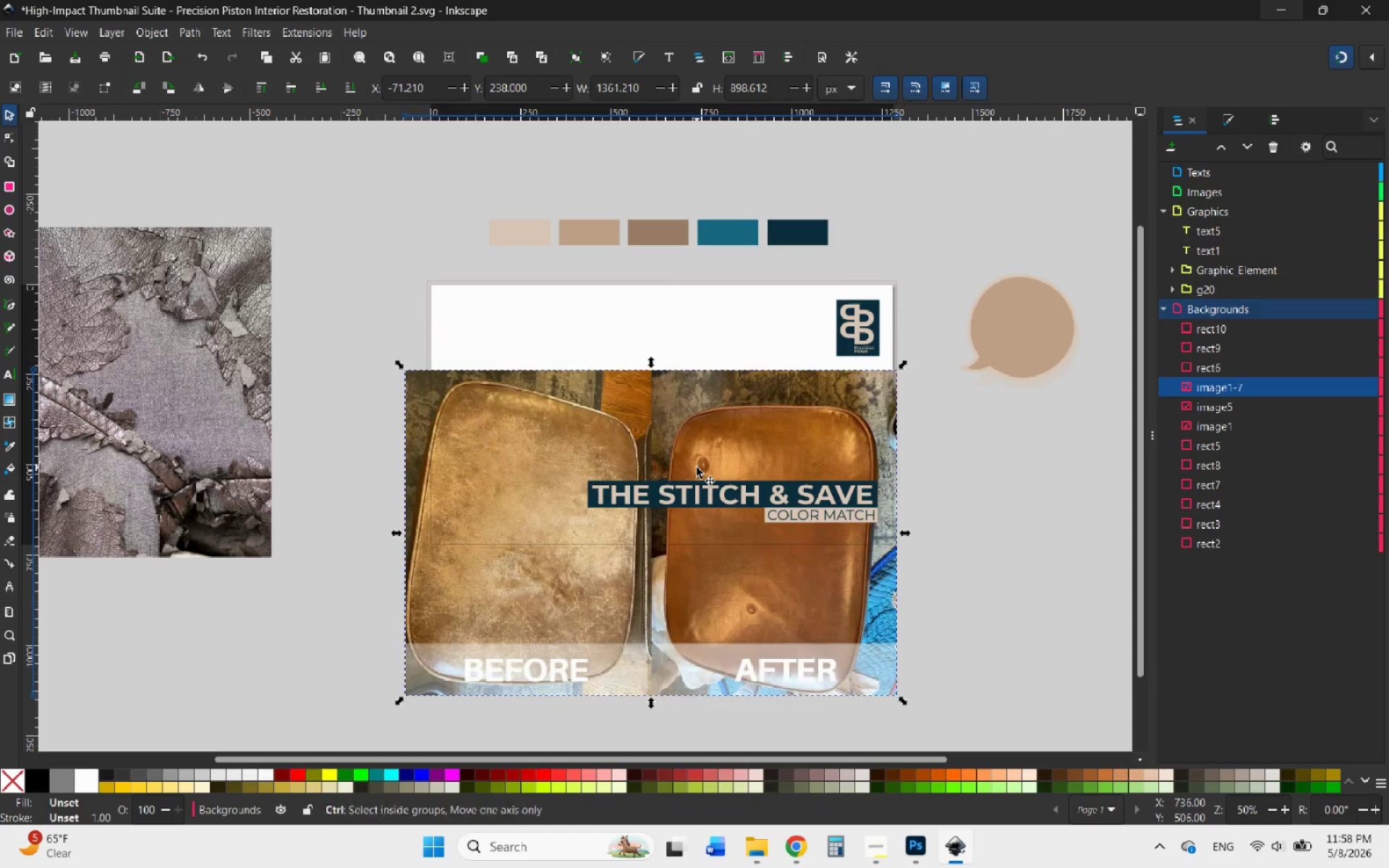 
scroll: coordinate [734, 481], scroll_direction: down, amount: 2.0
 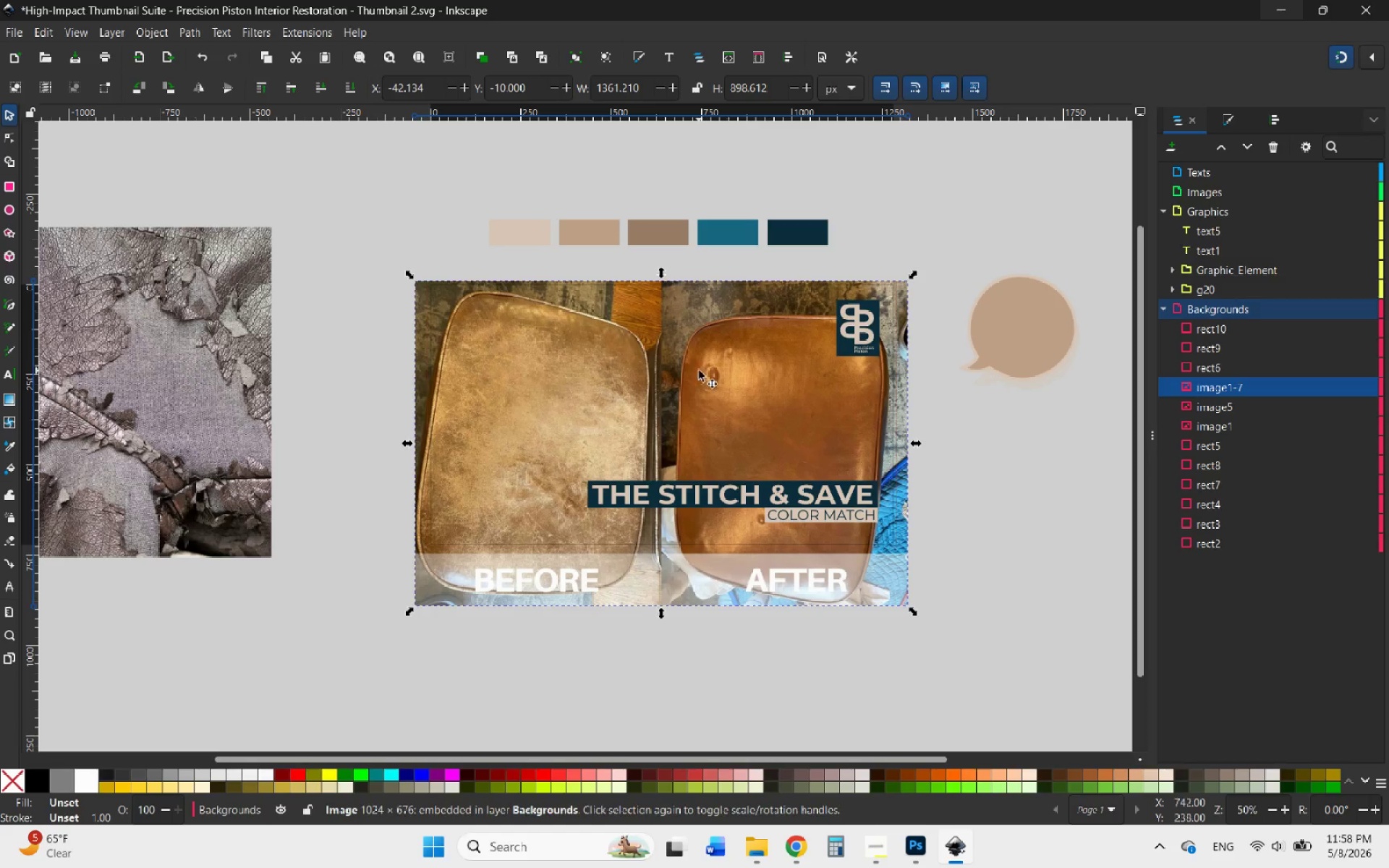 
key(Control+Z)
 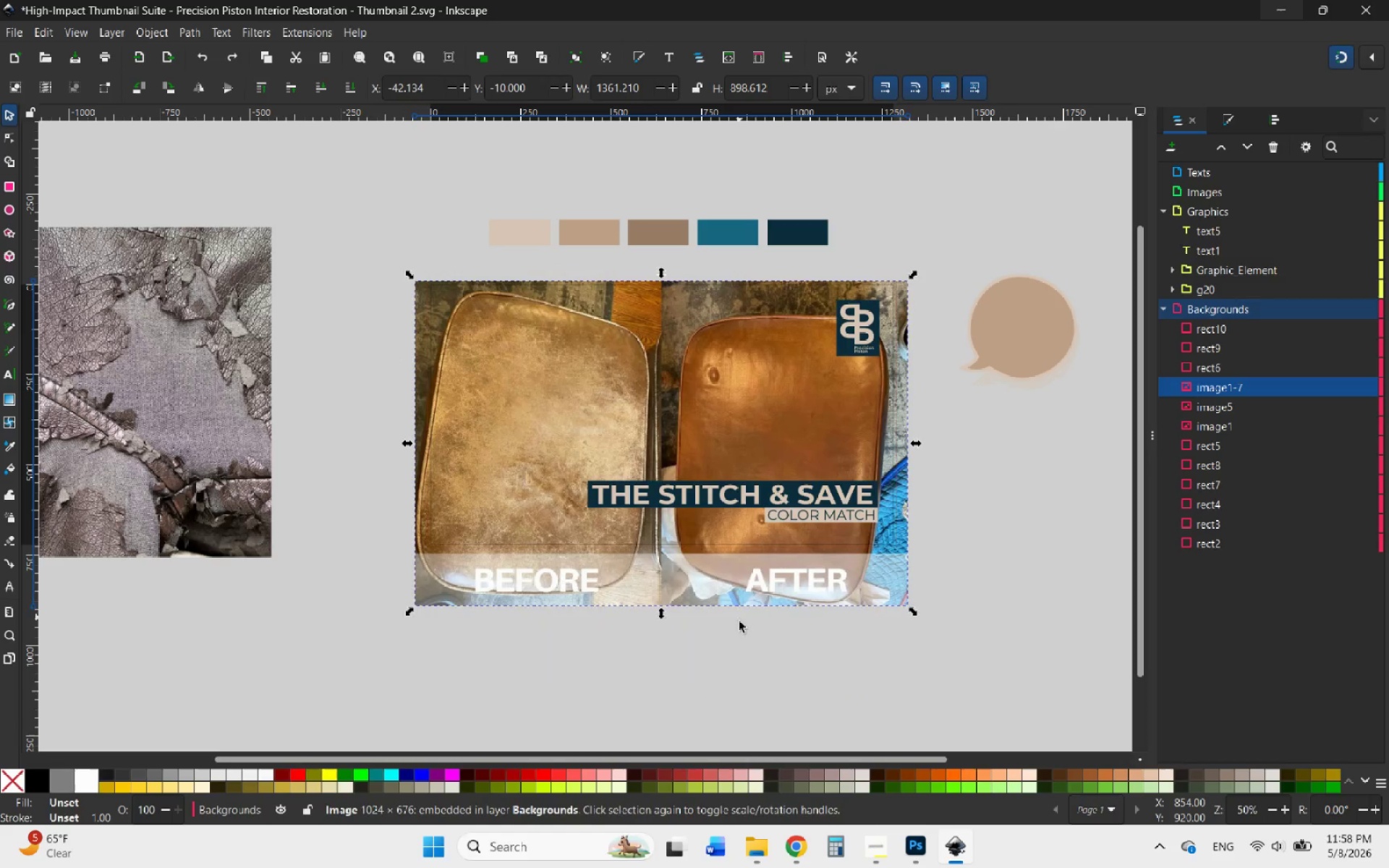 
left_click([738, 629])
 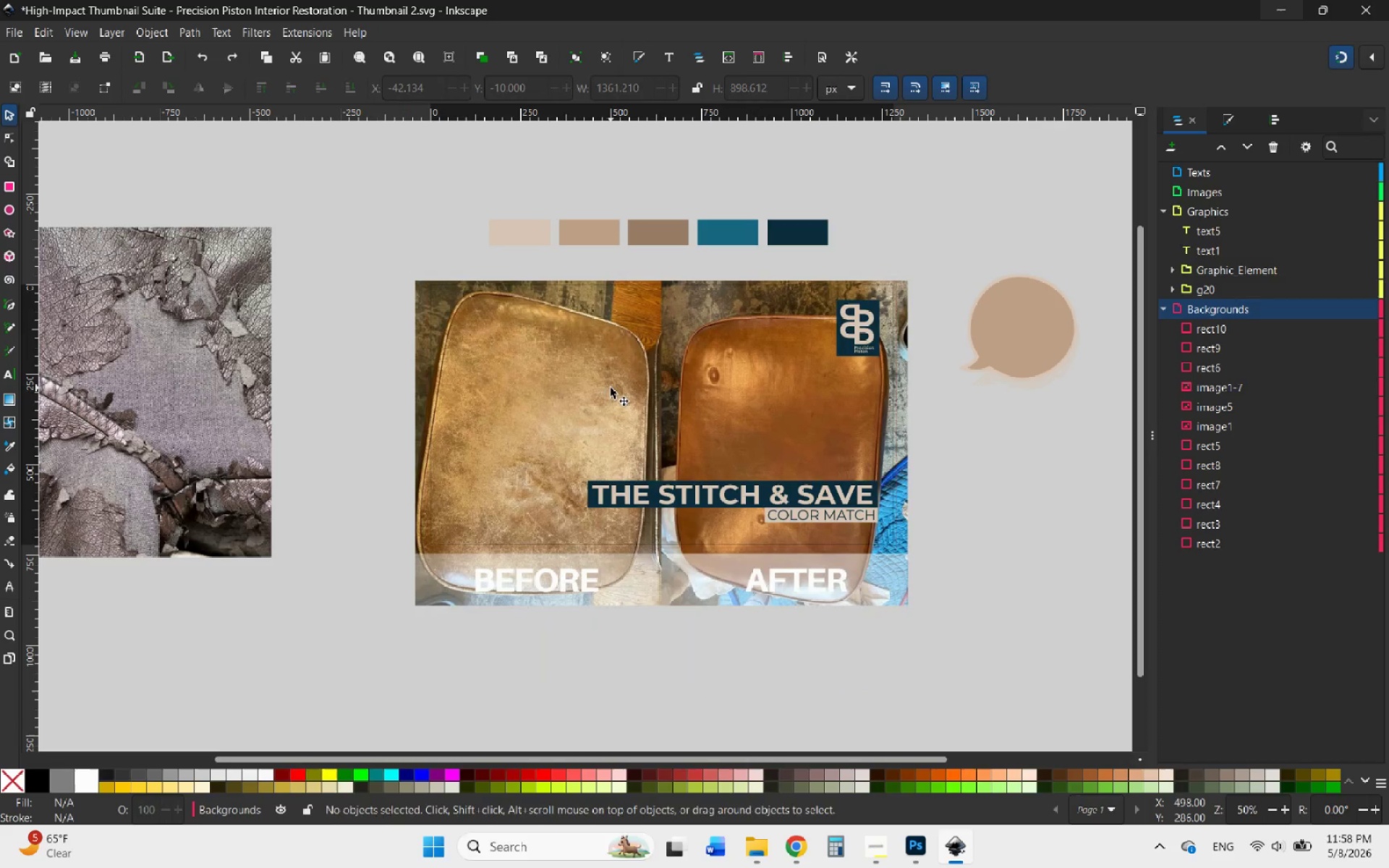 
hold_key(key=ControlLeft, duration=0.72)
scroll: coordinate [579, 376], scroll_direction: up, amount: 1.0
 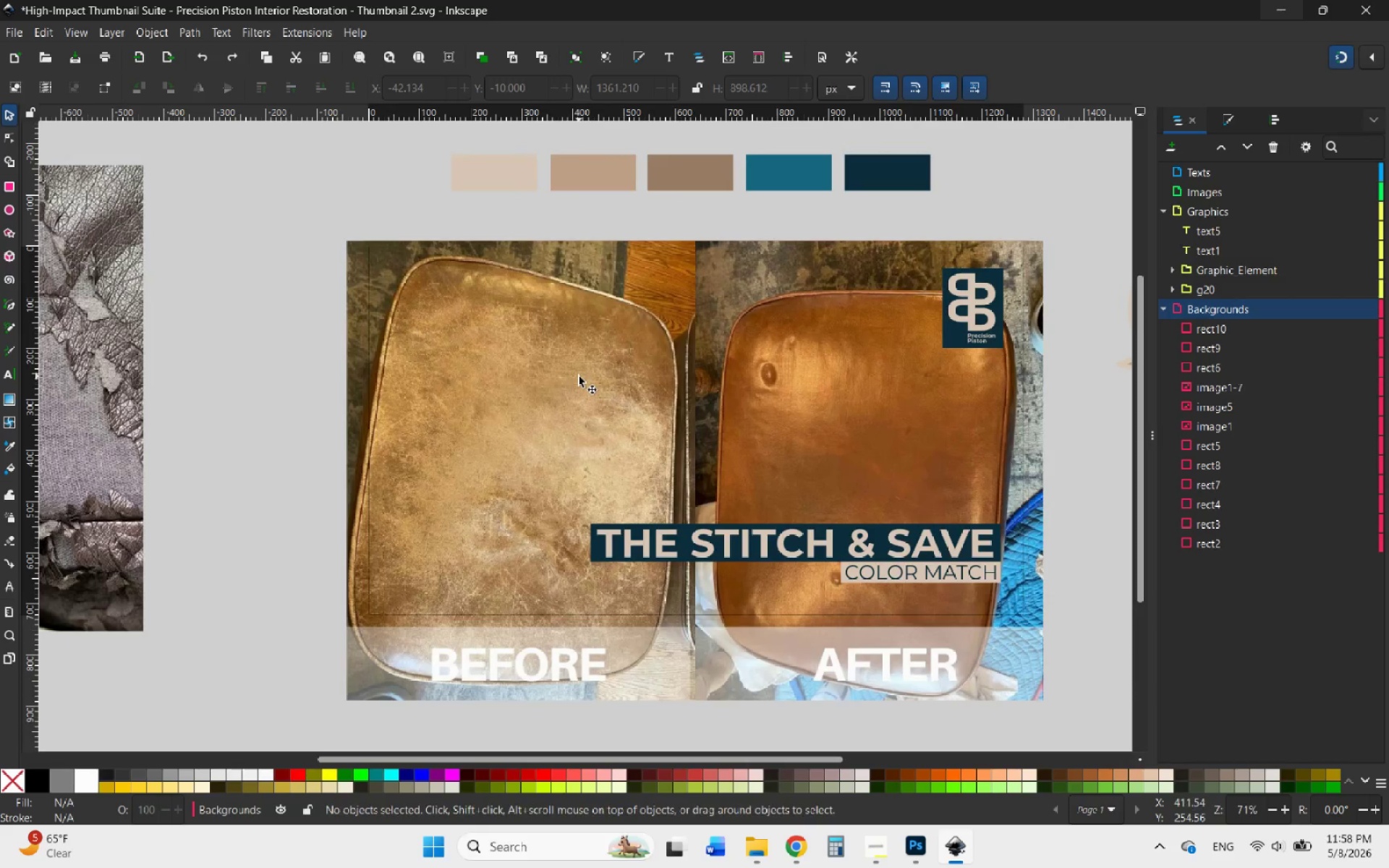 
left_click_drag(start_coordinate=[579, 376], to_coordinate=[585, 409])
 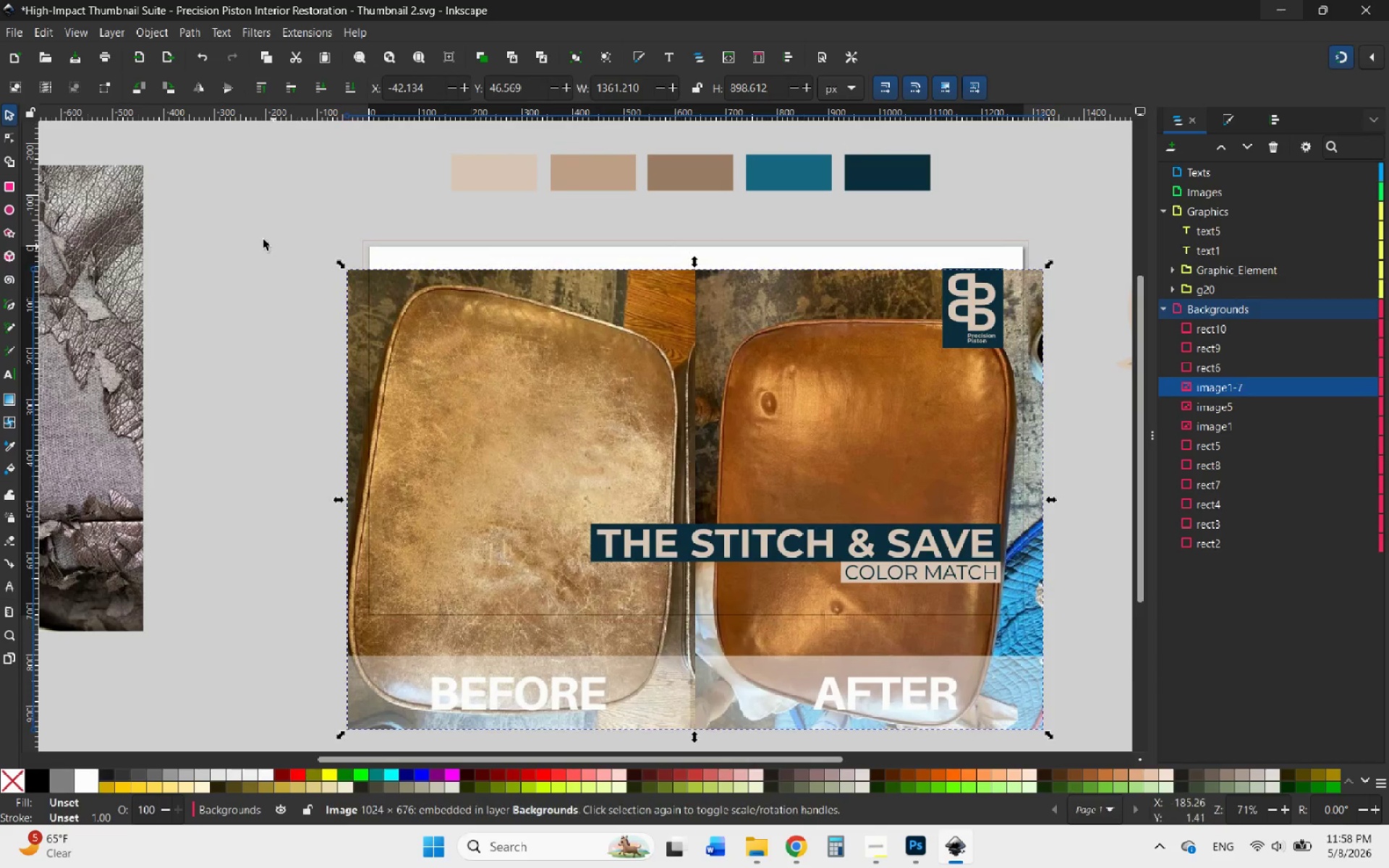 
hold_key(key=ControlLeft, duration=1.5)
 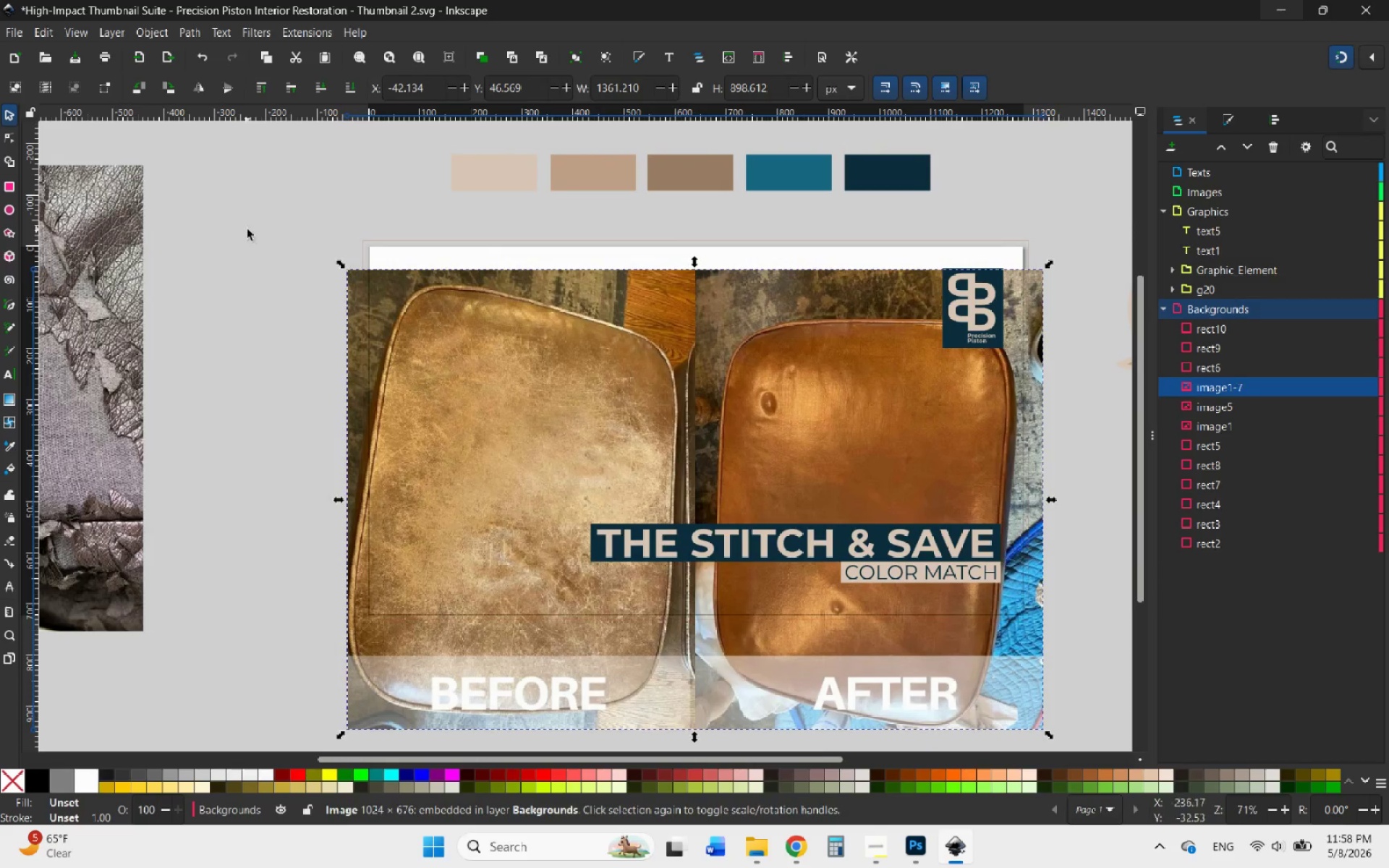 
left_click([247, 229])
 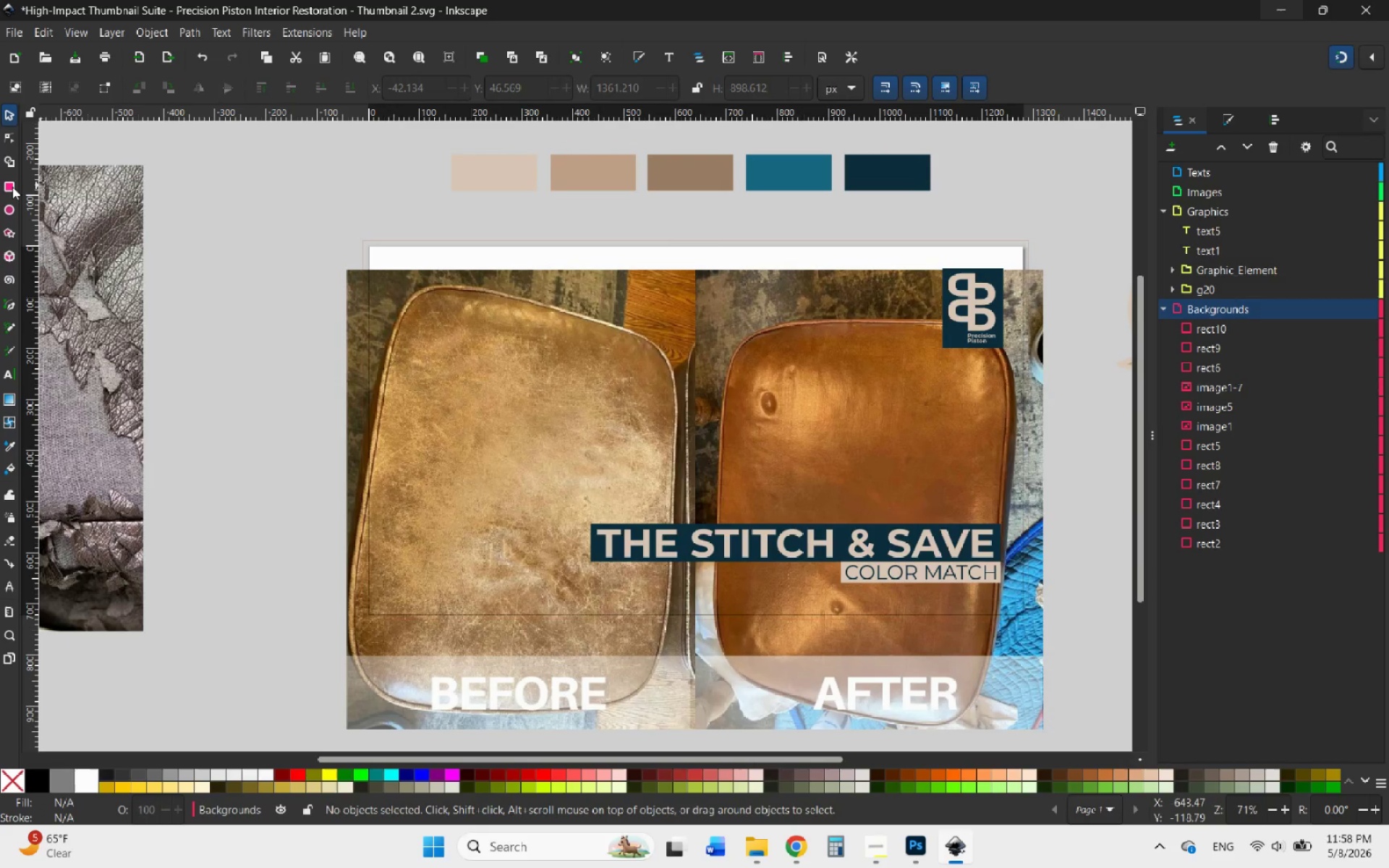 
left_click([9, 188])
 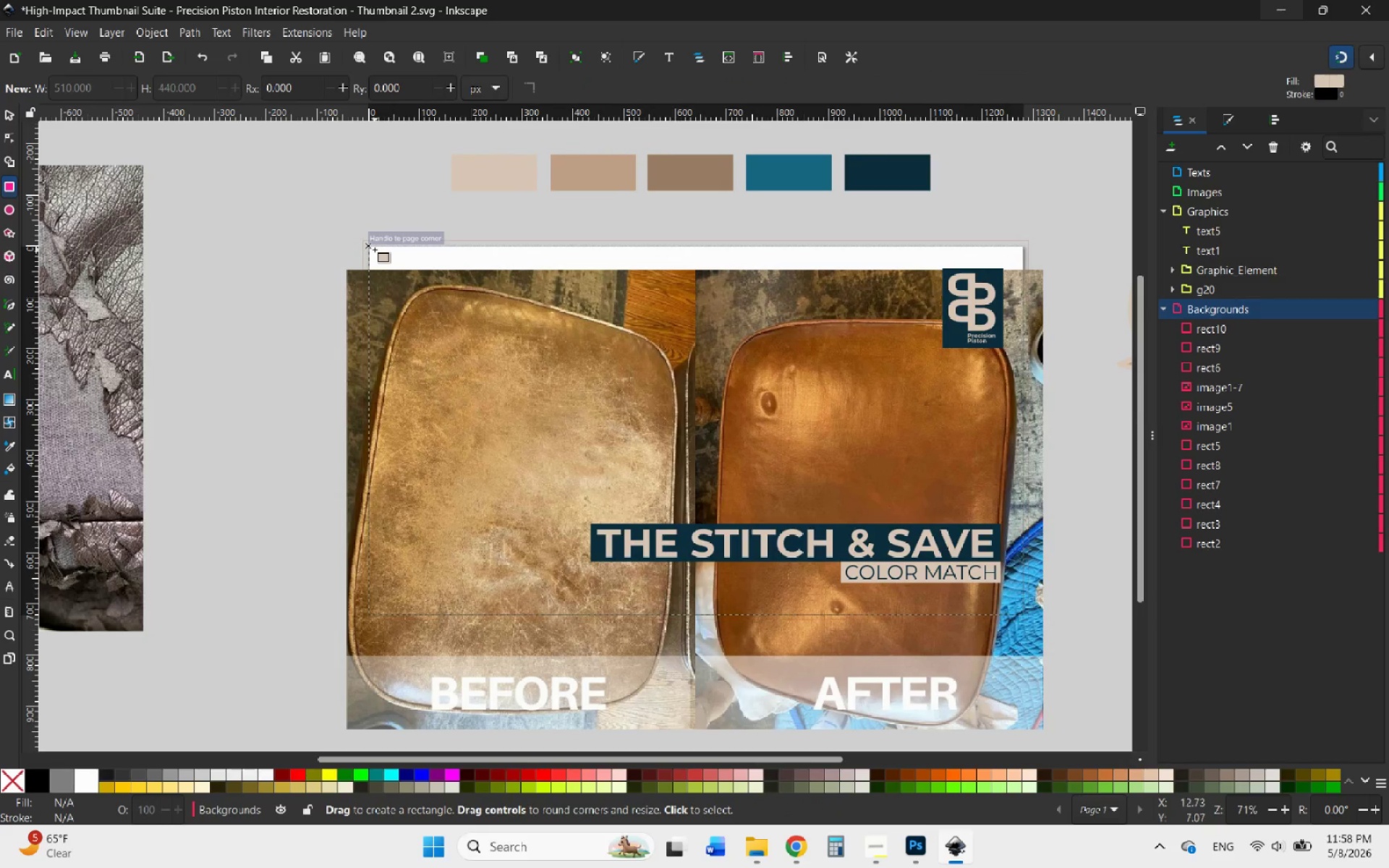 
left_click_drag(start_coordinate=[375, 250], to_coordinate=[519, 386])
 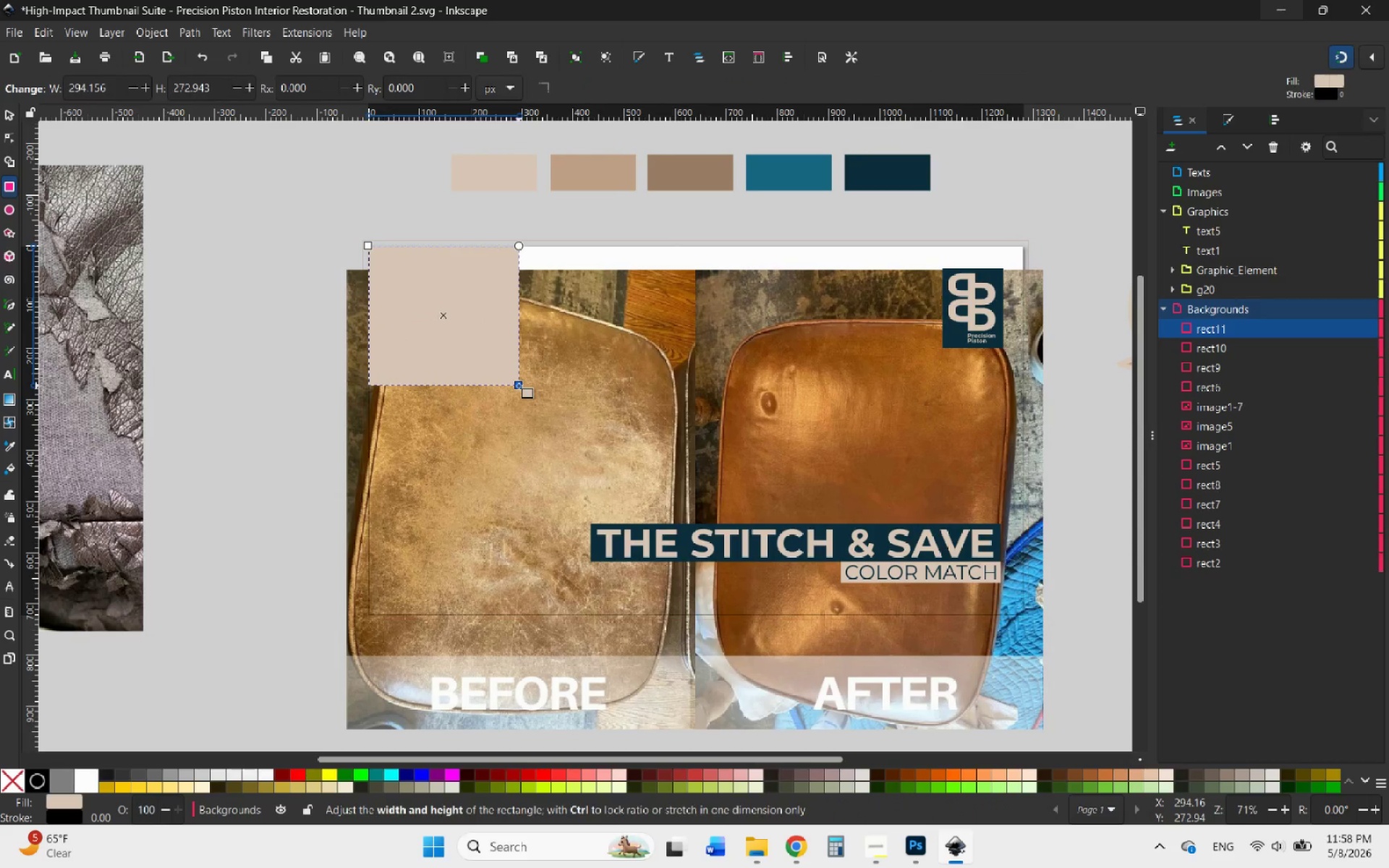 
key(Control+Z)
 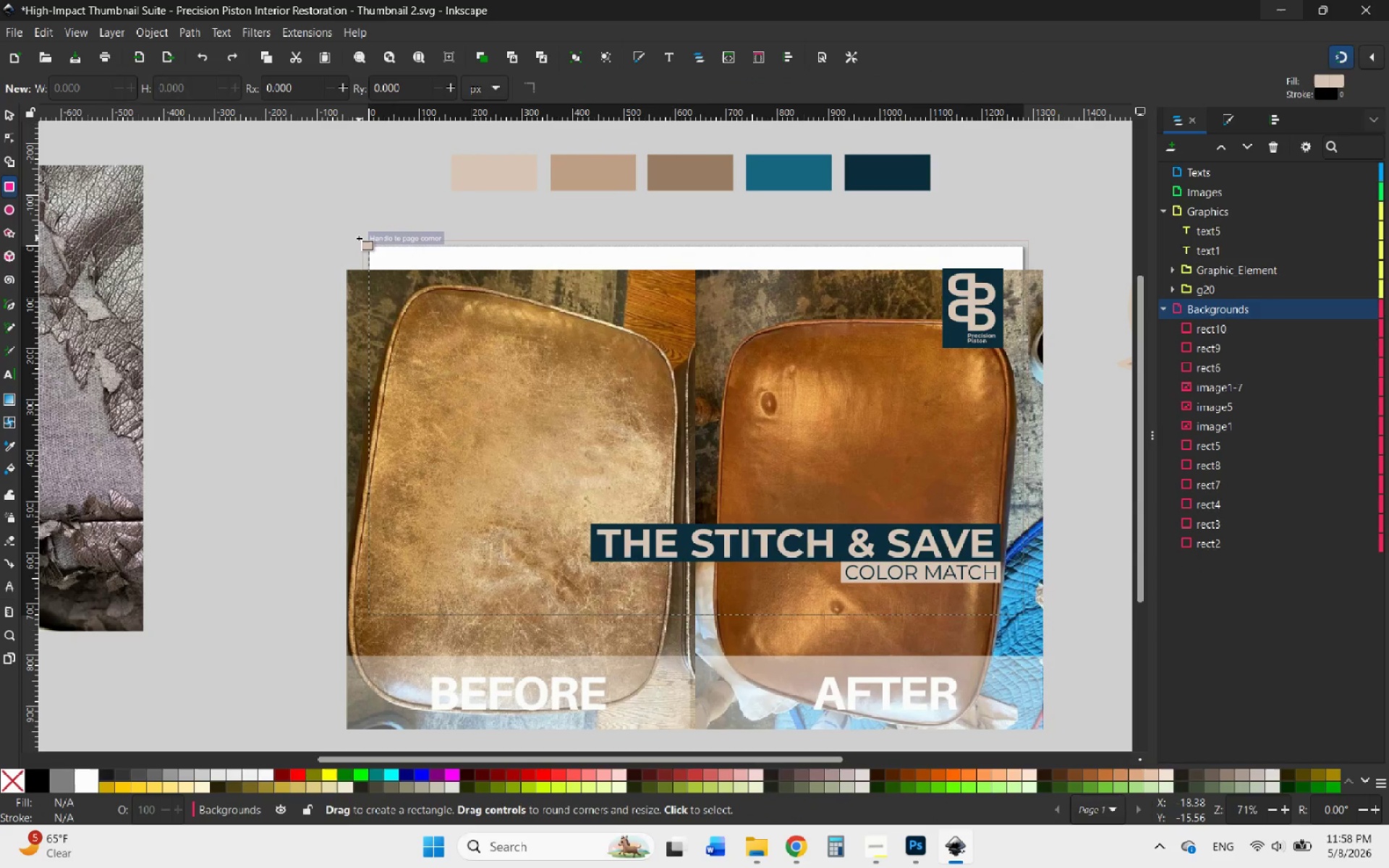 
hold_key(key=ControlLeft, duration=0.61)
scroll: coordinate [359, 237], scroll_direction: up, amount: 3.0
 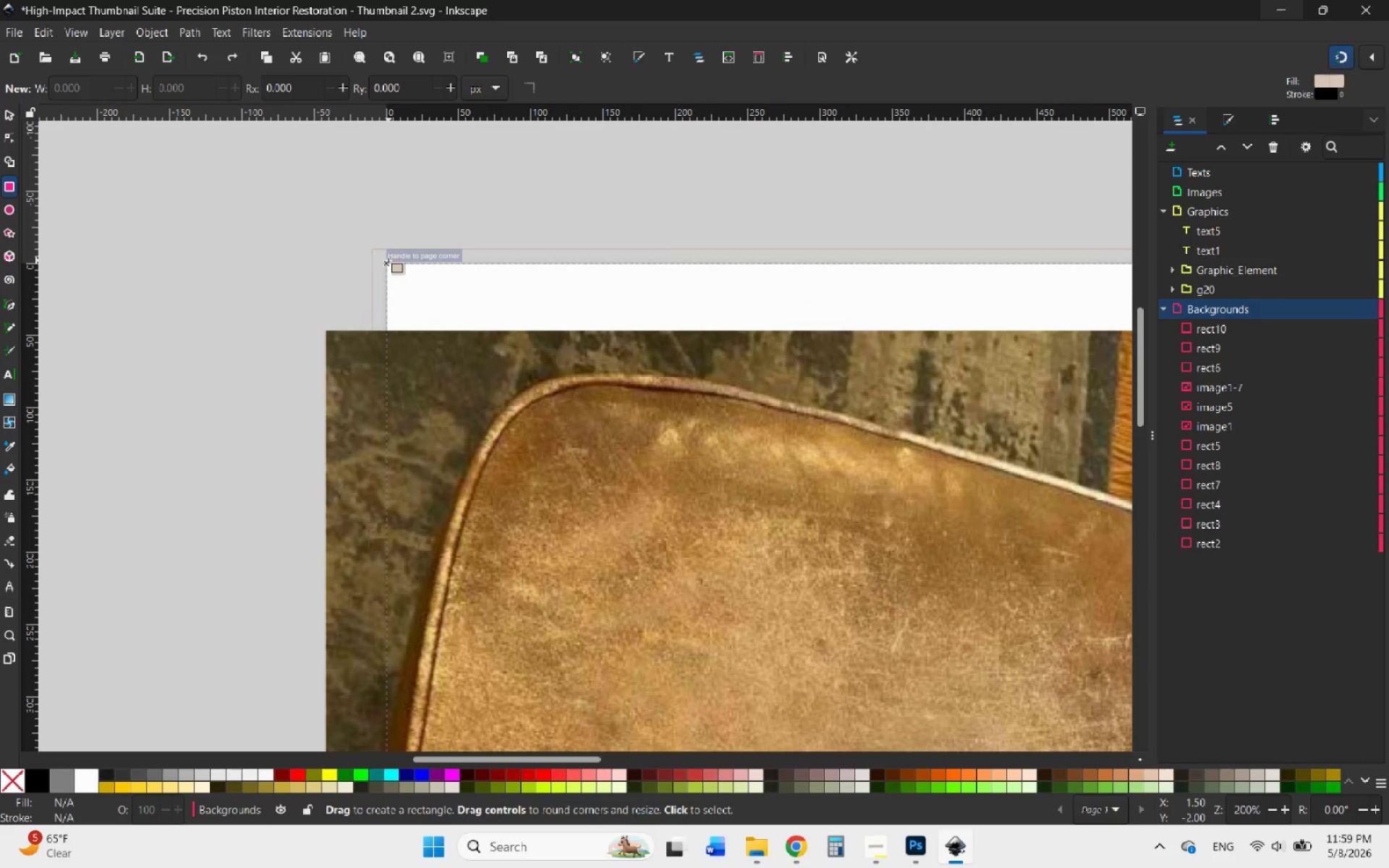 
left_click_drag(start_coordinate=[388, 260], to_coordinate=[598, 444])
 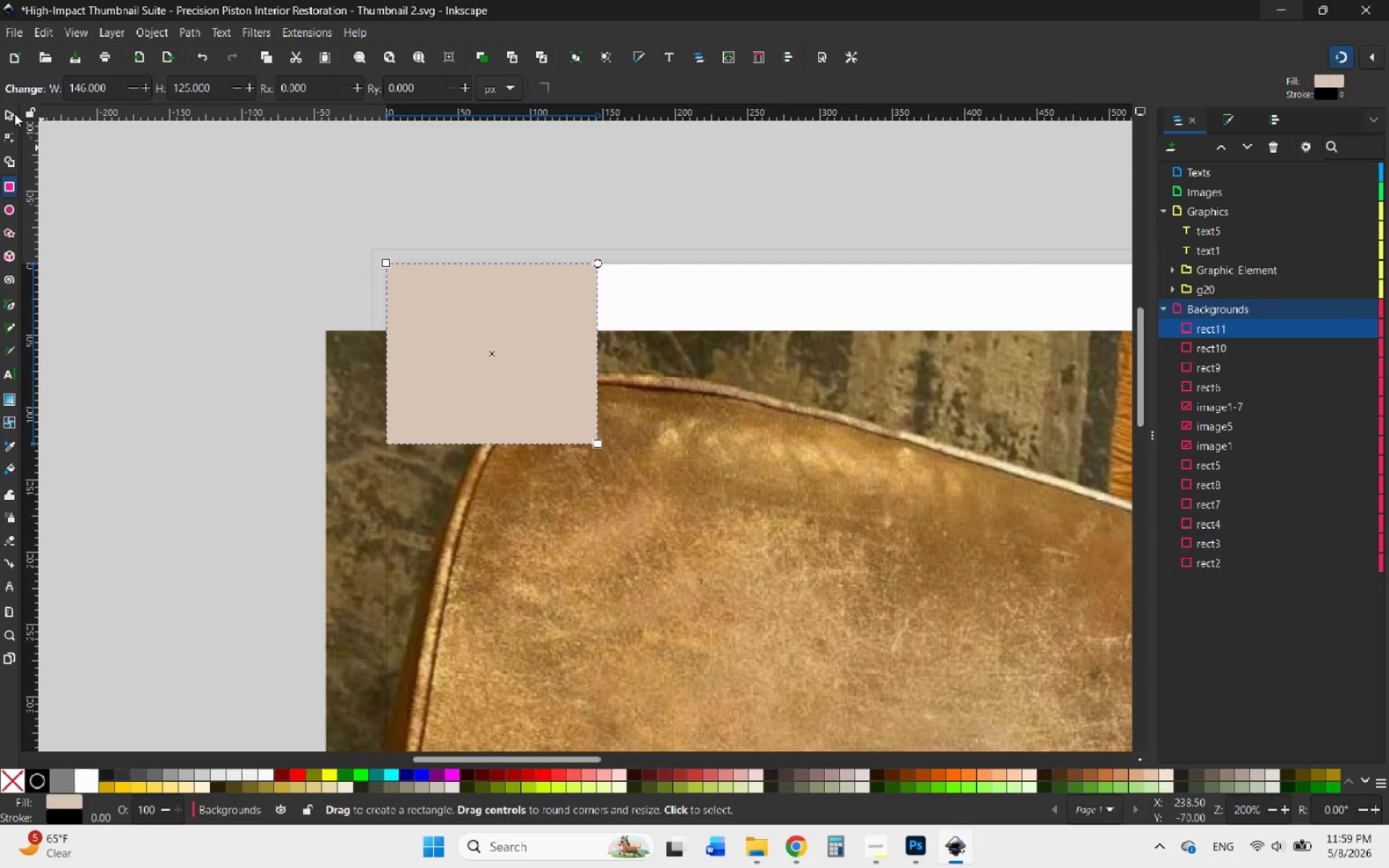 
left_click([0, 110])
 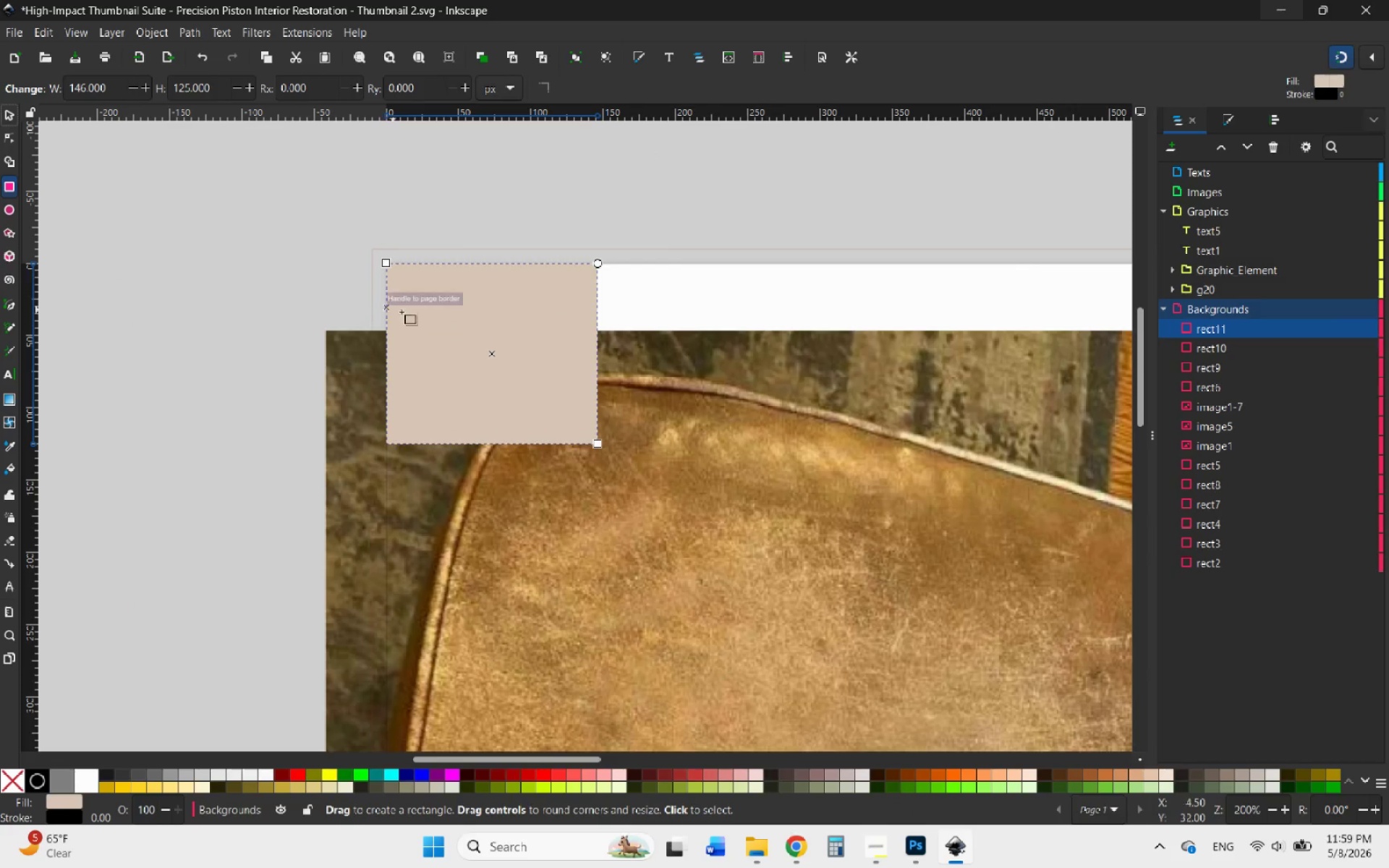 
left_click_drag(start_coordinate=[416, 313], to_coordinate=[399, 299])
 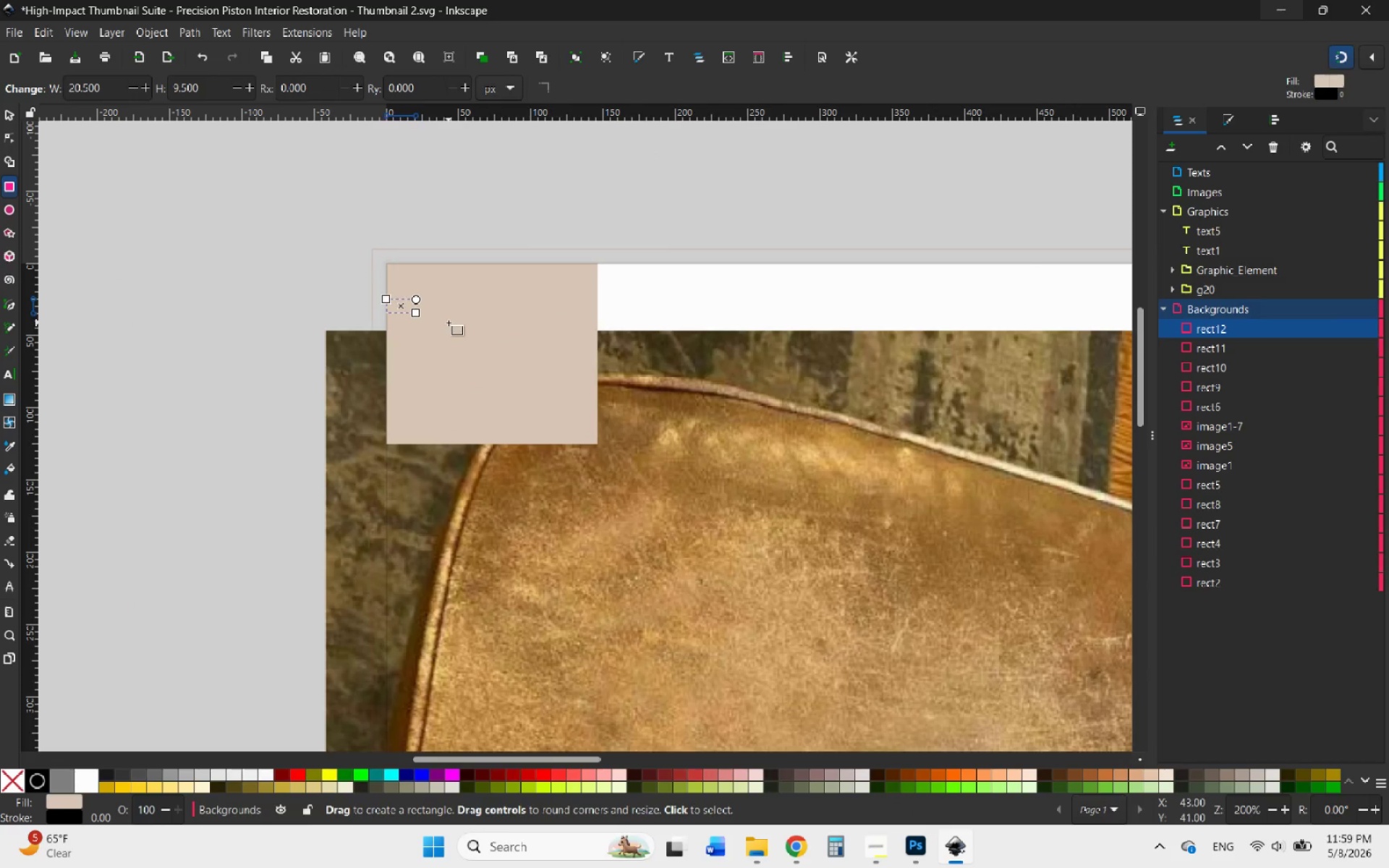 
key(Control+Z)
 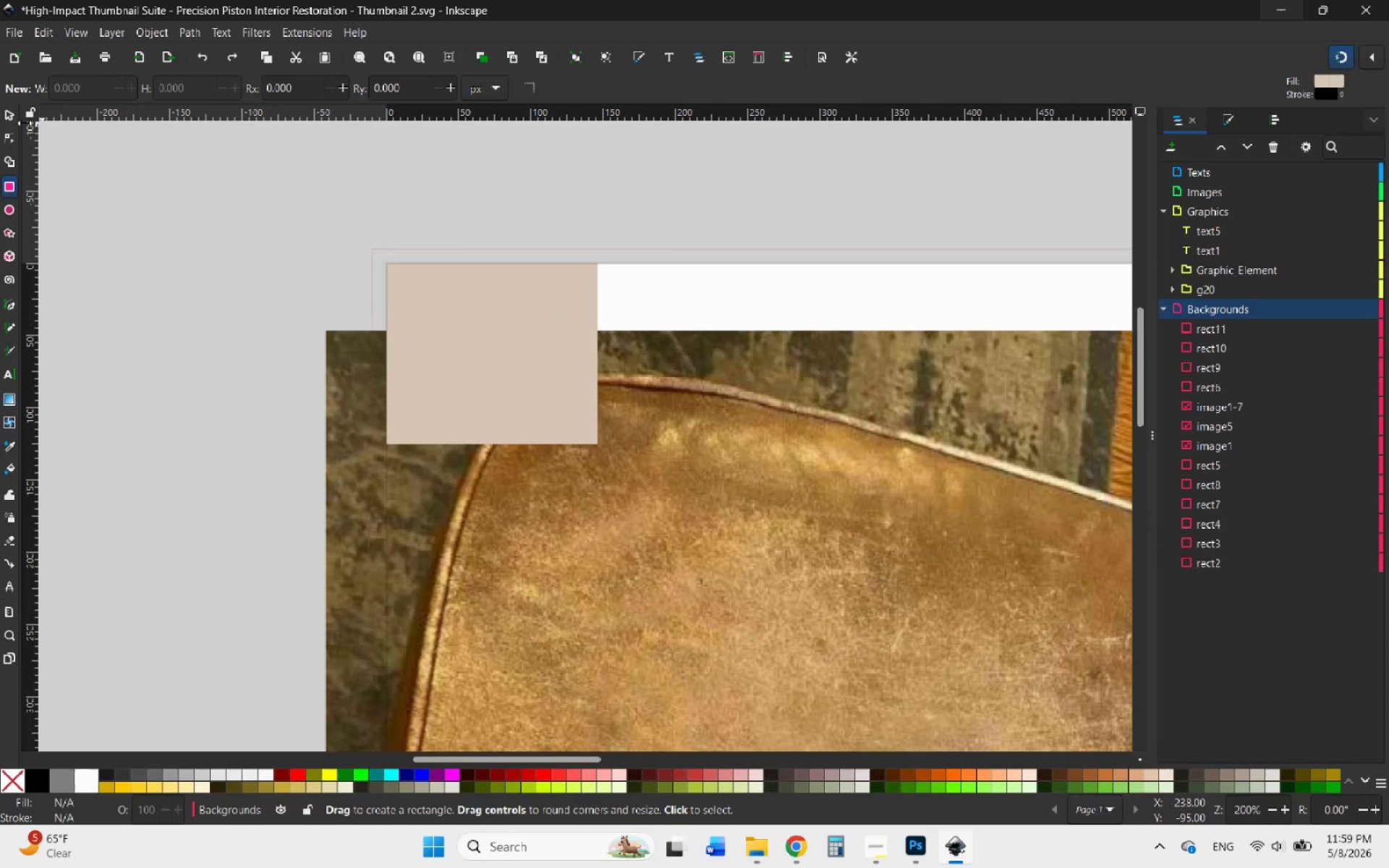 
left_click([6, 114])
 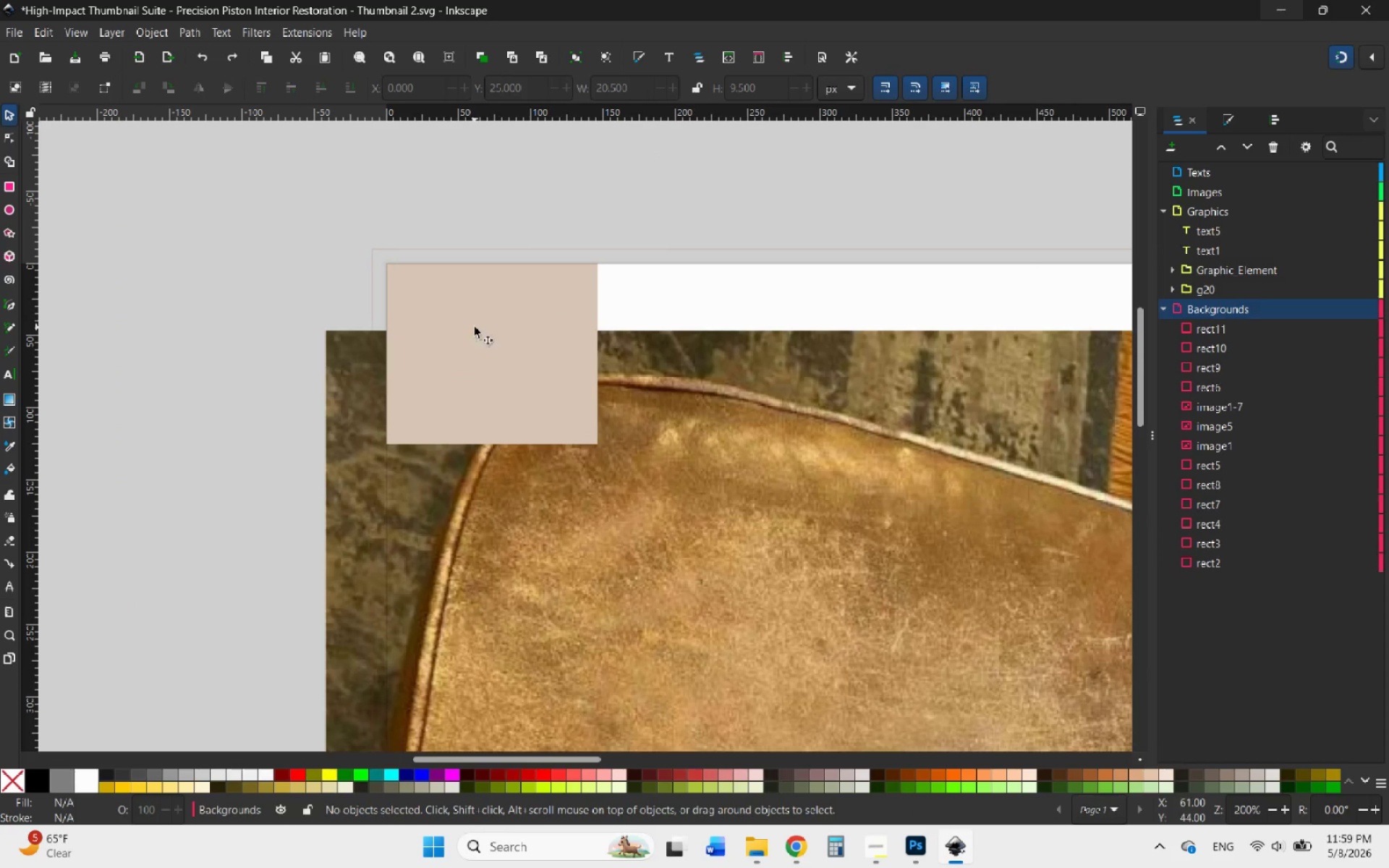 
left_click_drag(start_coordinate=[475, 327], to_coordinate=[453, 319])
 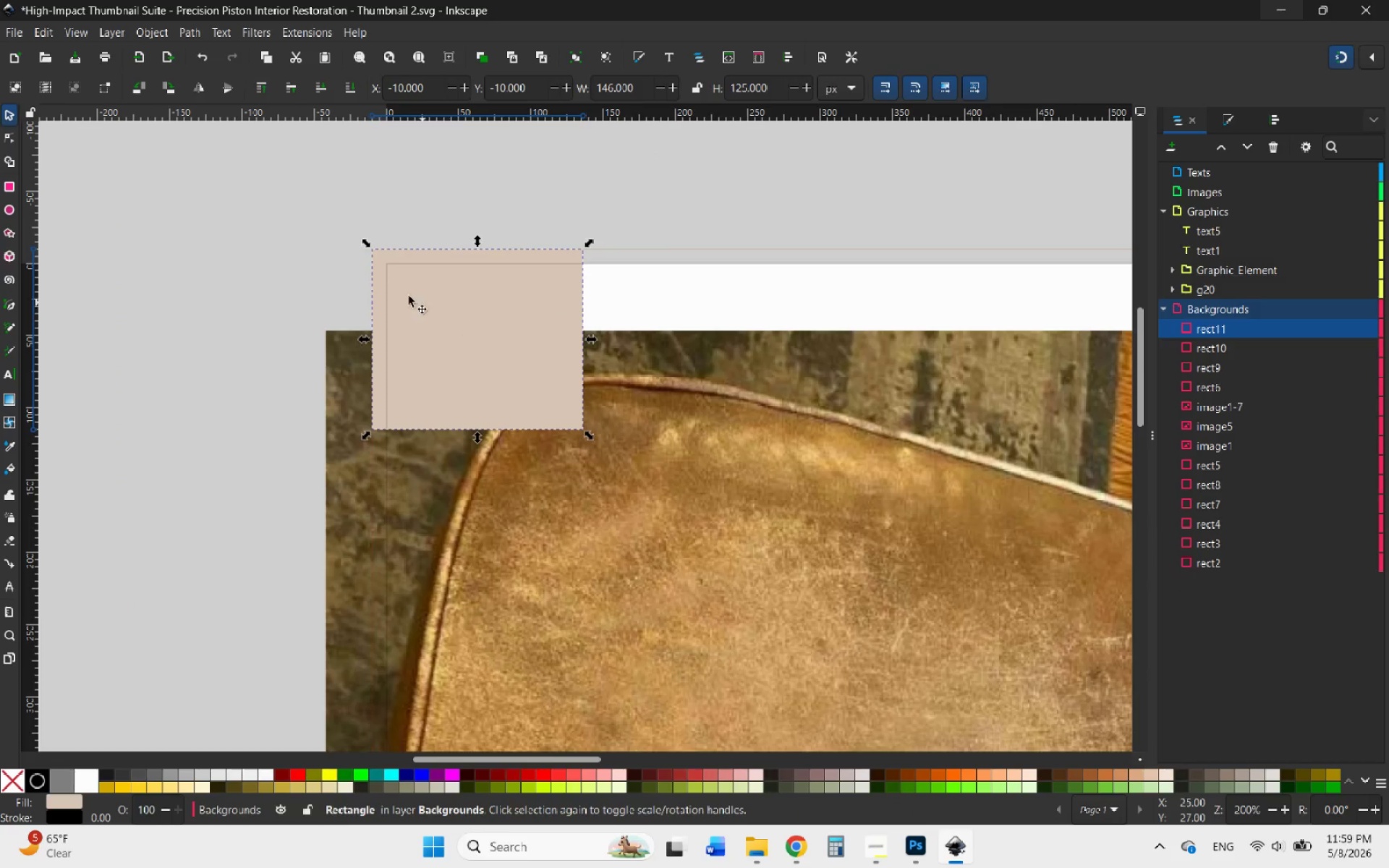 
hold_key(key=ControlLeft, duration=0.61)
scroll: coordinate [279, 239], scroll_direction: down, amount: 3.0
 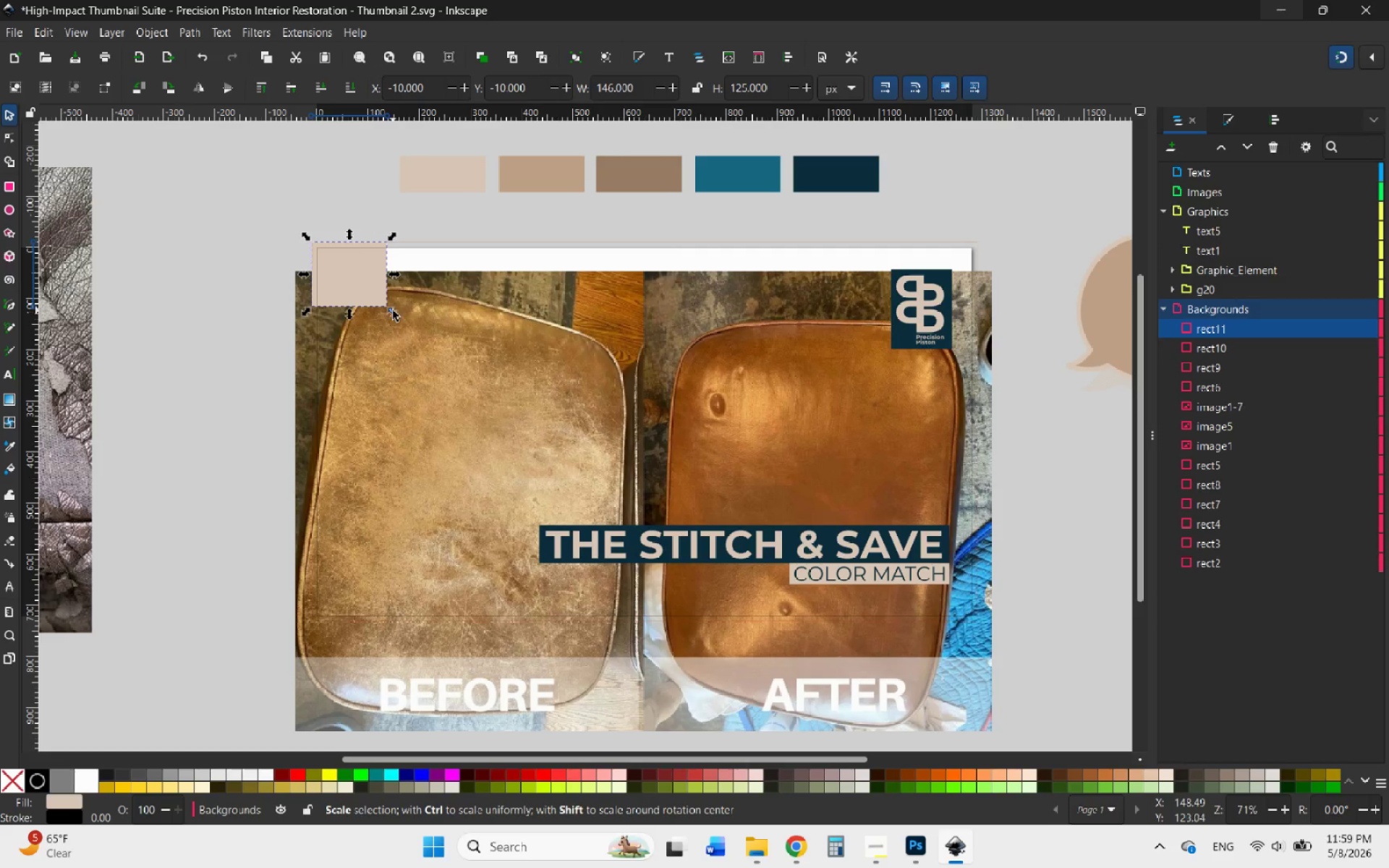 
left_click_drag(start_coordinate=[392, 311], to_coordinate=[992, 627])
 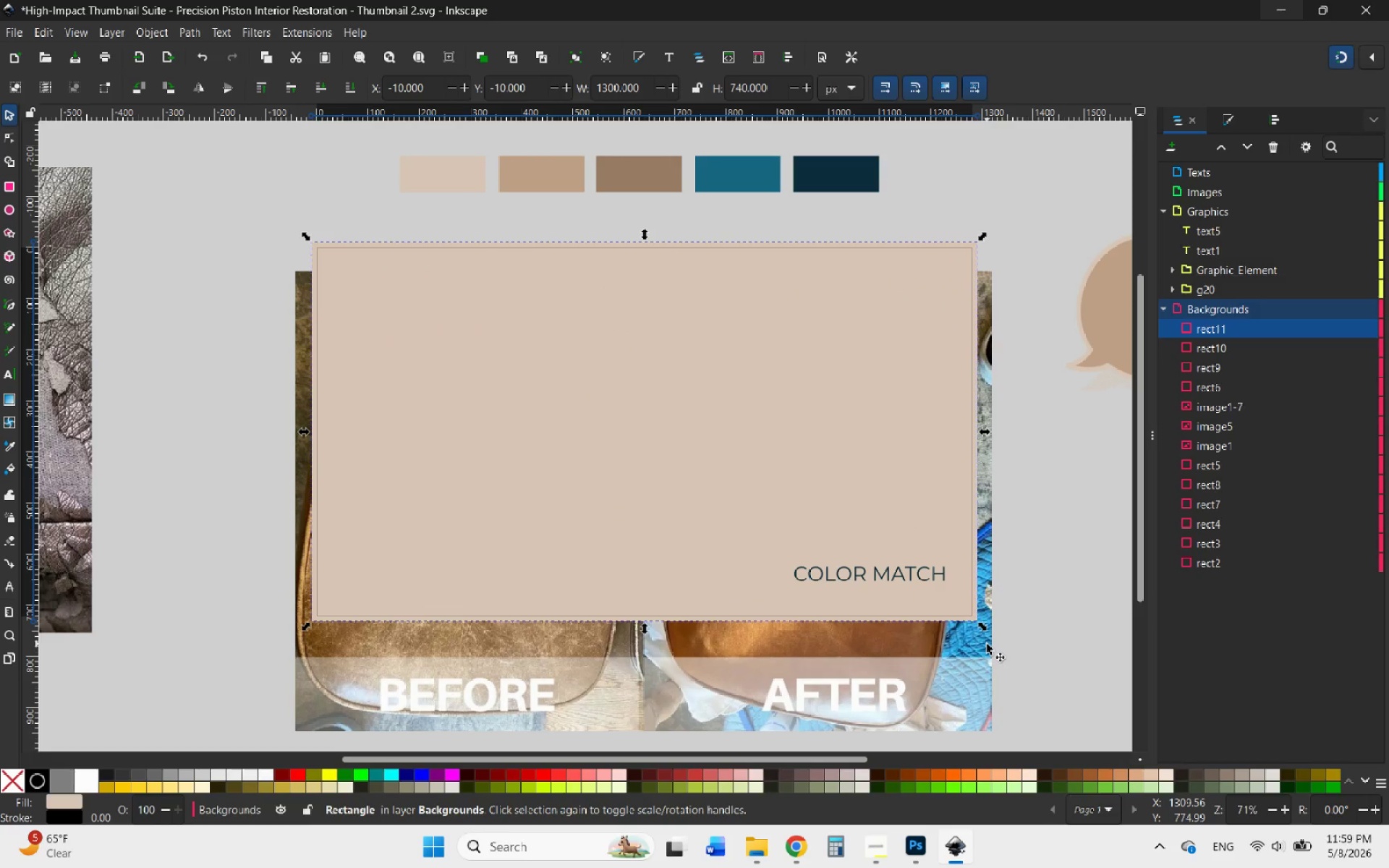 
hold_key(key=ShiftLeft, duration=0.52)
left_click([987, 644])
 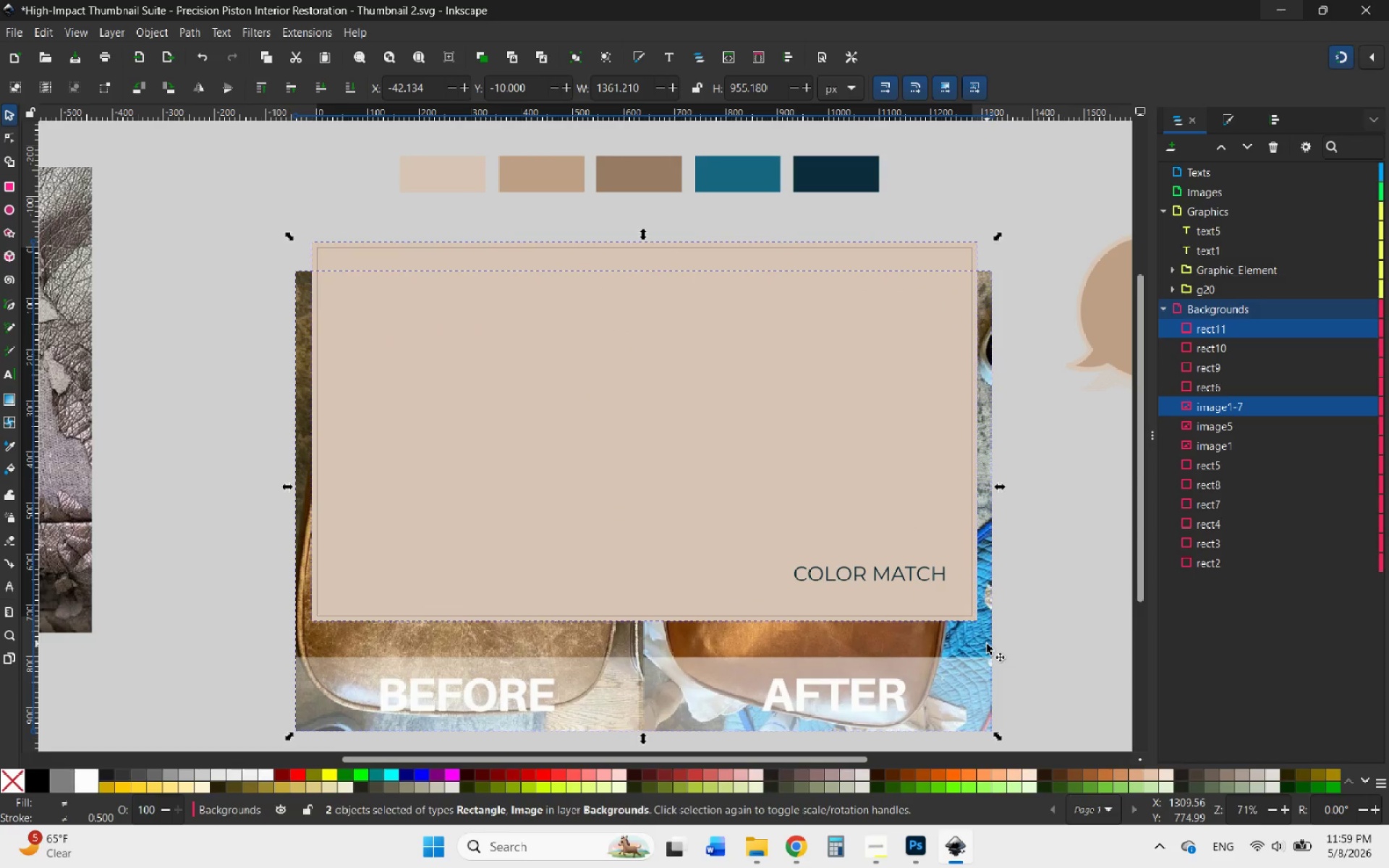 
right_click([987, 644])
 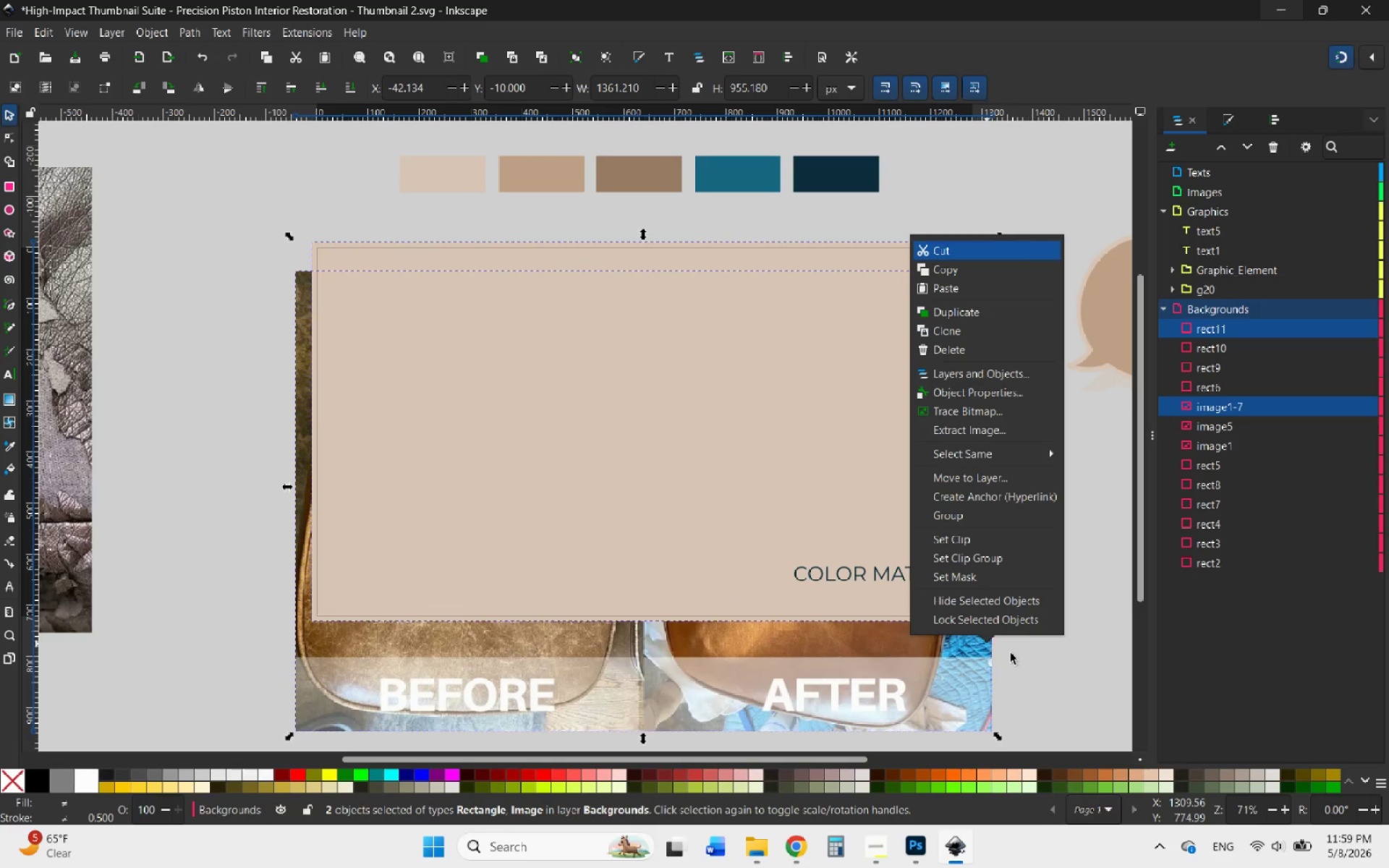 
left_click([1025, 663])
 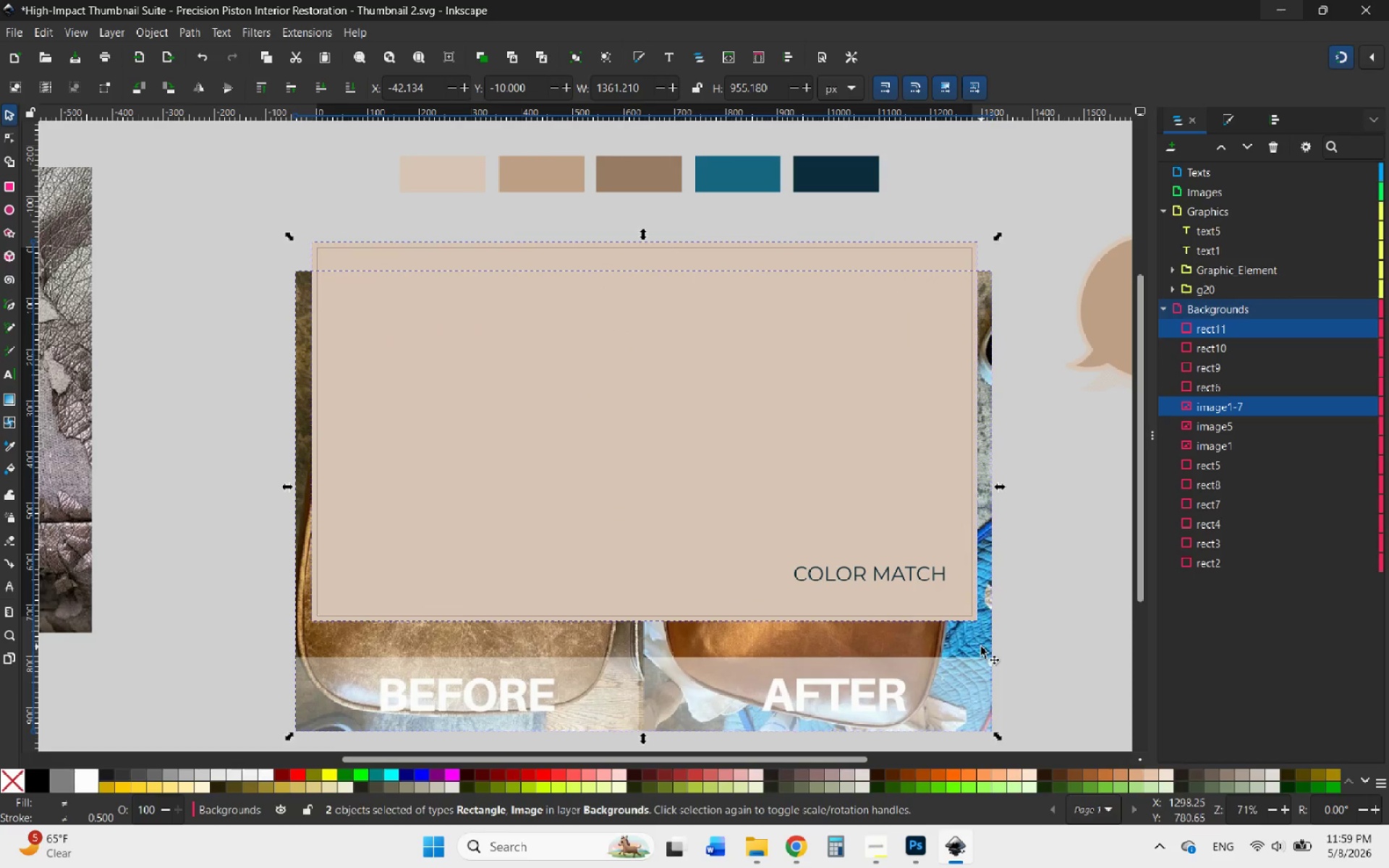 
left_click([1027, 625])
 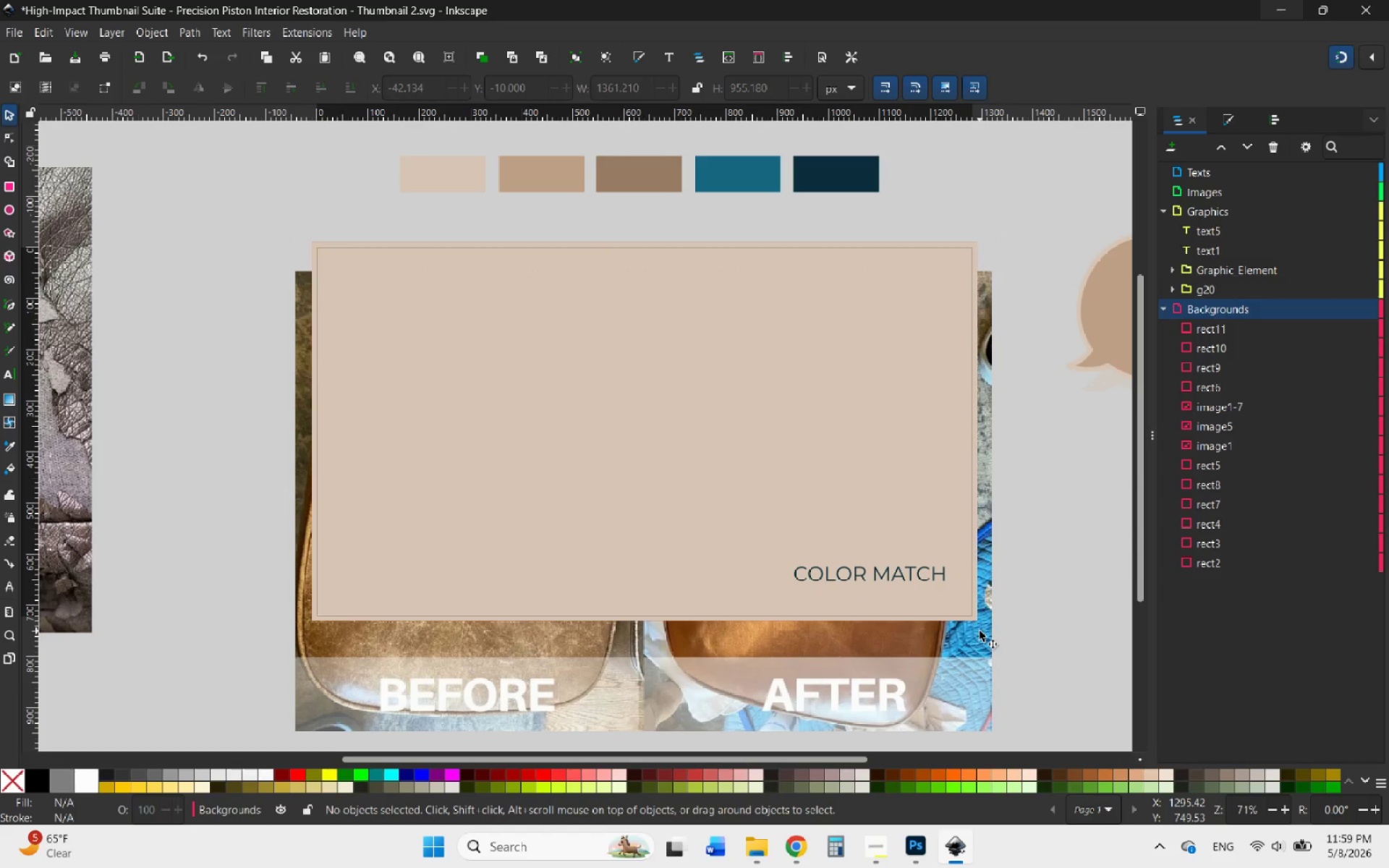 
left_click_drag(start_coordinate=[980, 631], to_coordinate=[983, 600])
 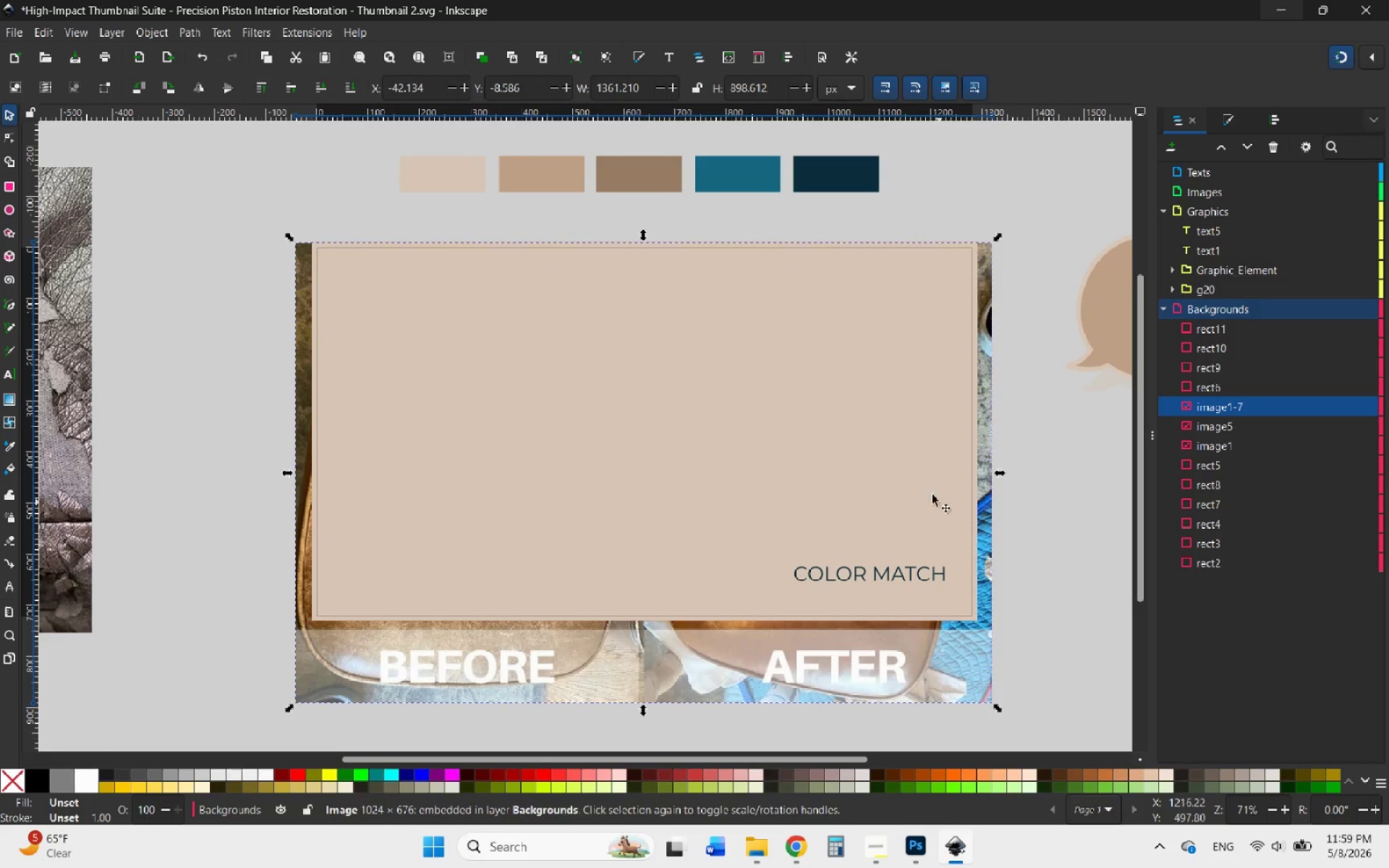 
hold_key(key=ControlLeft, duration=5.47)
 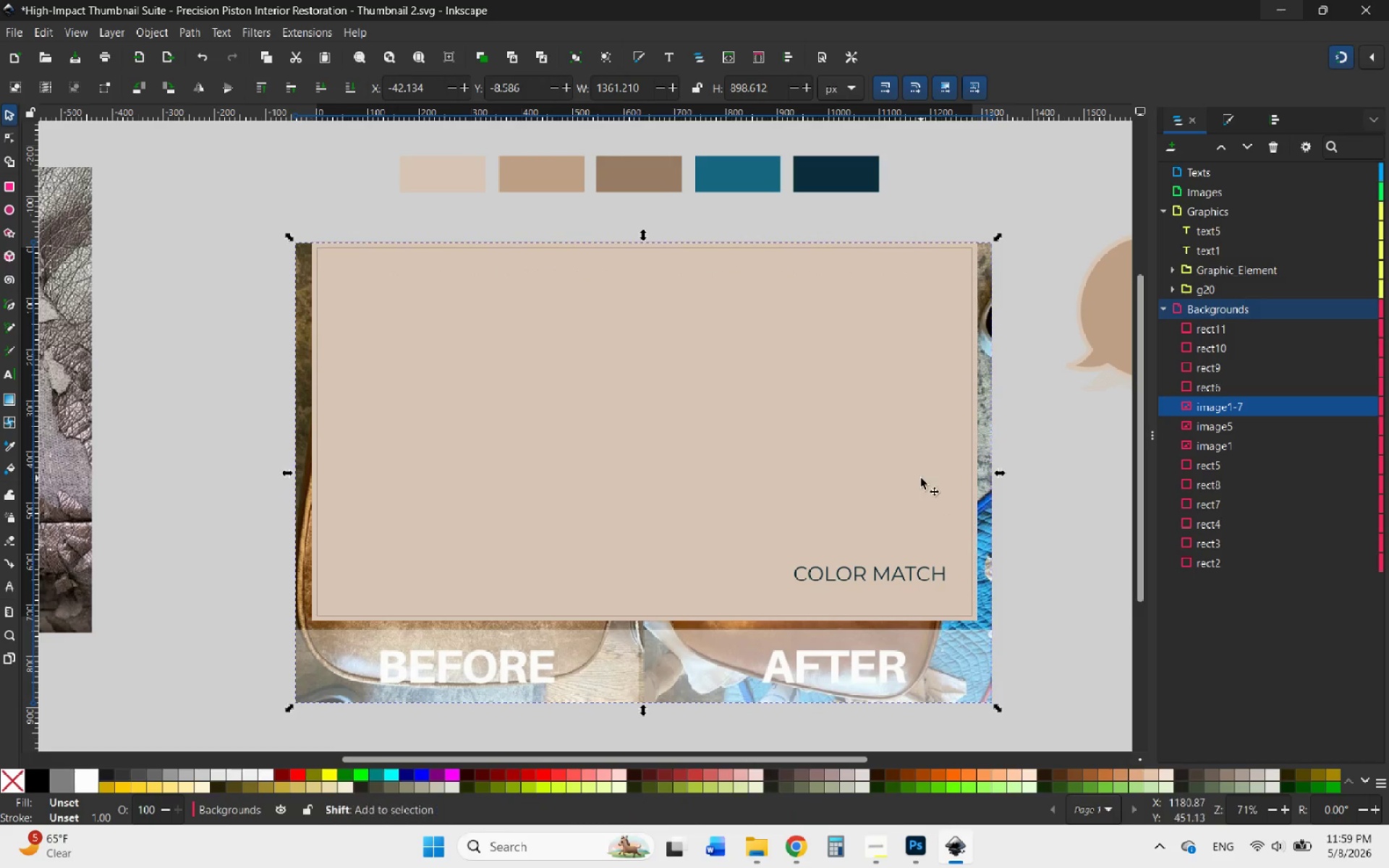 
hold_key(key=ShiftLeft, duration=0.47)
left_click([921, 478])
 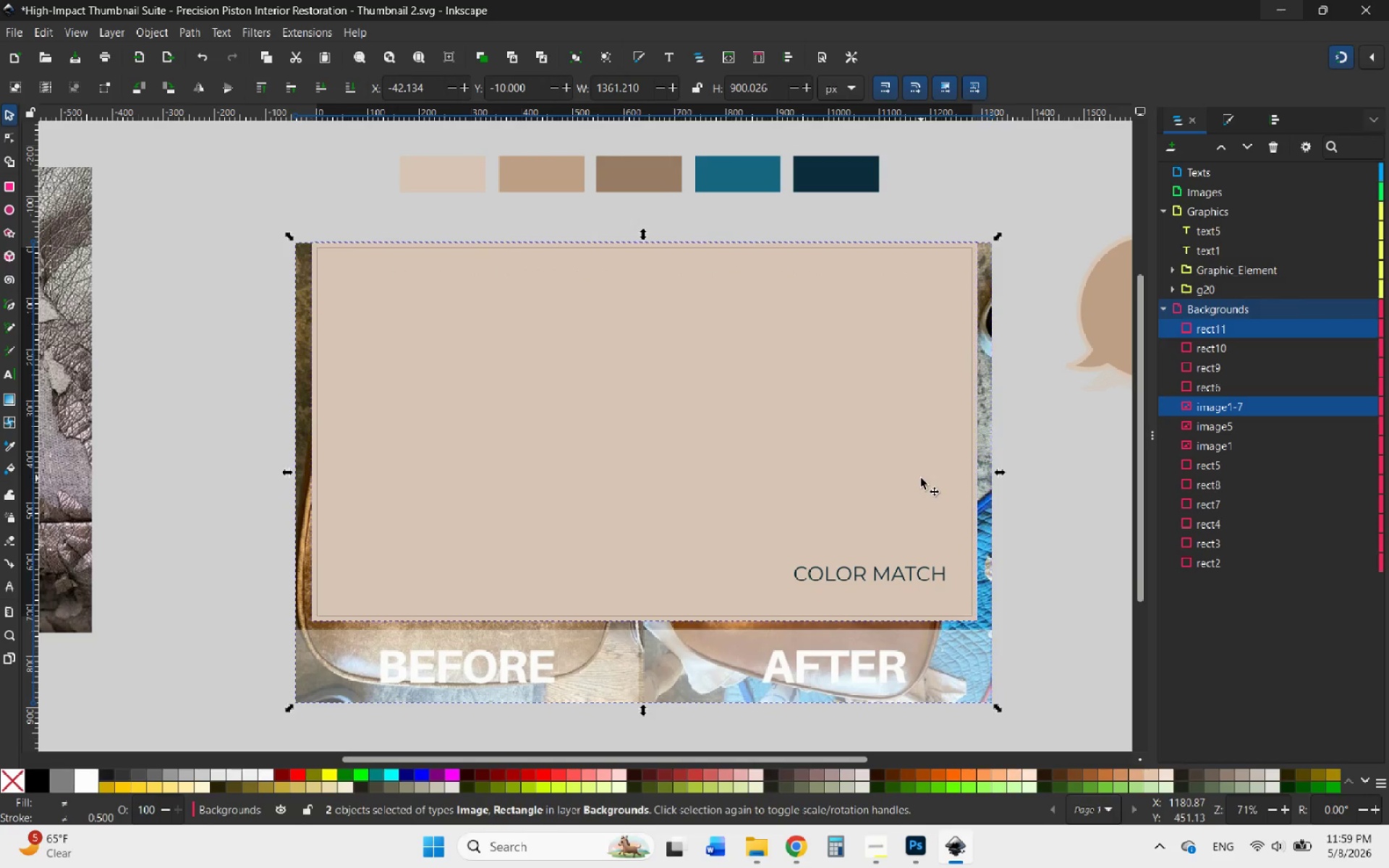 
right_click([921, 478])
 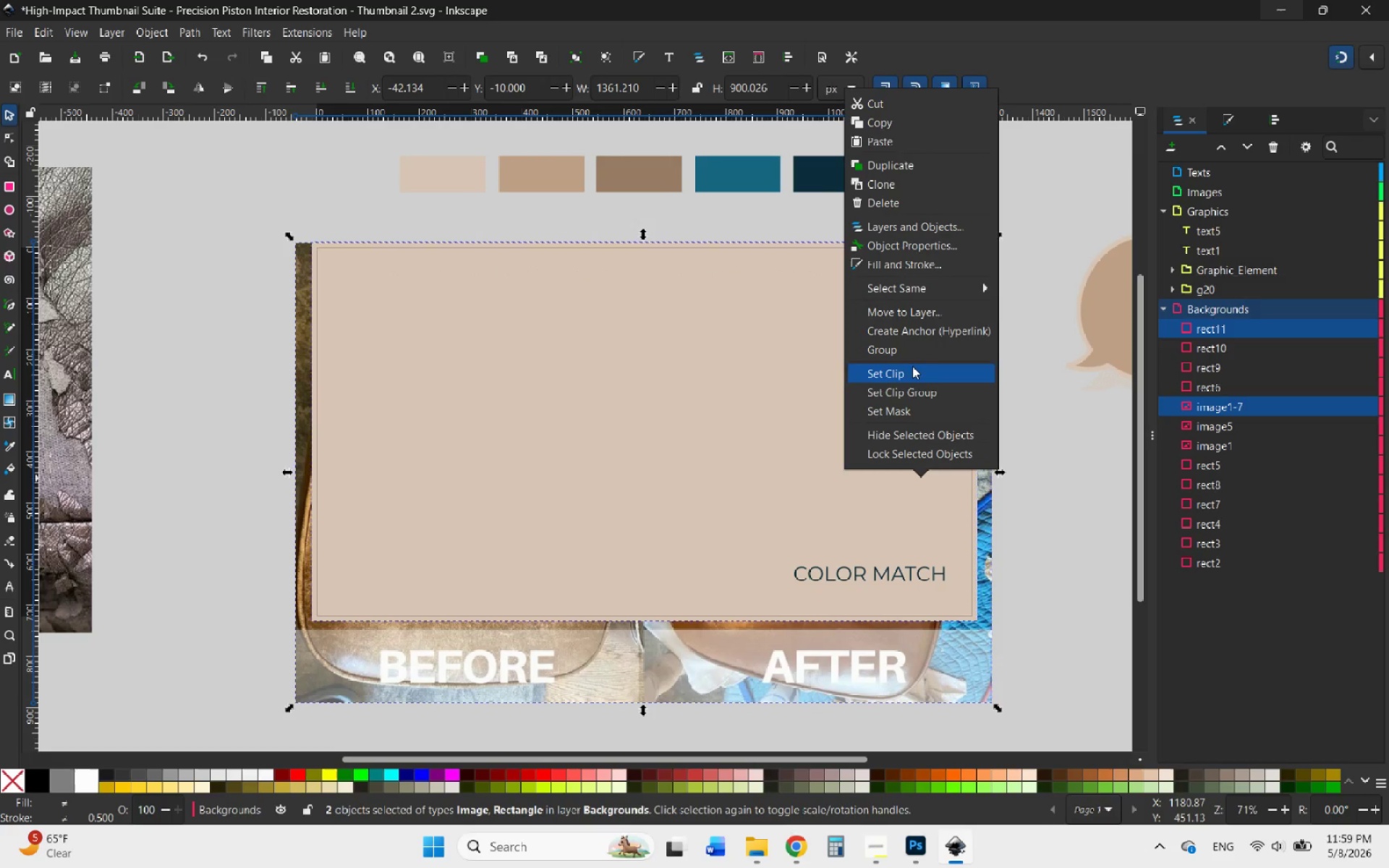 
left_click([909, 366])
 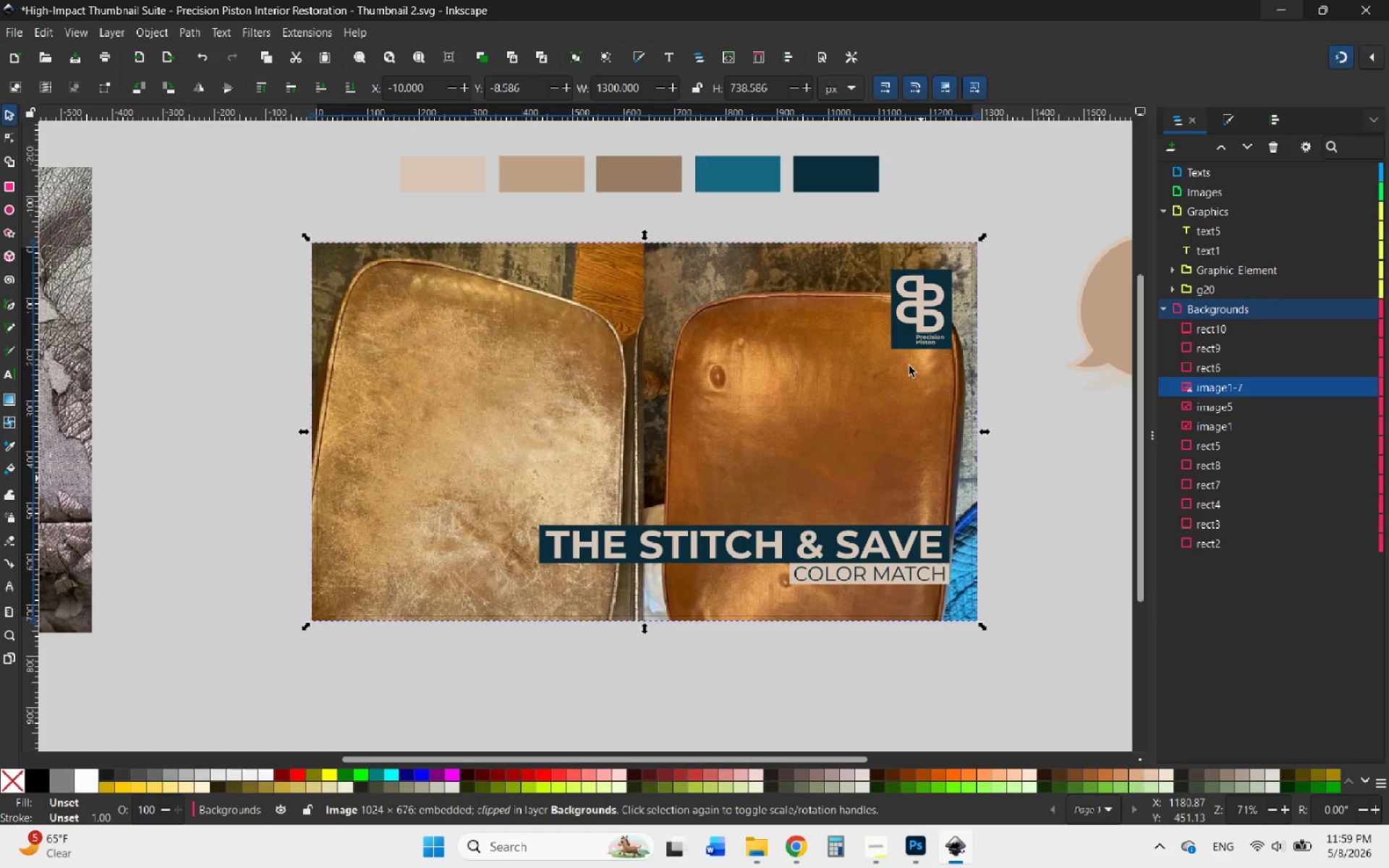 
hold_key(key=ControlLeft, duration=1.48)
scroll: coordinate [817, 431], scroll_direction: down, amount: 3.0
 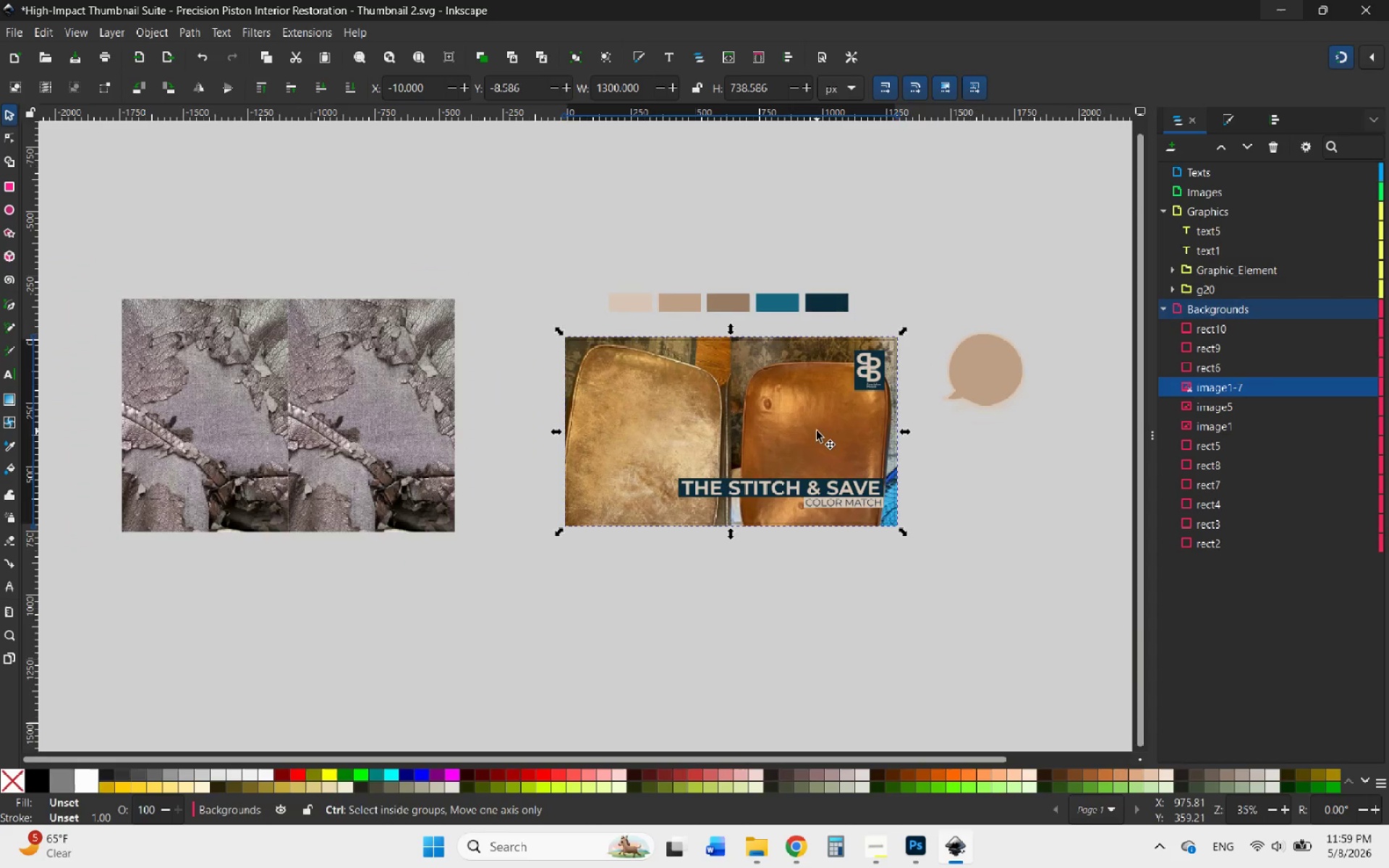 
scroll: coordinate [817, 431], scroll_direction: up, amount: 2.0
 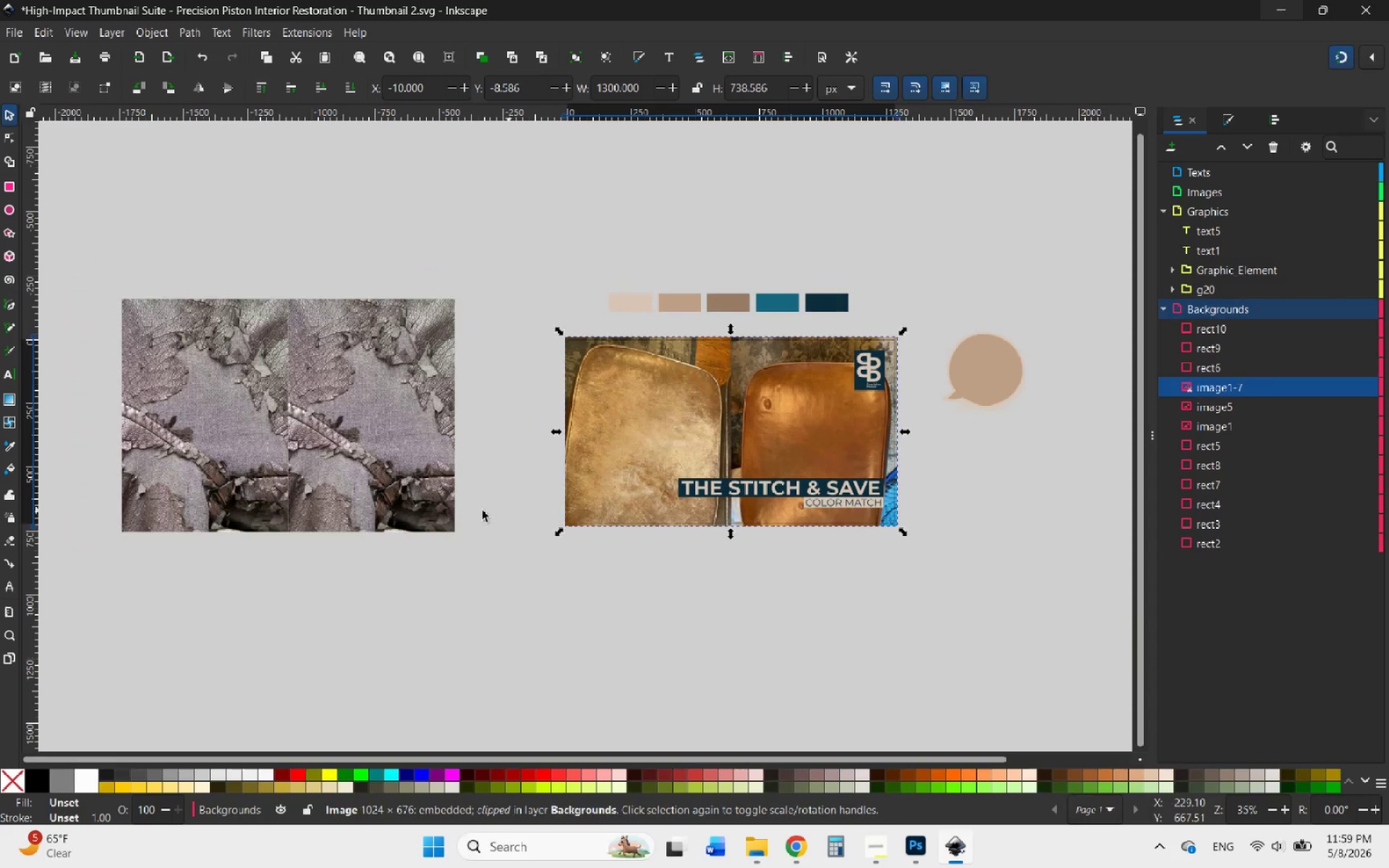 
left_click([378, 415])
 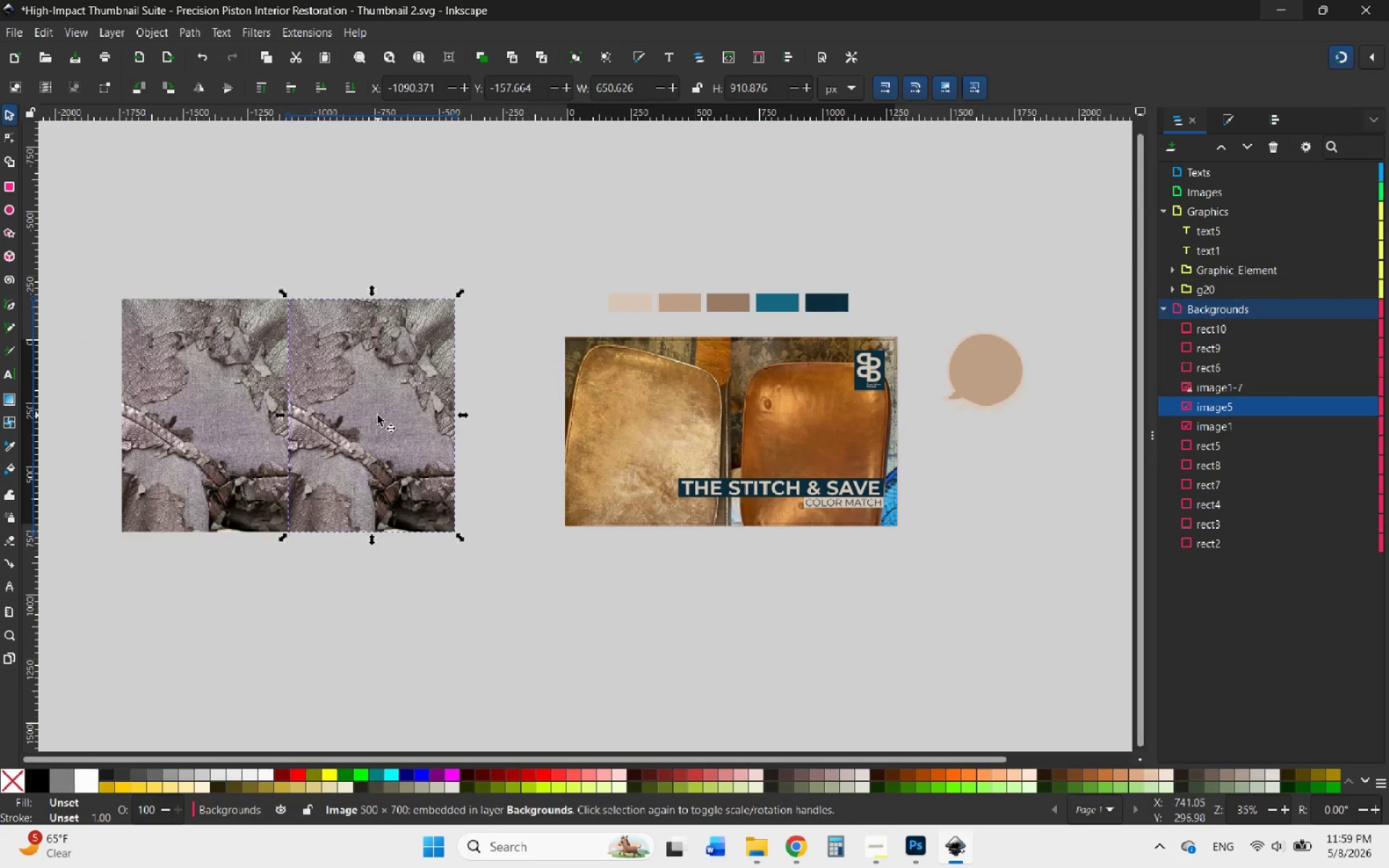 
key(Delete)
 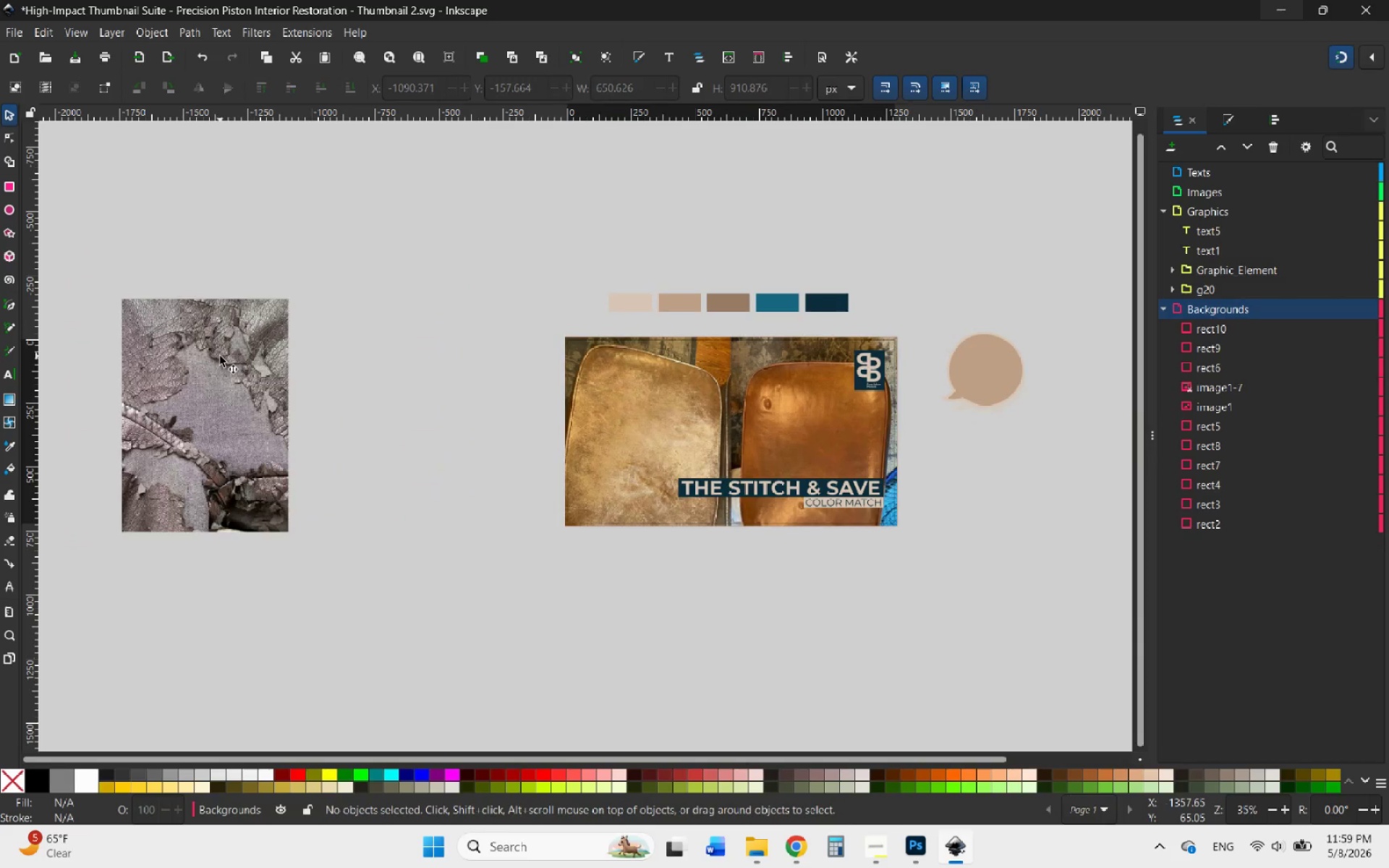 
left_click([205, 353])
 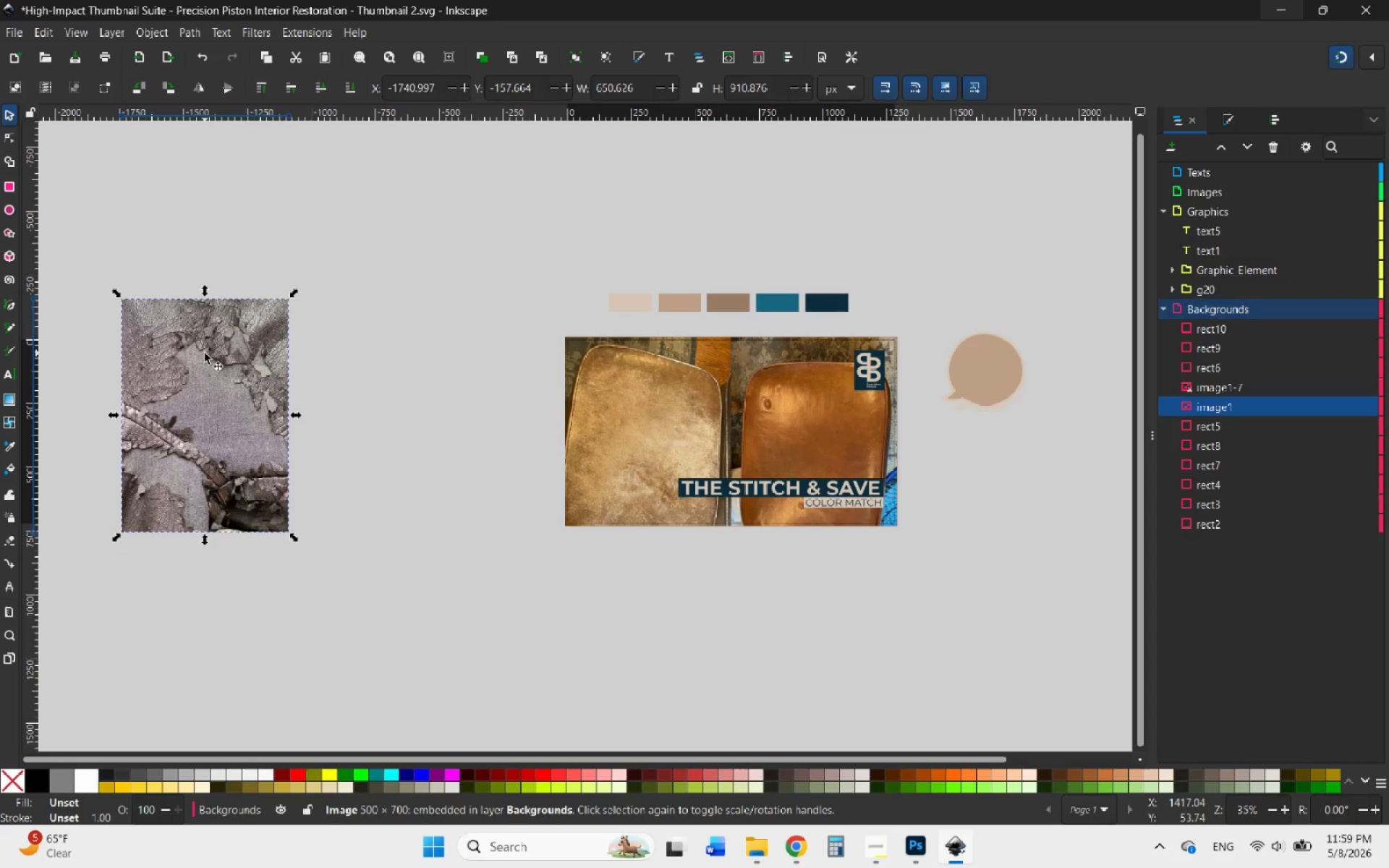 
key(Delete)
 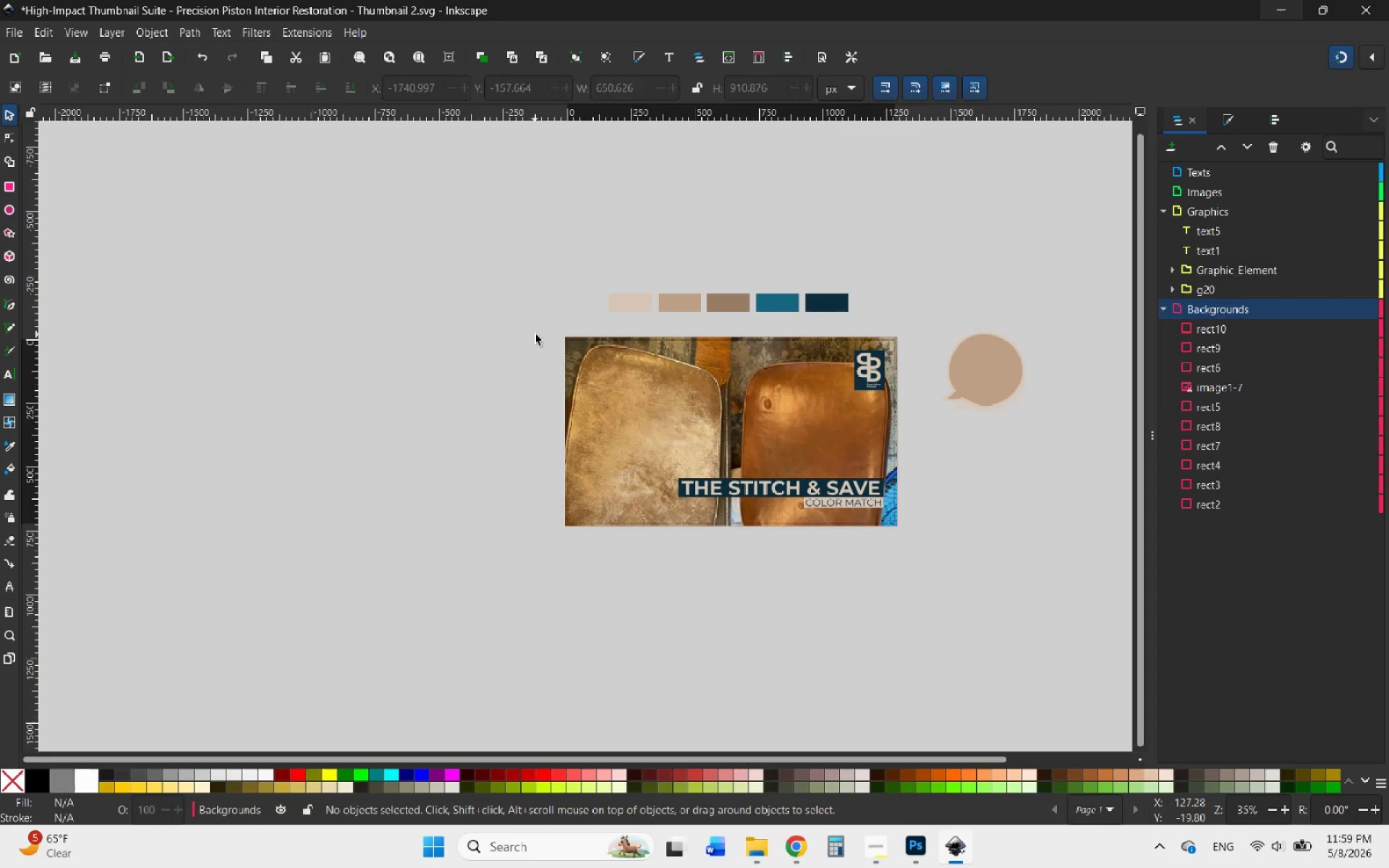 
left_click([961, 378])
 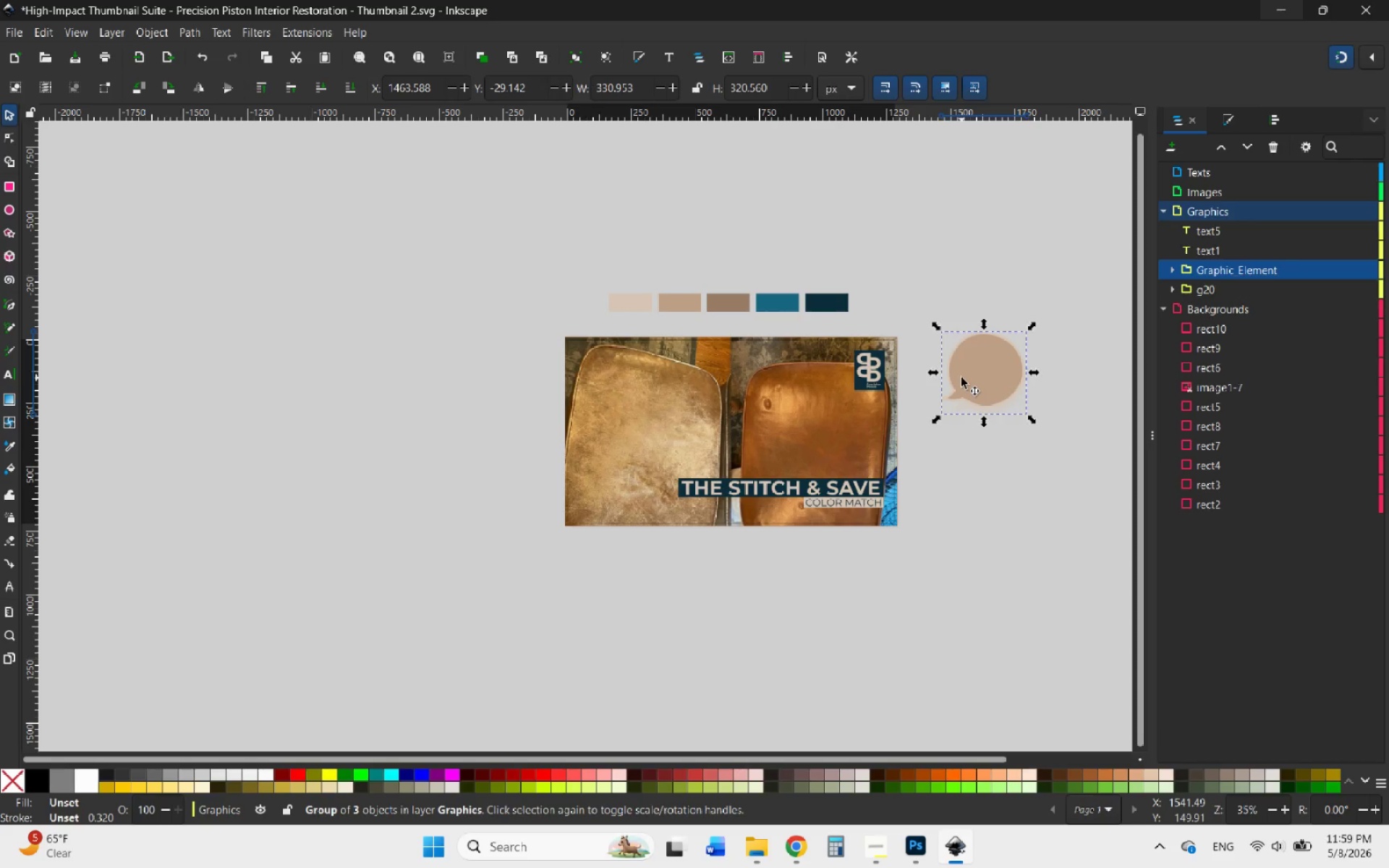 
key(Delete)
 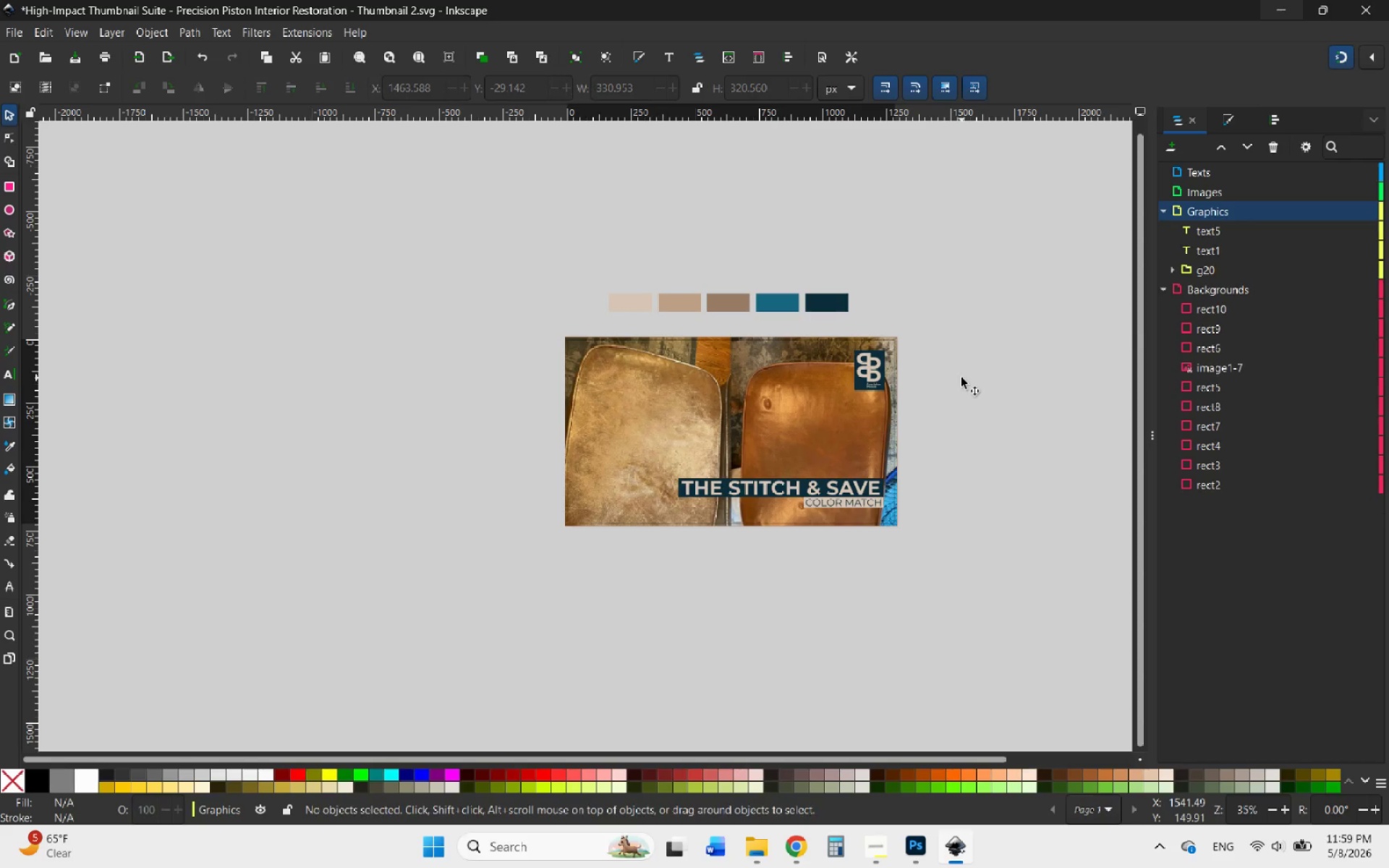 
hold_key(key=ControlLeft, duration=1.69)
scroll: coordinate [863, 367], scroll_direction: up, amount: 3.0
 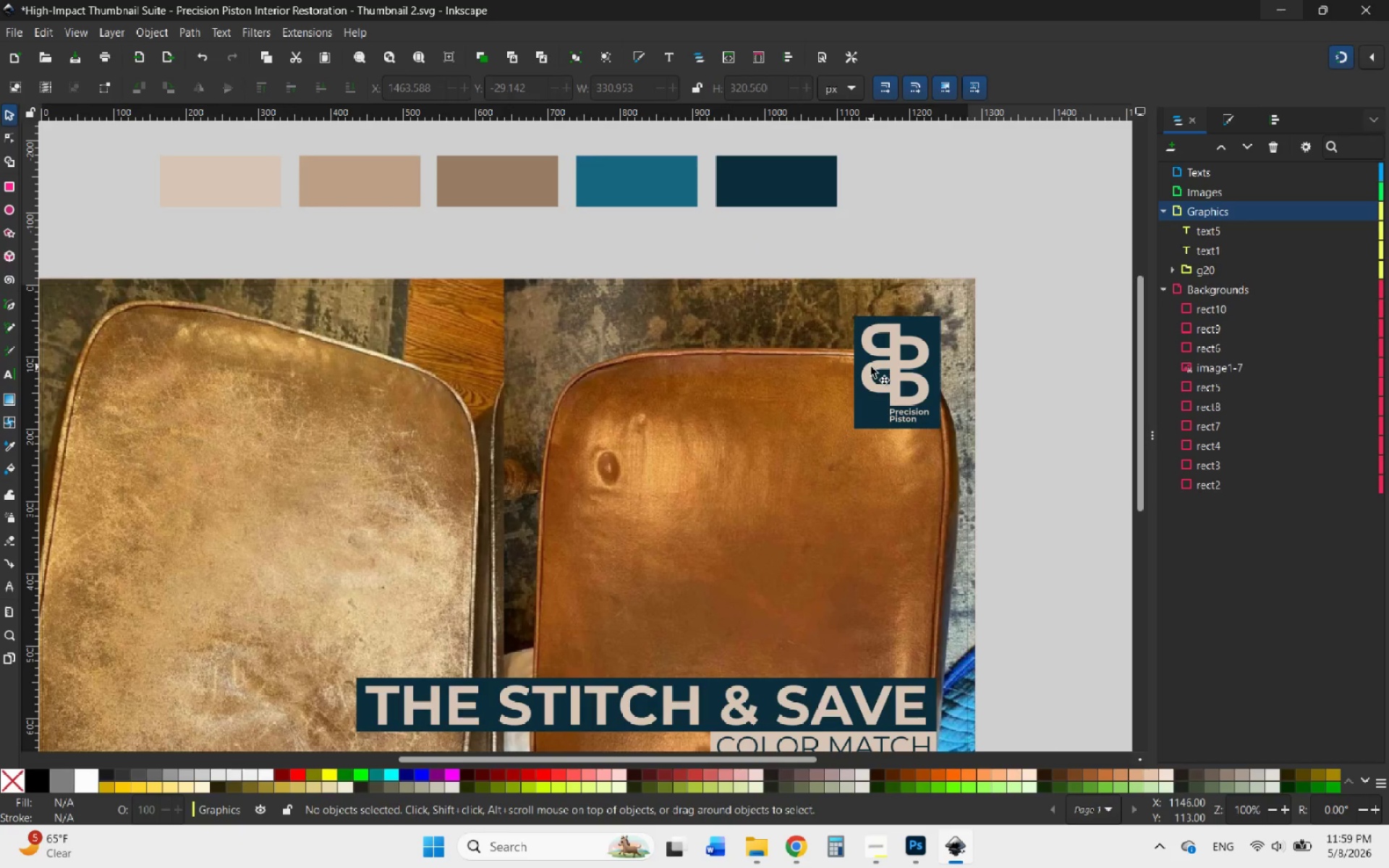 
left_click([871, 367])
 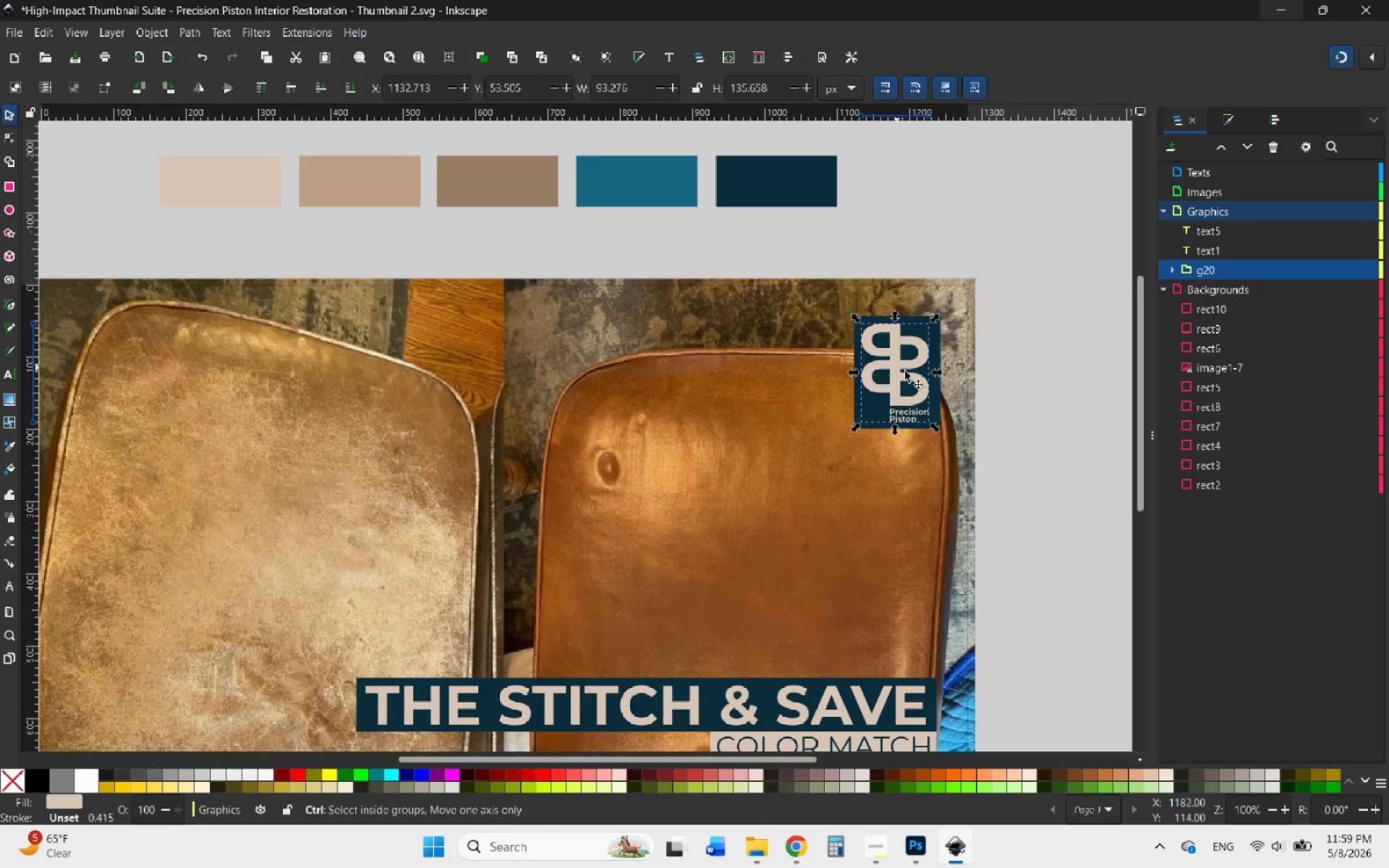 
hold_key(key=ControlLeft, duration=1.89)
scroll: coordinate [913, 375], scroll_direction: down, amount: 2.0
 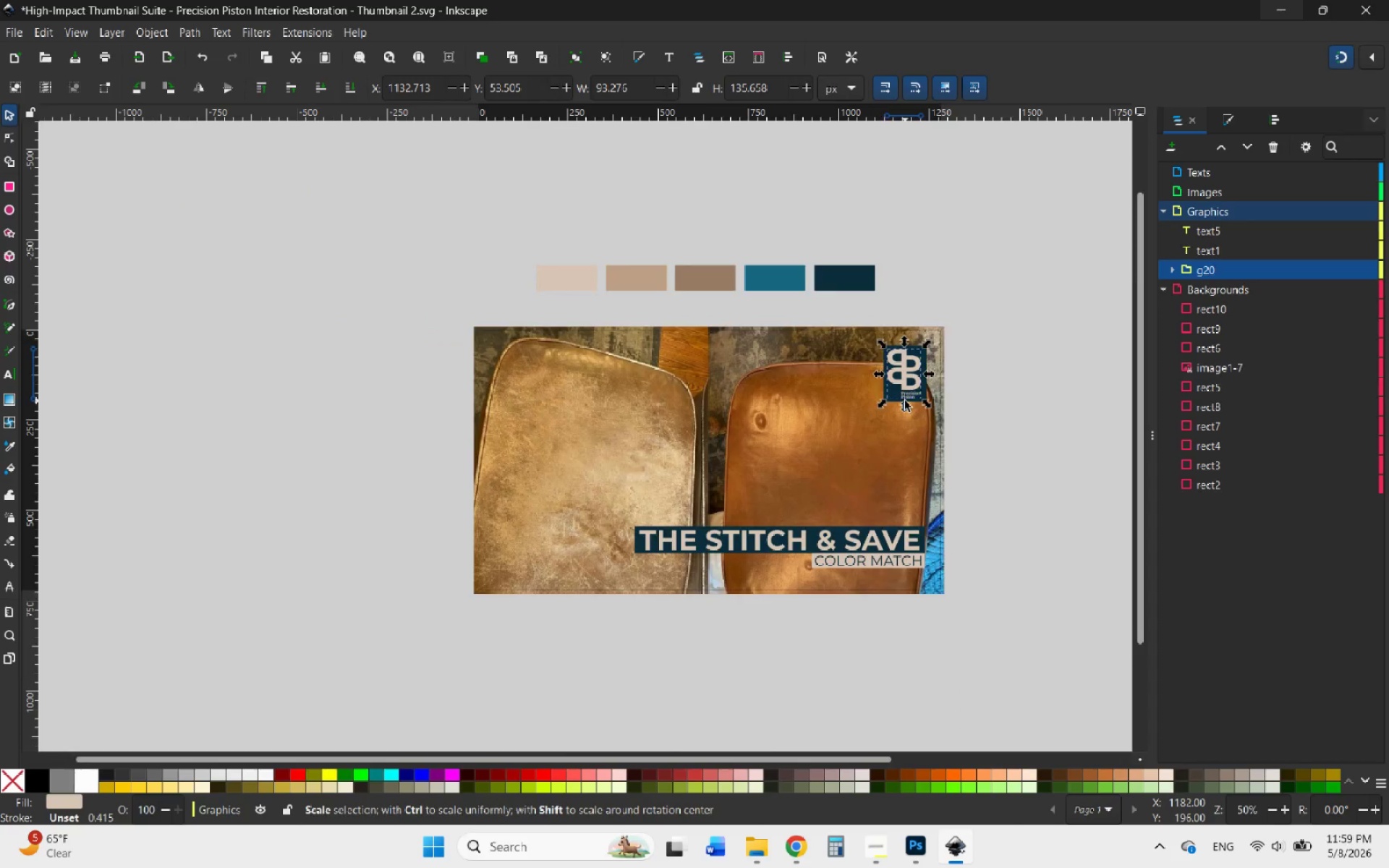 
scroll: coordinate [905, 401], scroll_direction: up, amount: 2.0
 